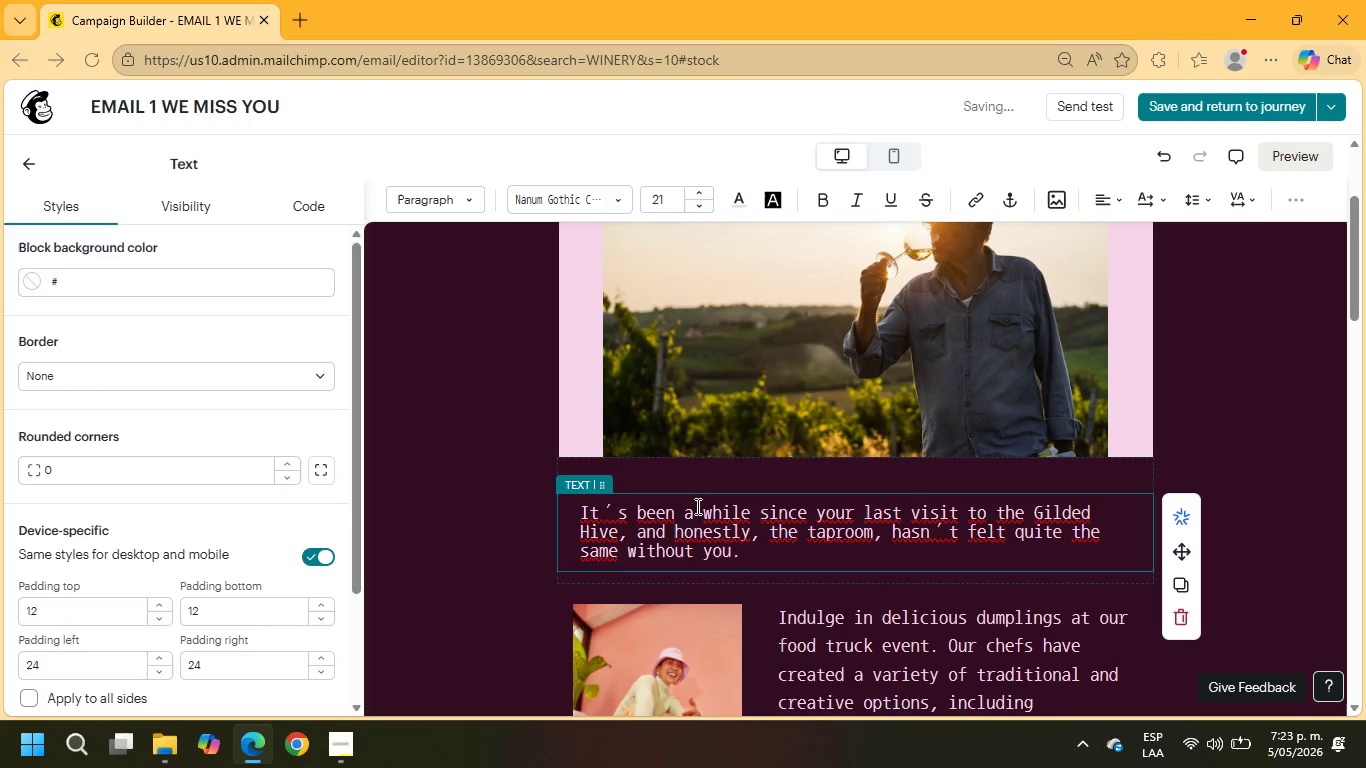 
key(Enter)
 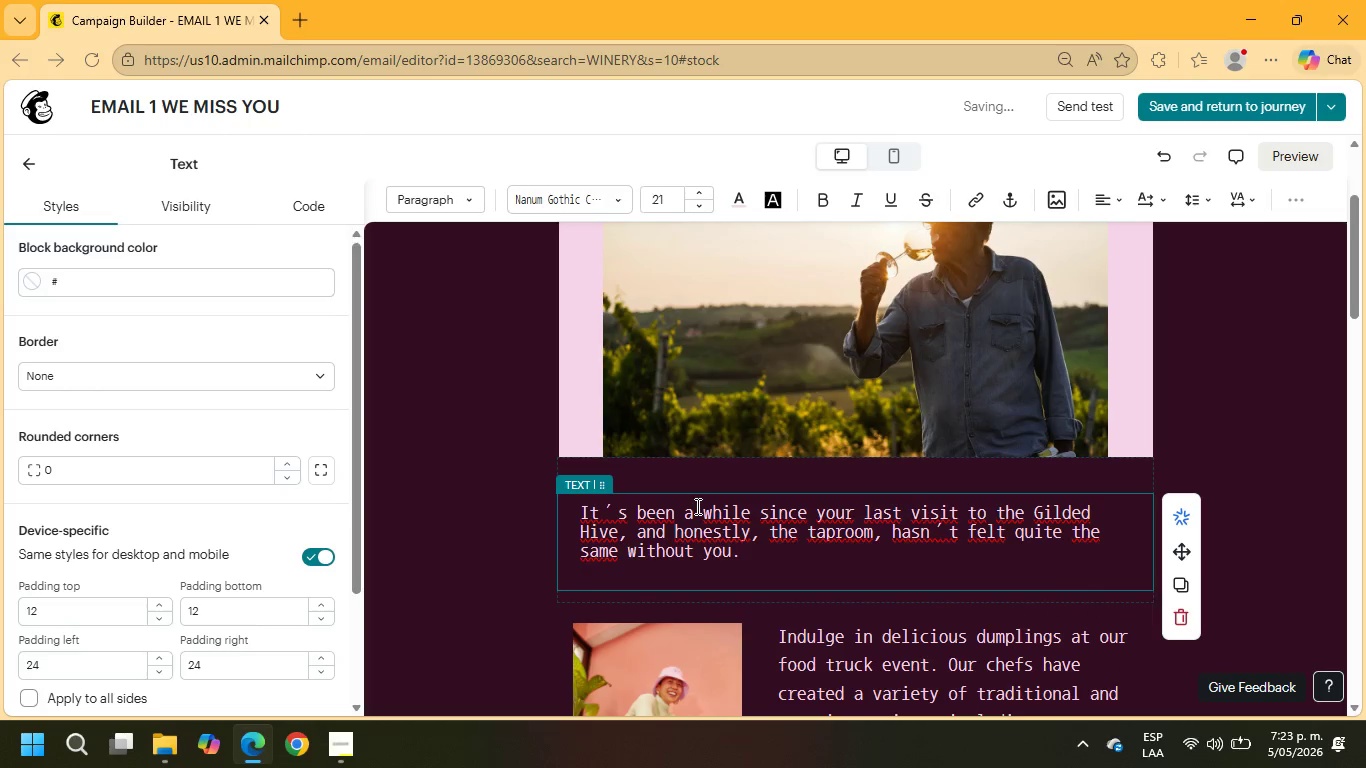 
key(Enter)
 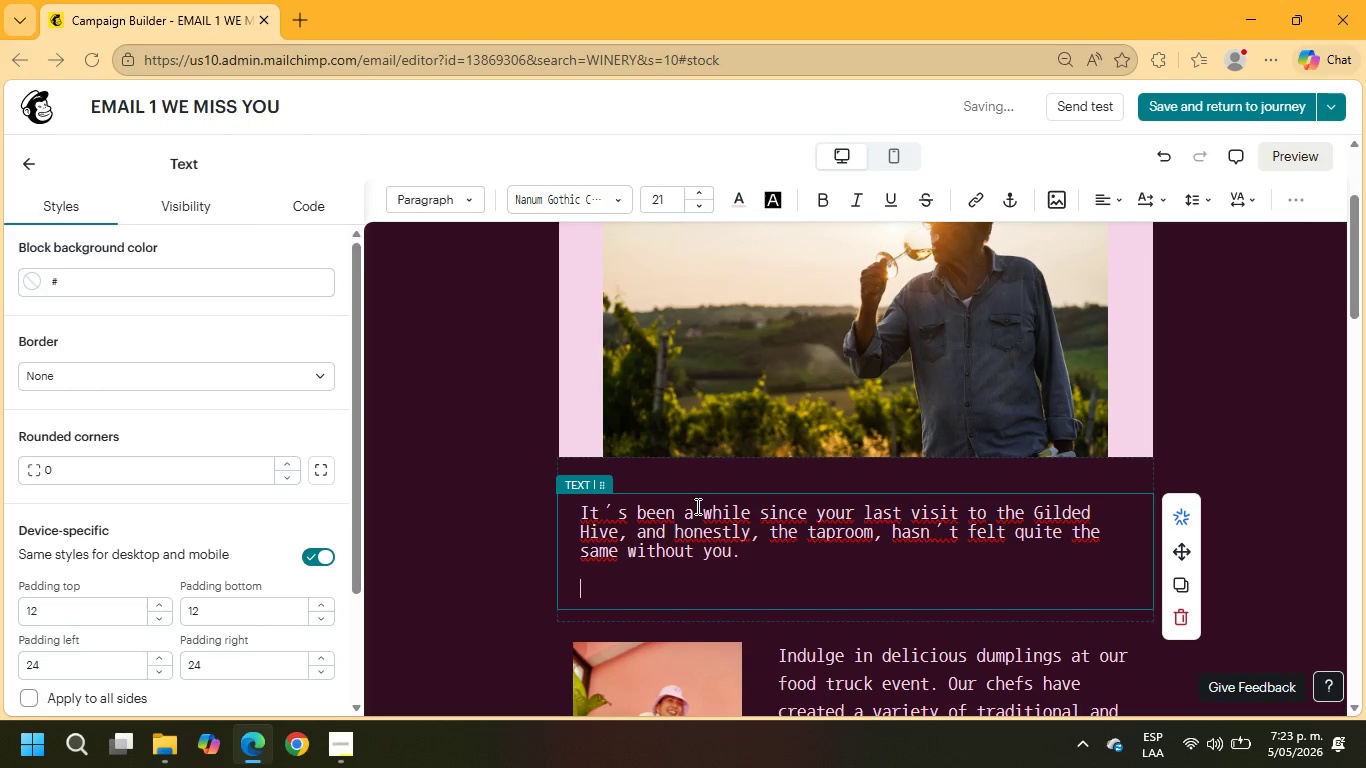 
type(Over the past)
 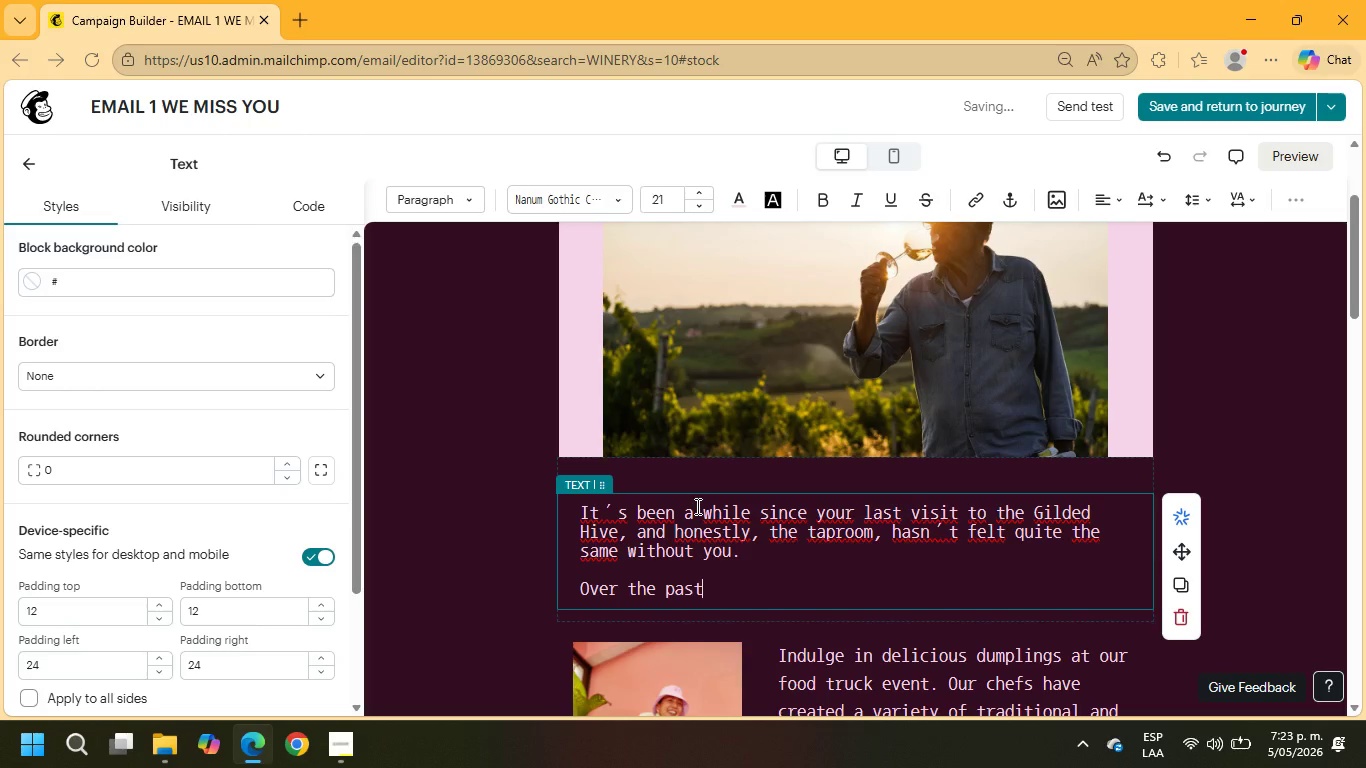 
type( few months)
 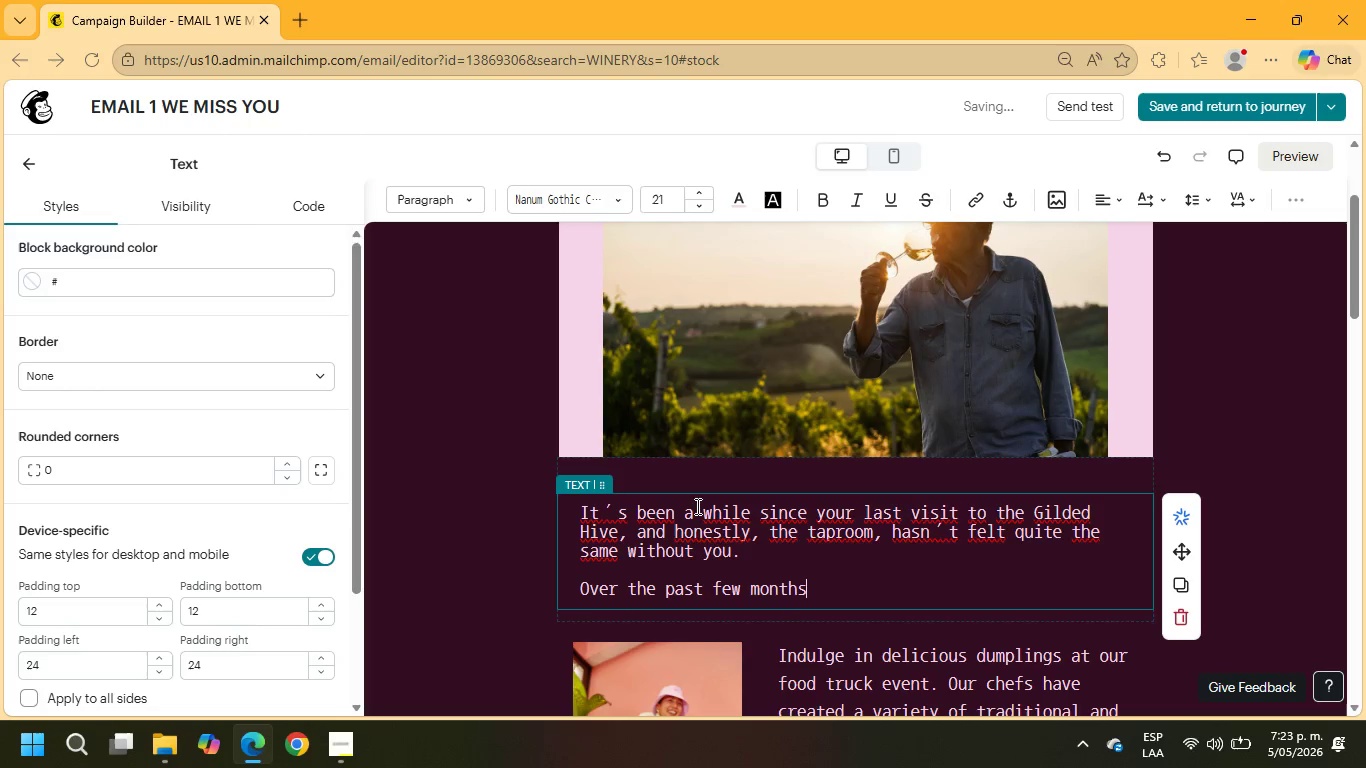 
type(, we;ve continued crafting small-batch meads inspired by traditional fermentation, seasonal ingredientes, and the warmt)
 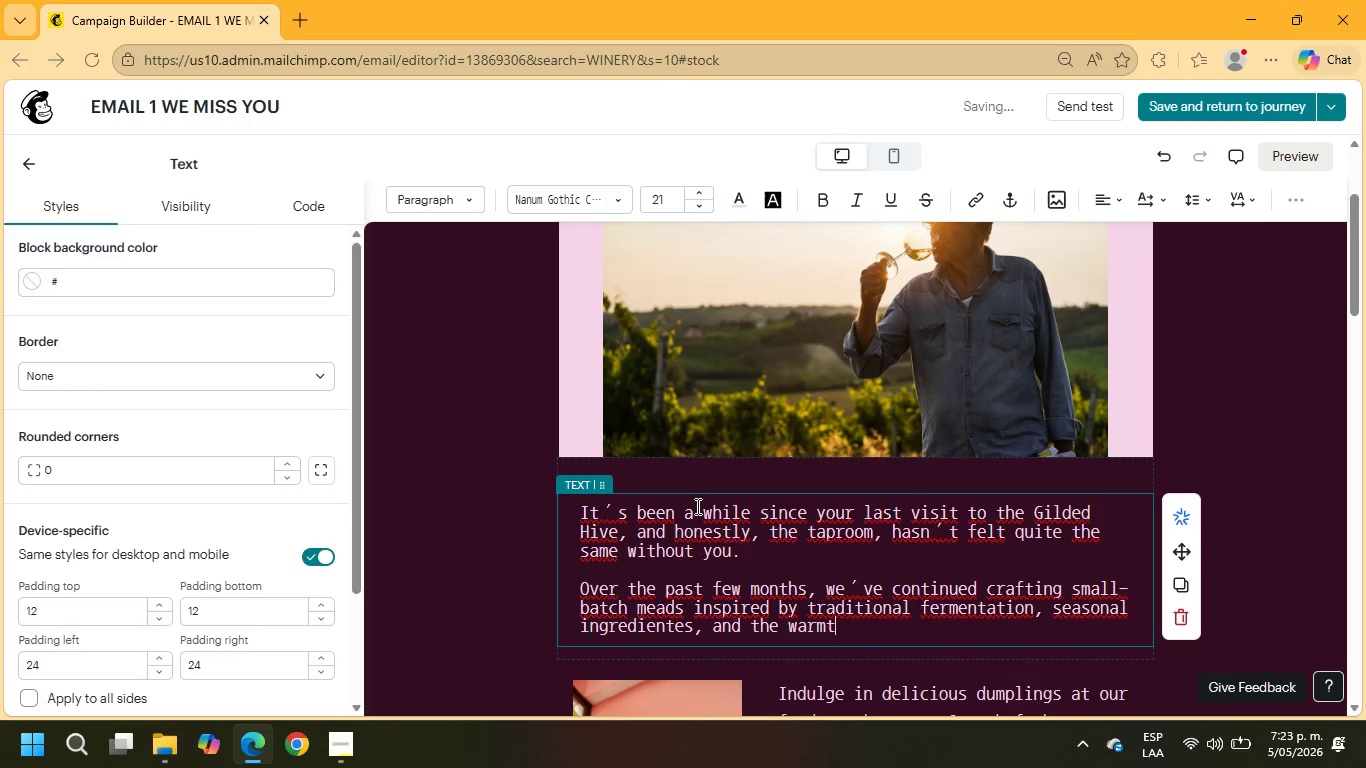 
type(h of the community gathering.)
 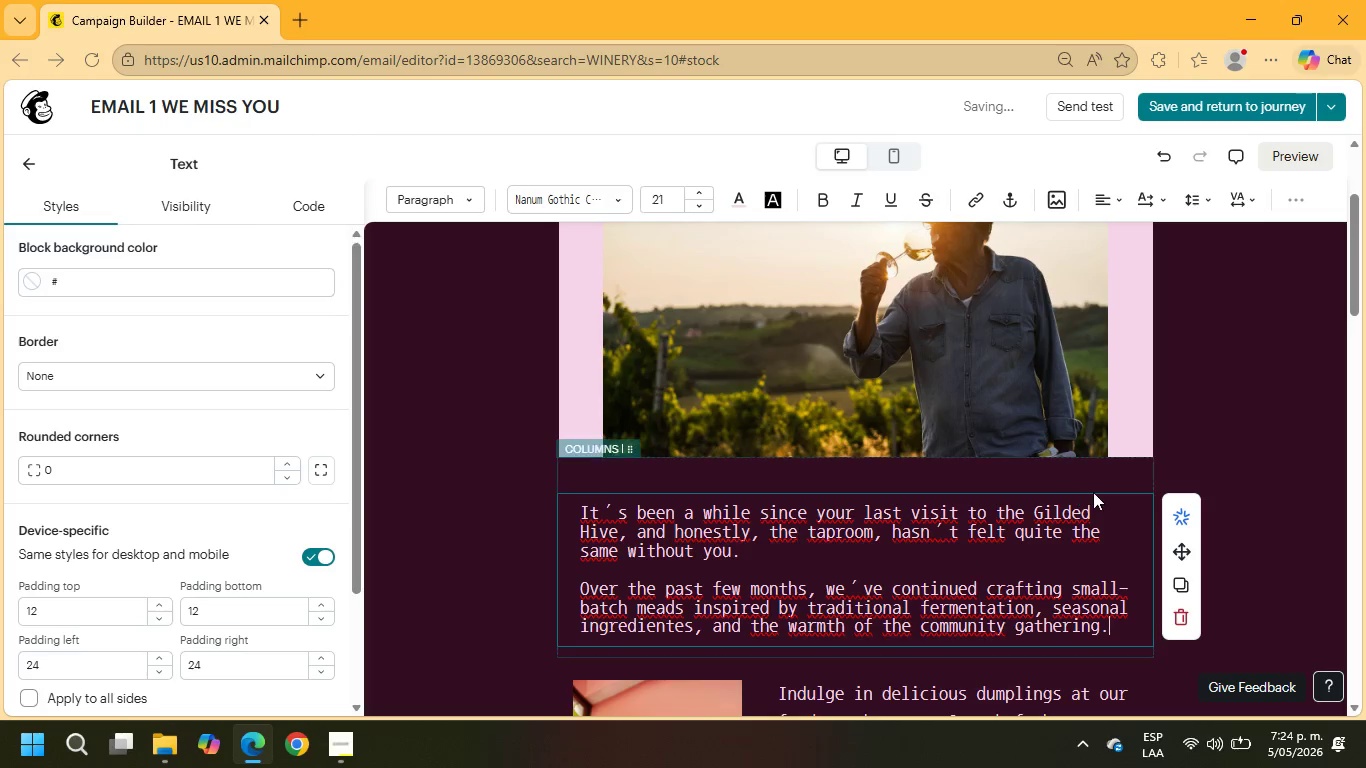 
scroll: coordinate [1093, 489], scroll_direction: up, amount: 3.0
 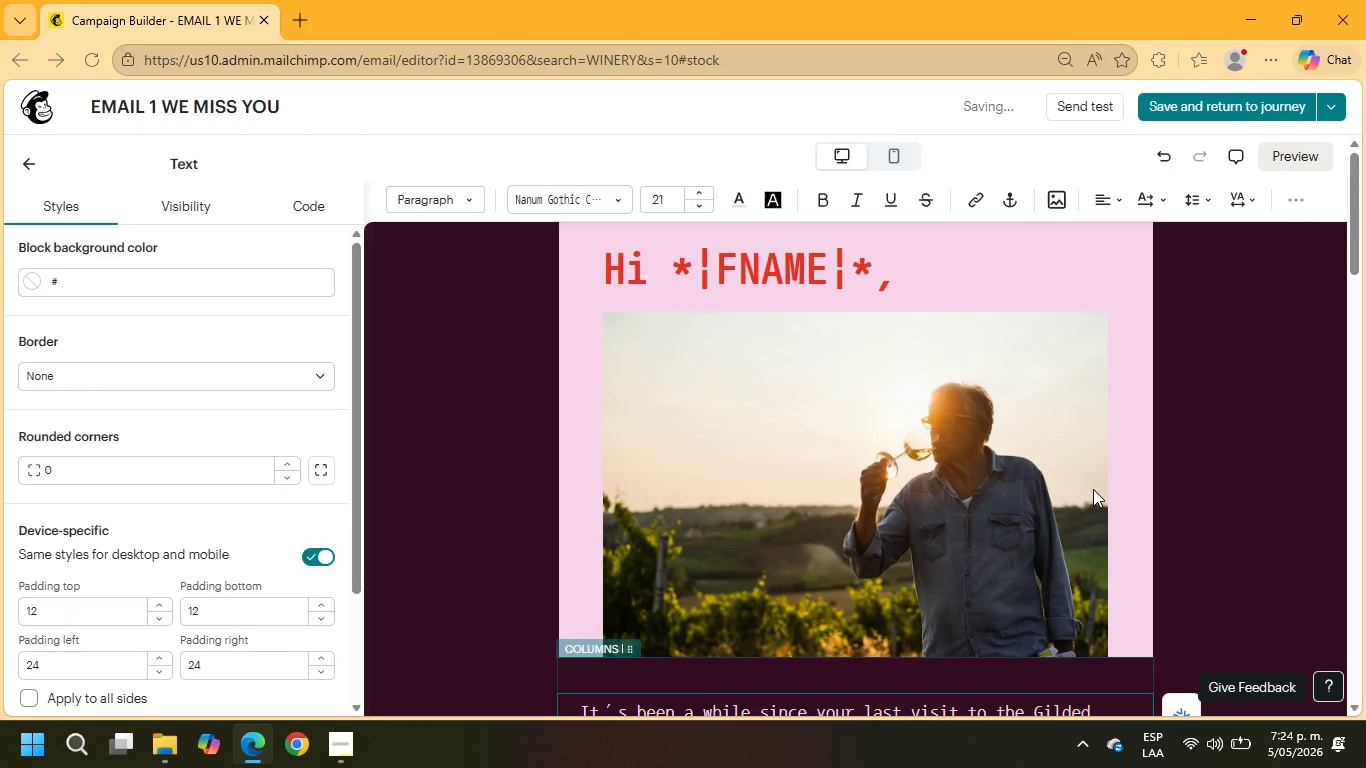 
scroll: coordinate [1091, 489], scroll_direction: down, amount: 5.0
 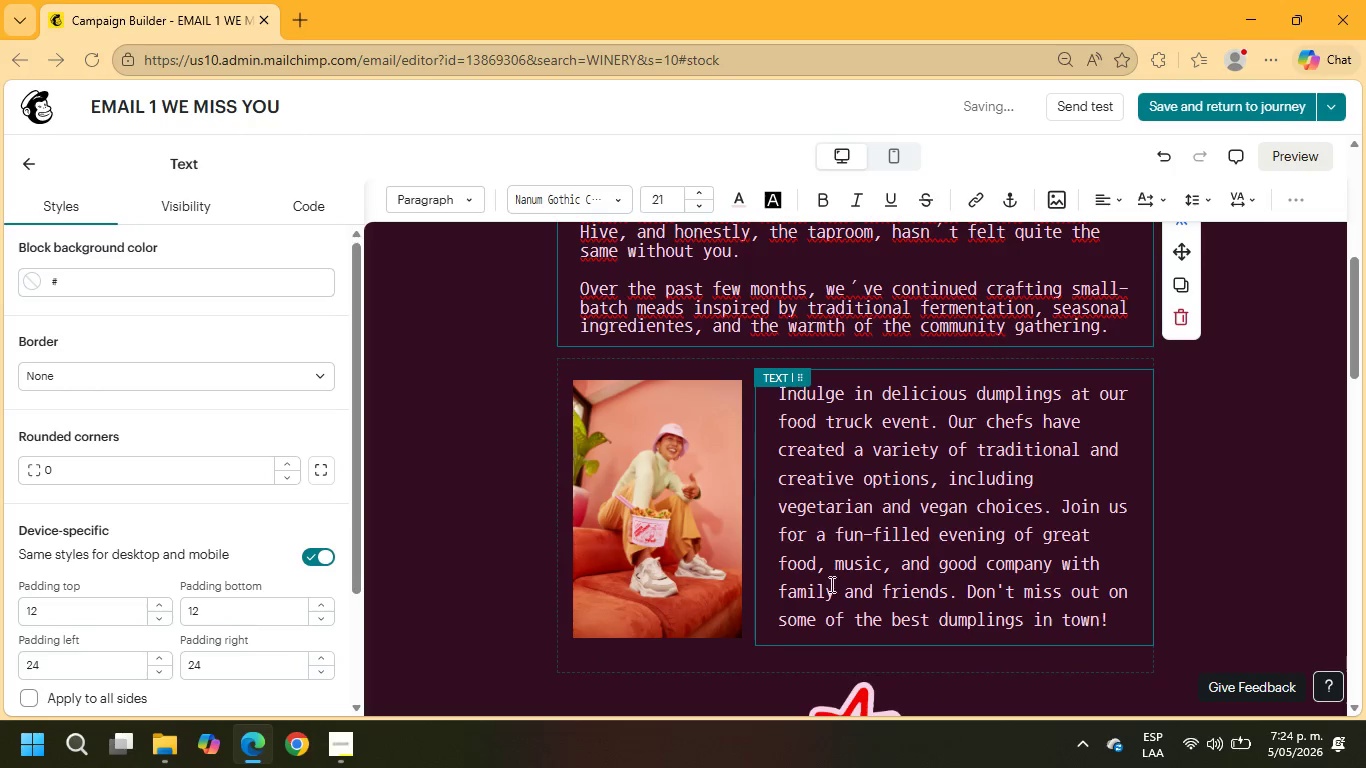 
left_click([693, 497])
 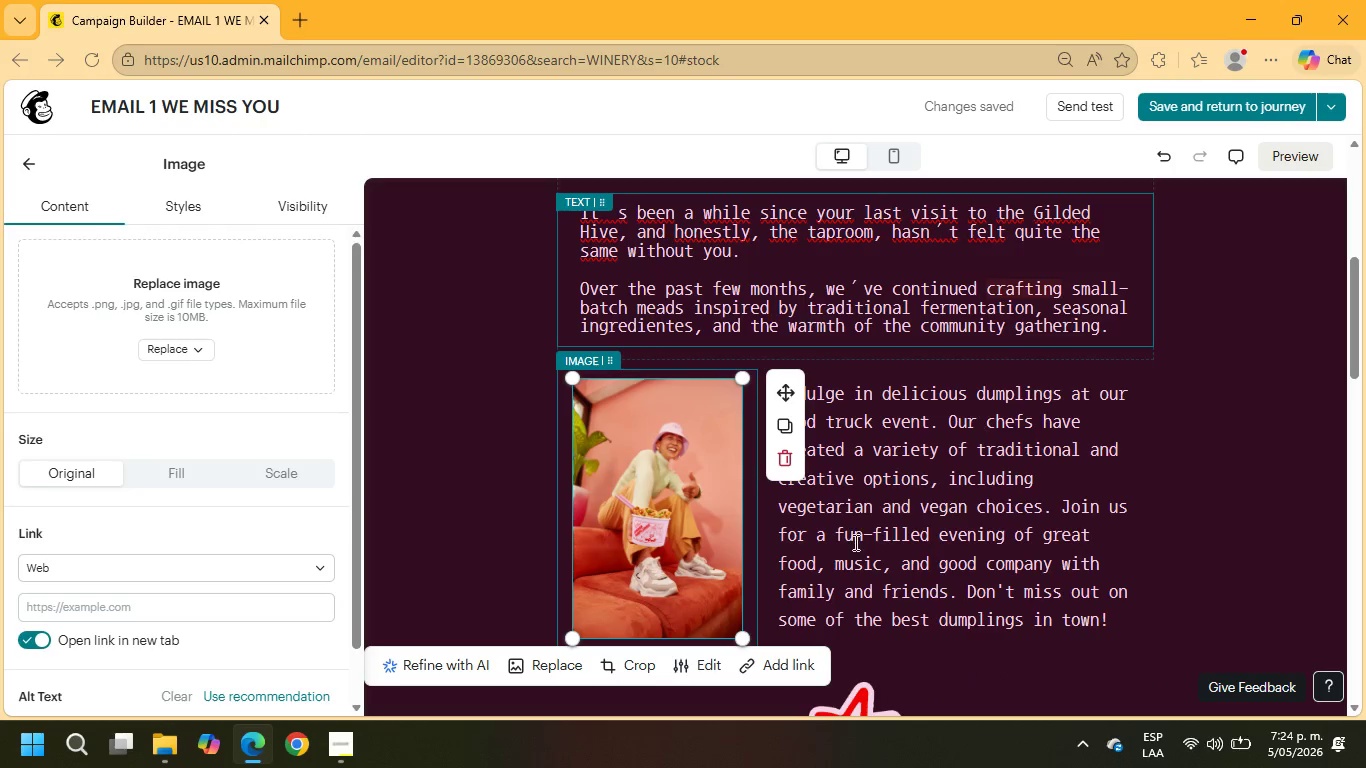 
left_click([544, 663])
 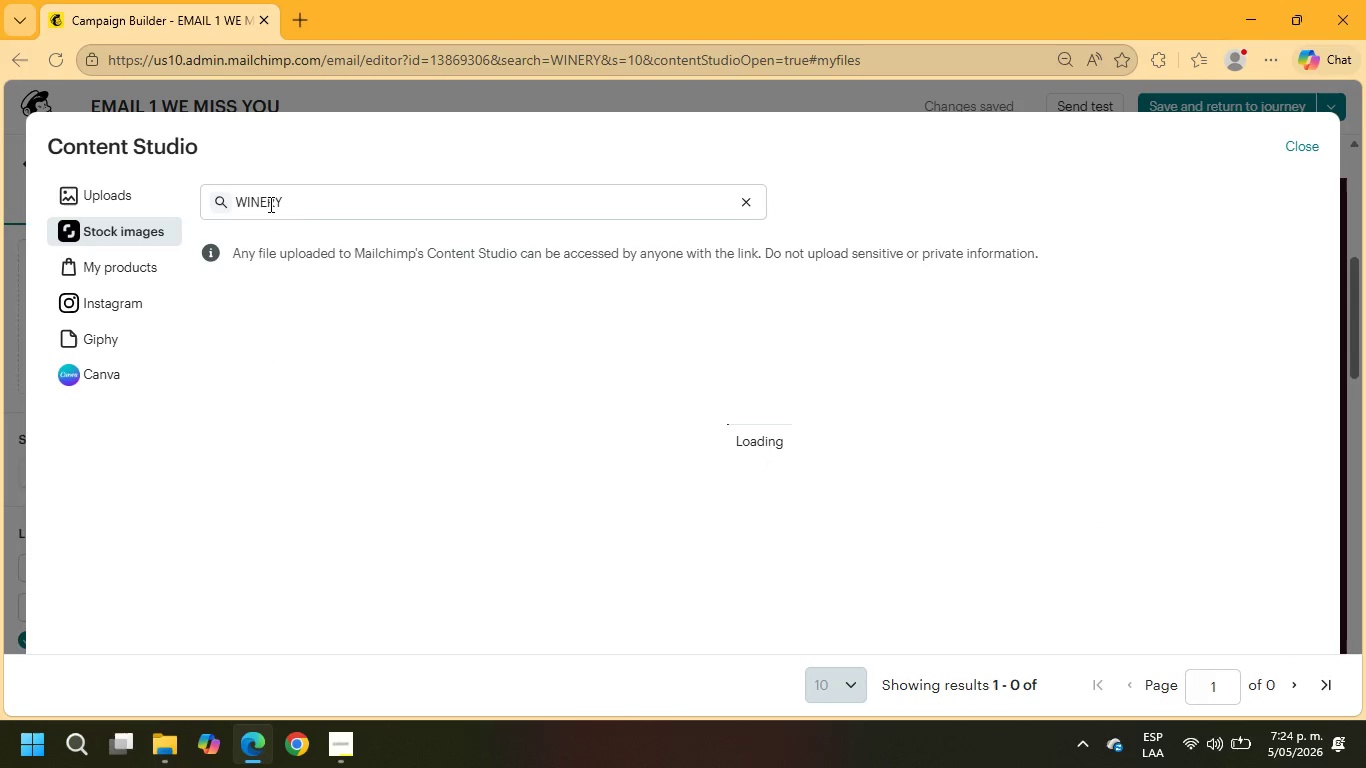 
left_click([340, 203])
 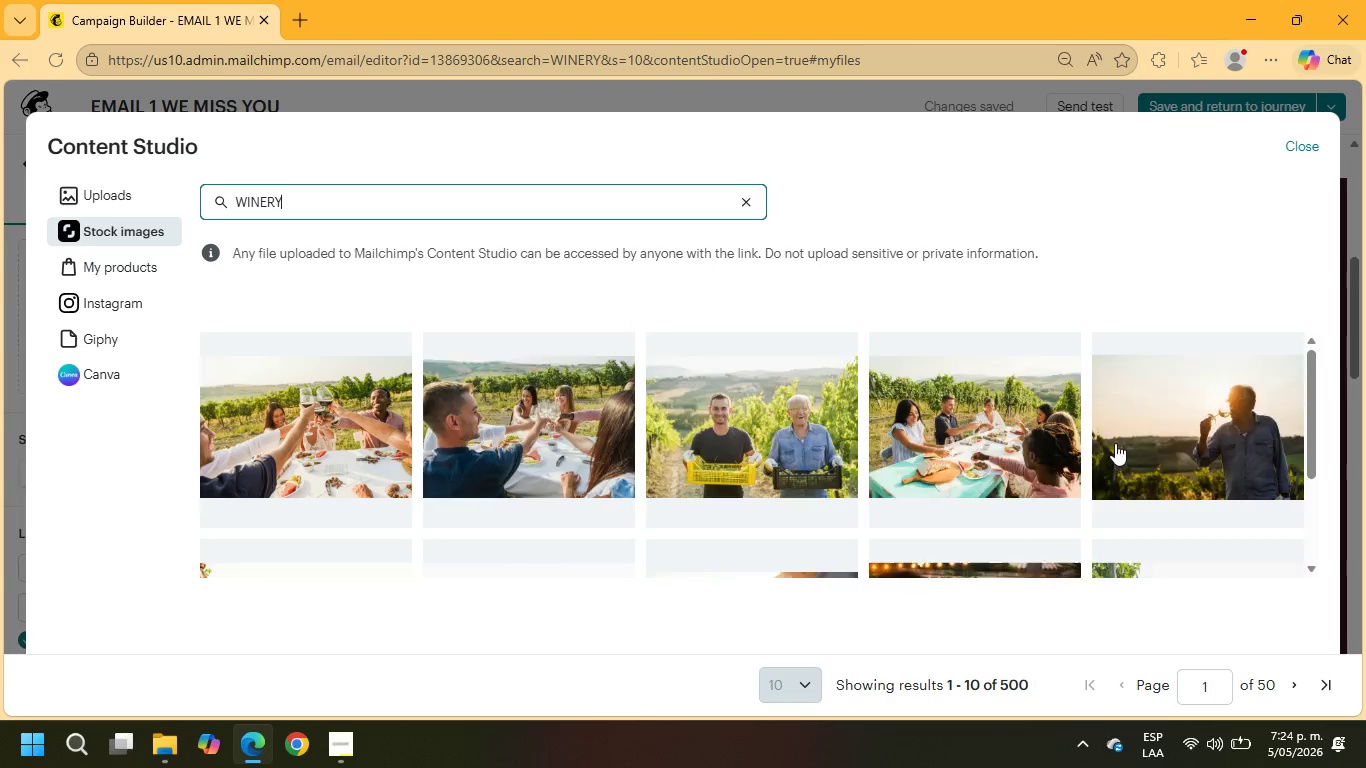 
scroll: coordinate [1113, 443], scroll_direction: down, amount: 3.0
 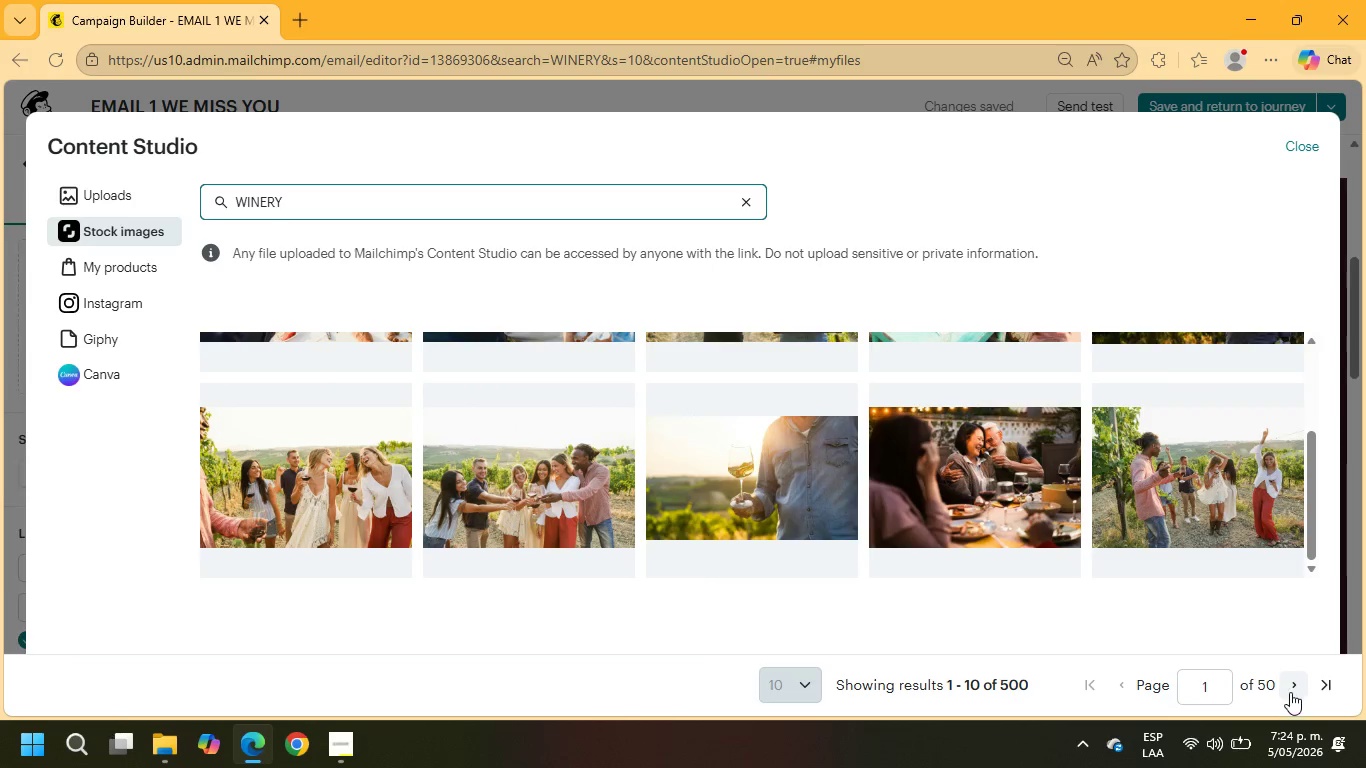 
left_click([1290, 686])
 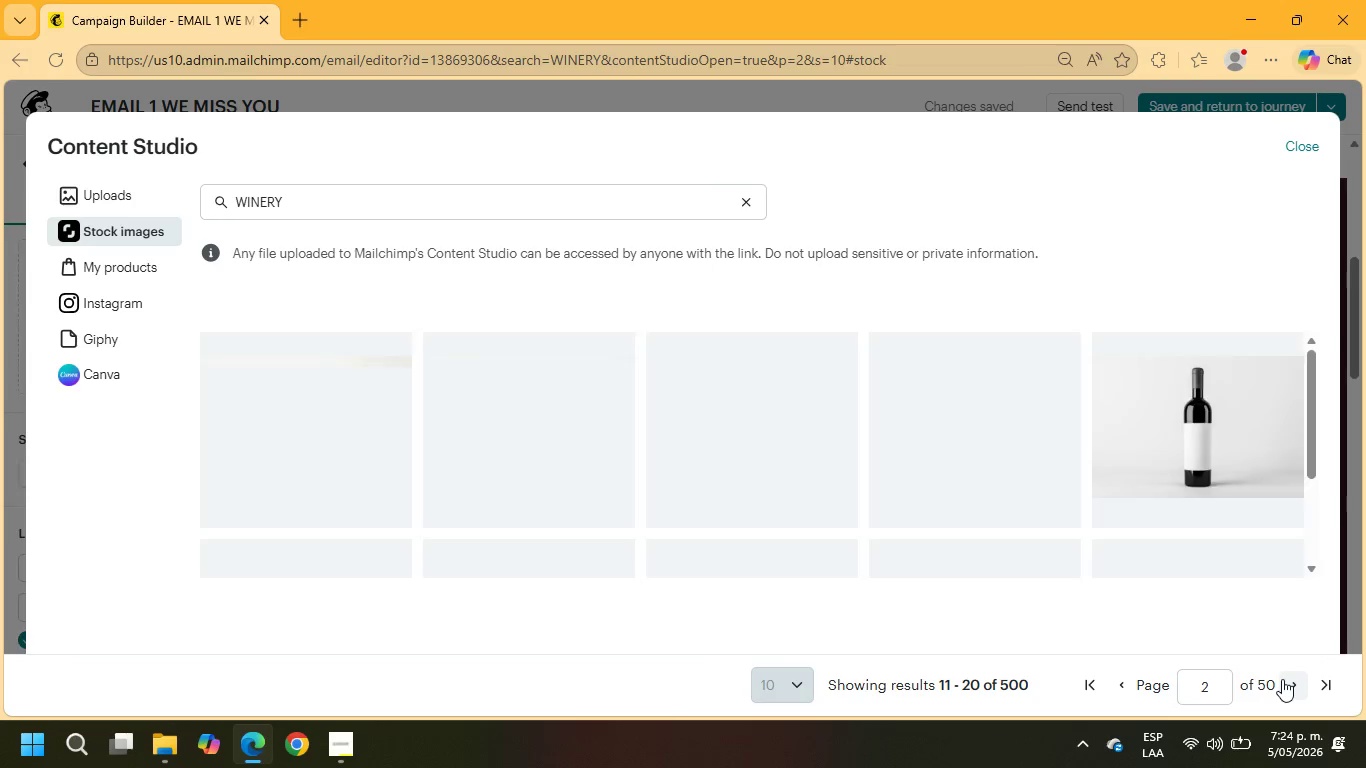 
wait(6.0)
 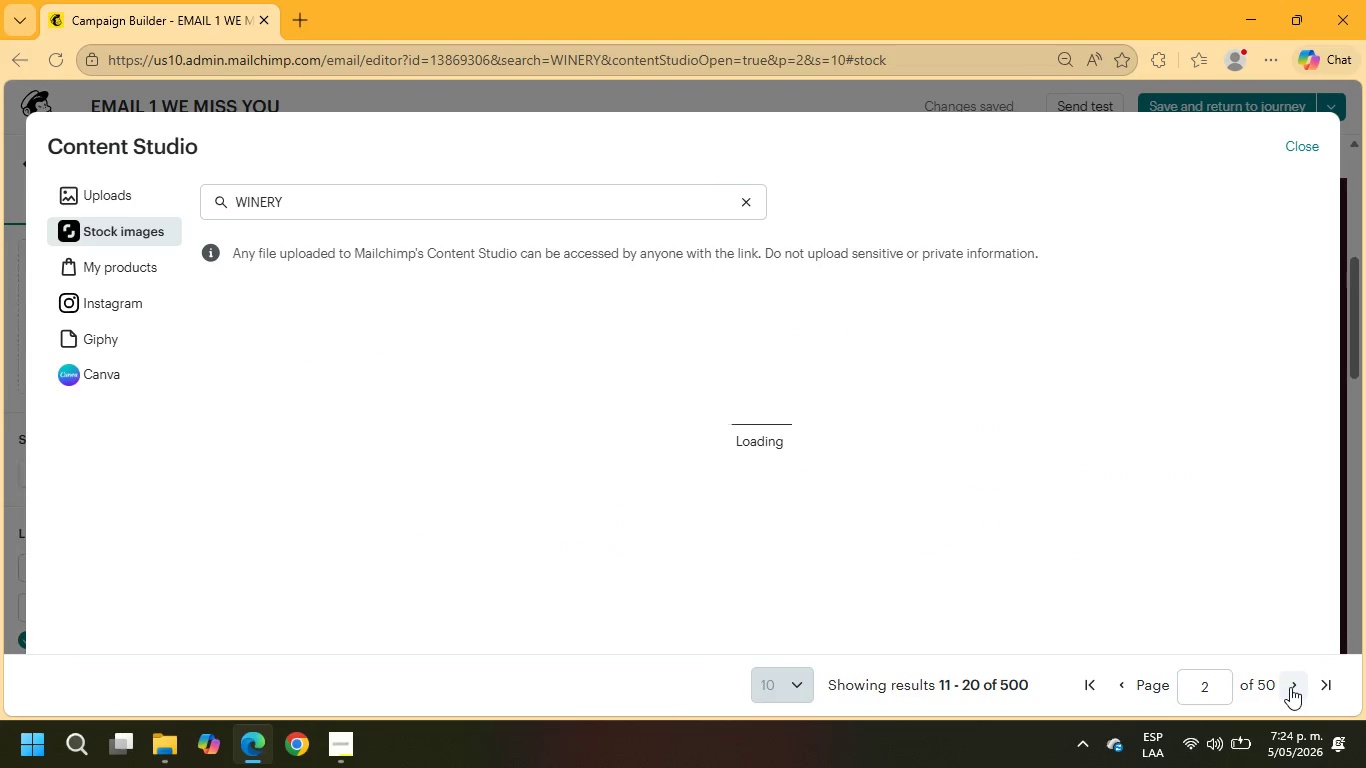 
scroll: coordinate [1121, 533], scroll_direction: down, amount: 3.0
 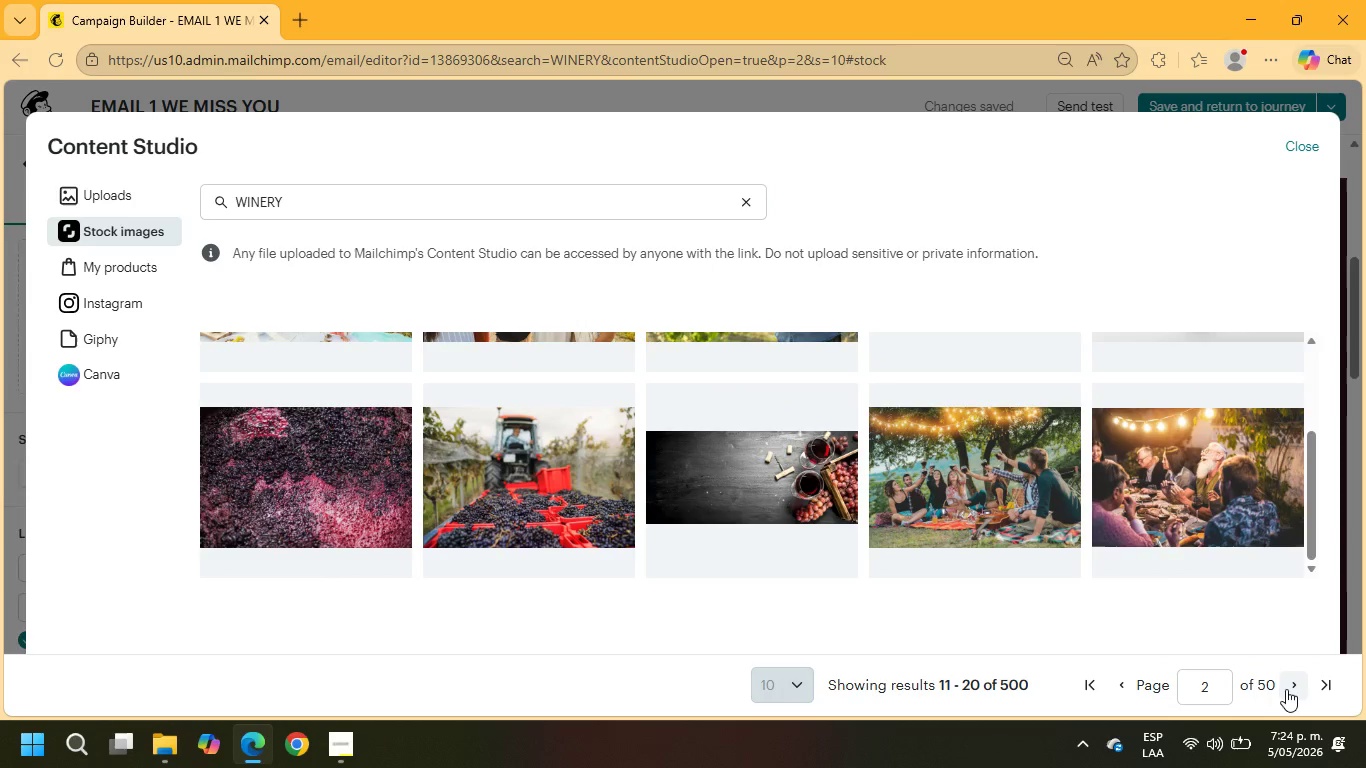 
left_click([1284, 687])
 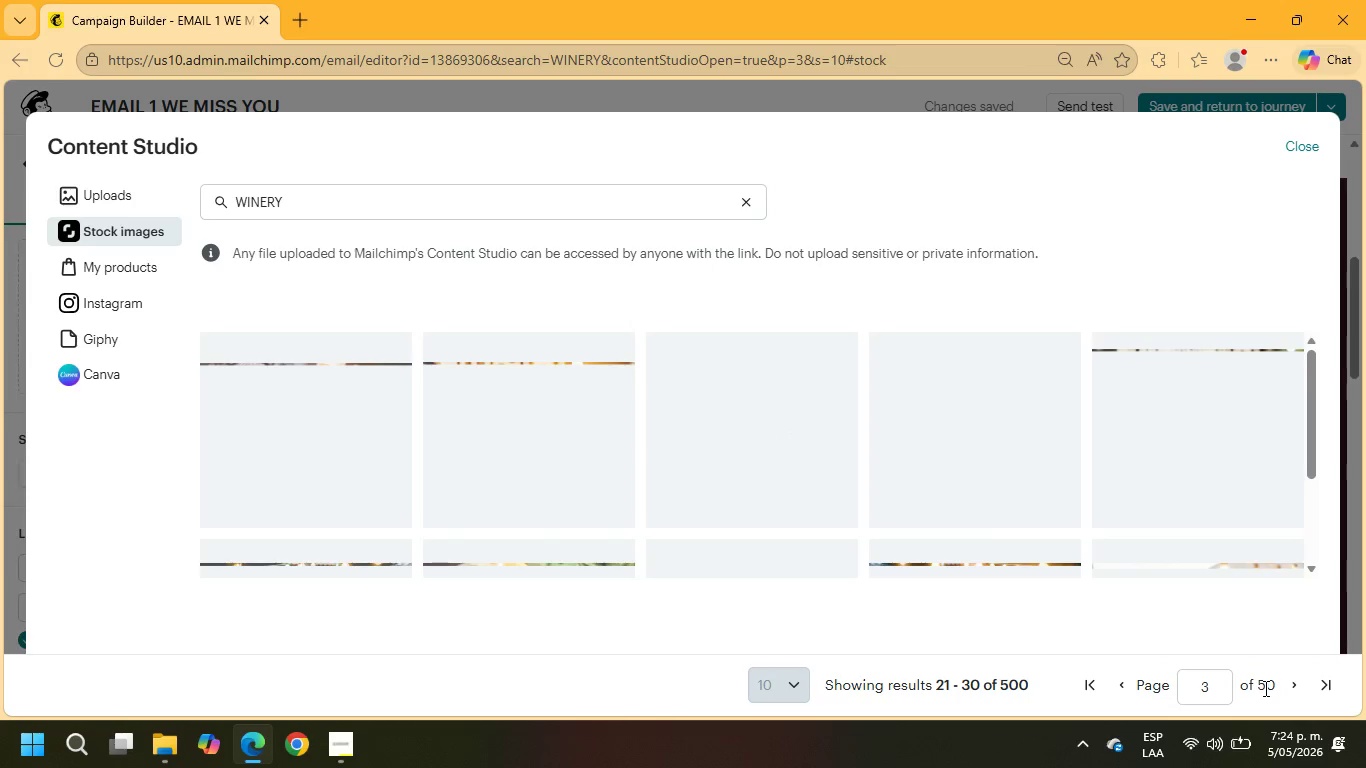 
wait(7.25)
 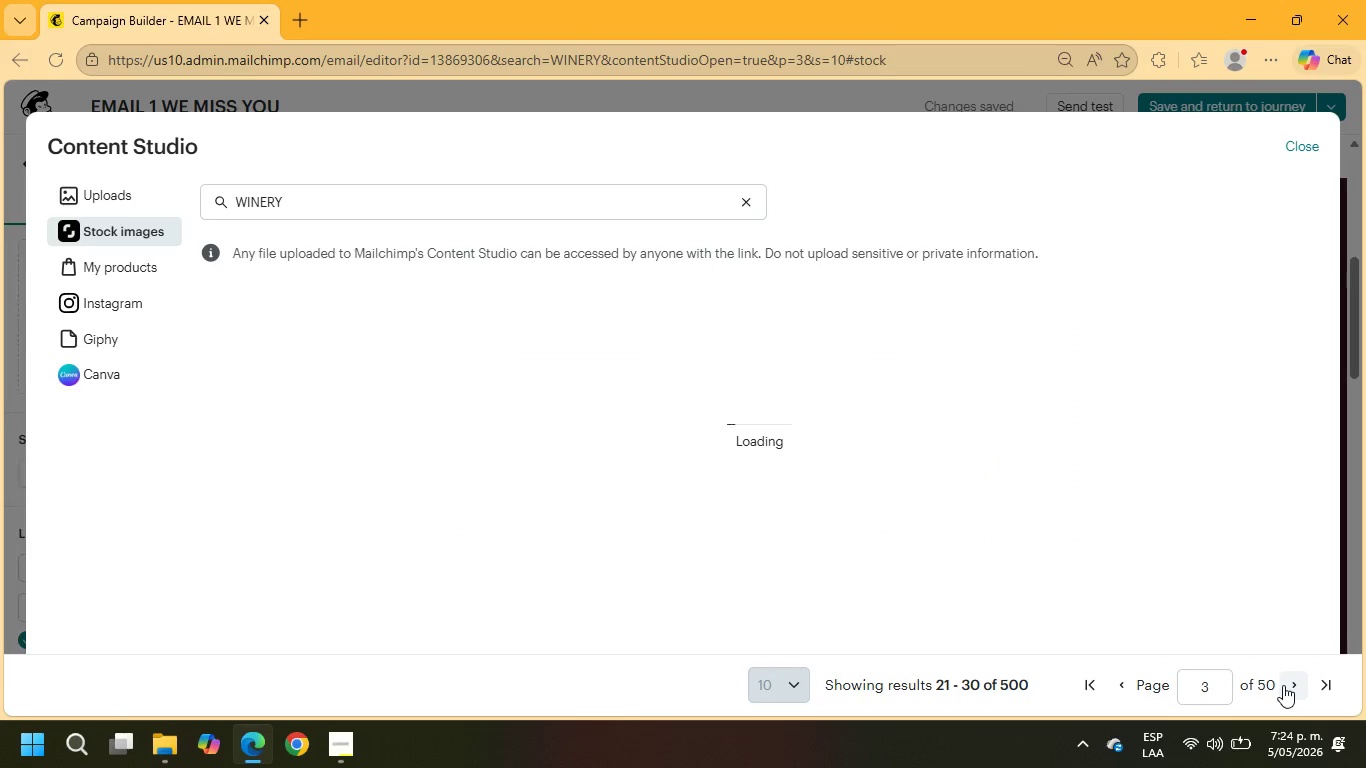 
scroll: coordinate [1148, 495], scroll_direction: down, amount: 7.0
 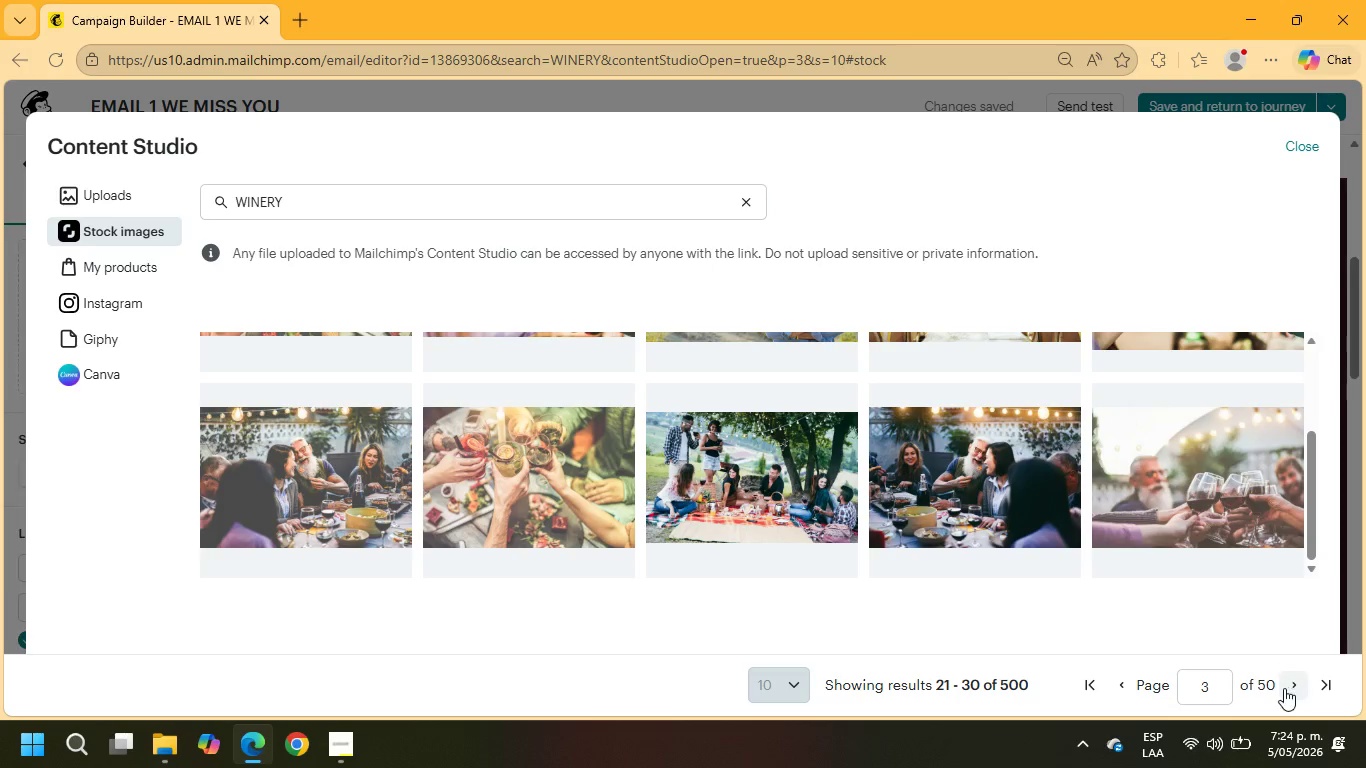 
left_click([1289, 680])
 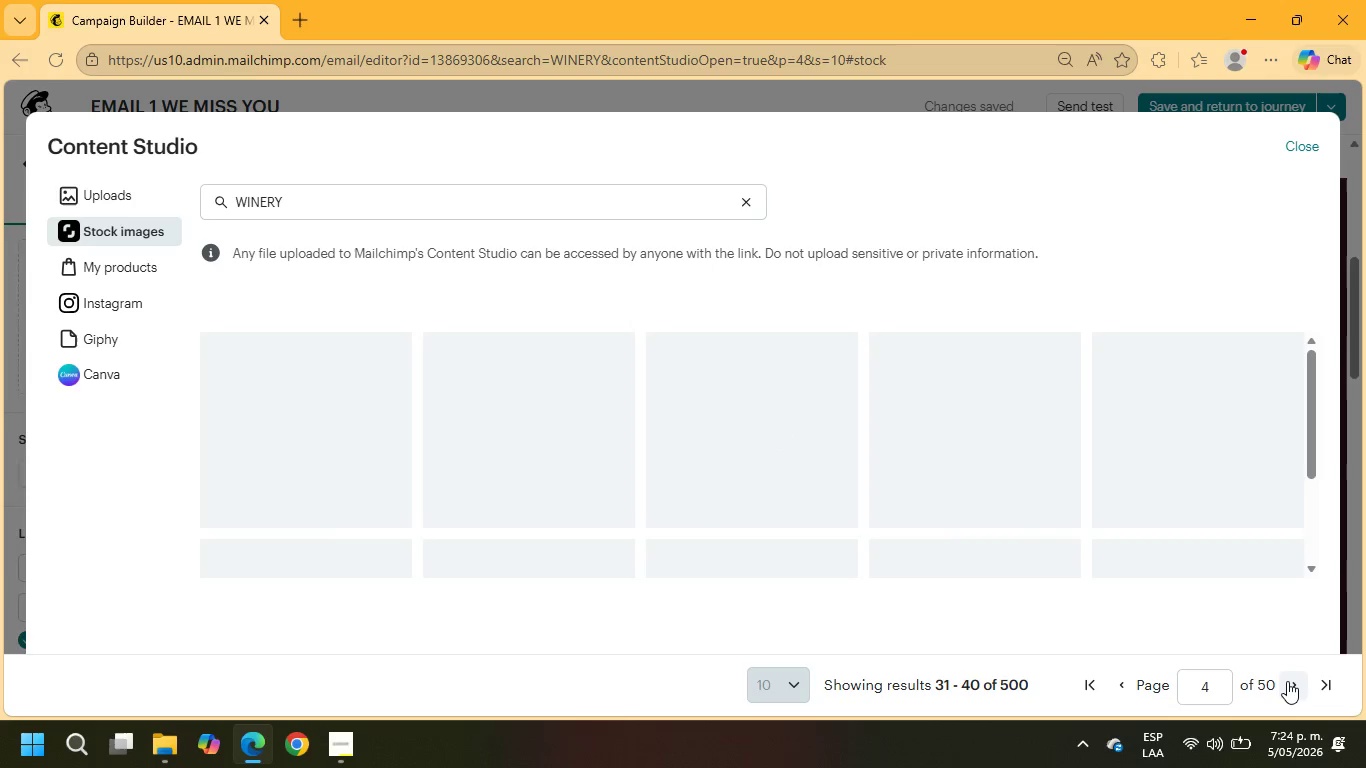 
wait(7.08)
 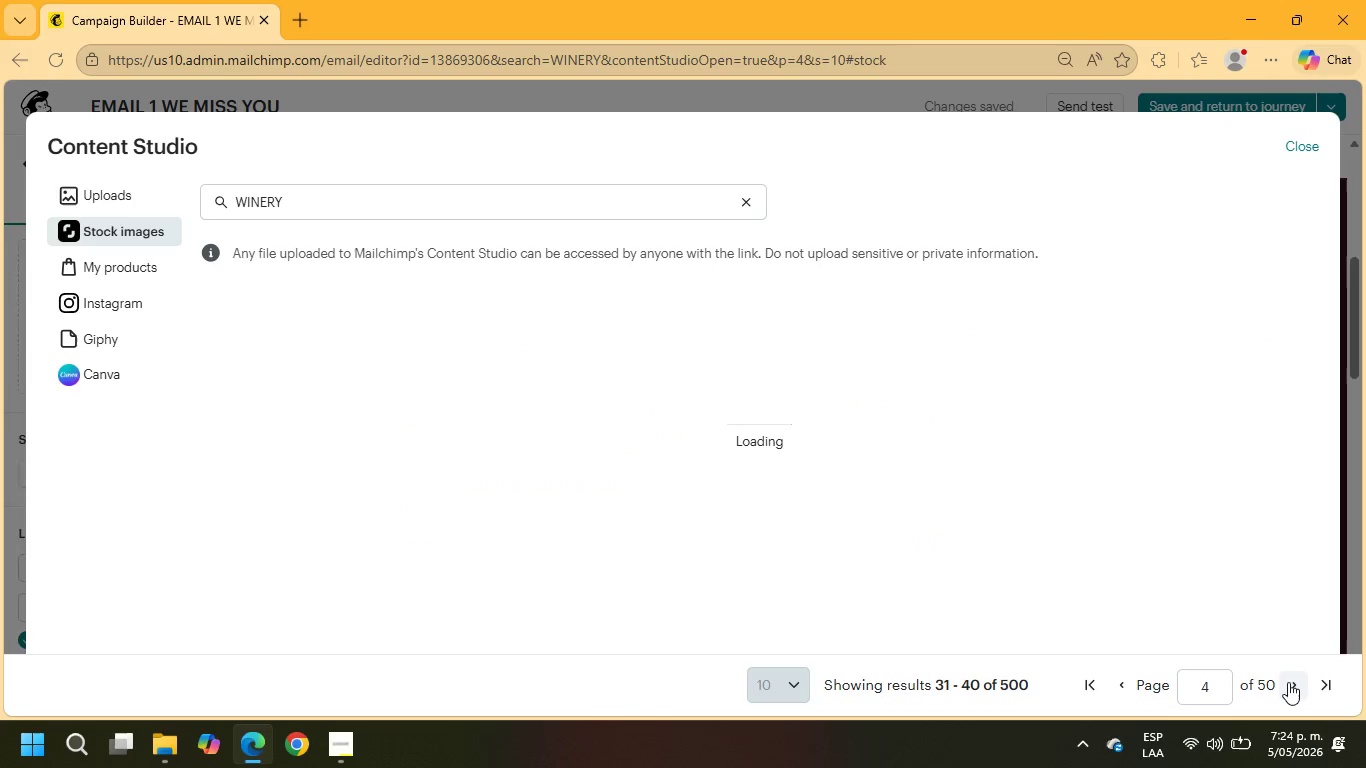 
scroll: coordinate [1144, 442], scroll_direction: down, amount: 6.0
 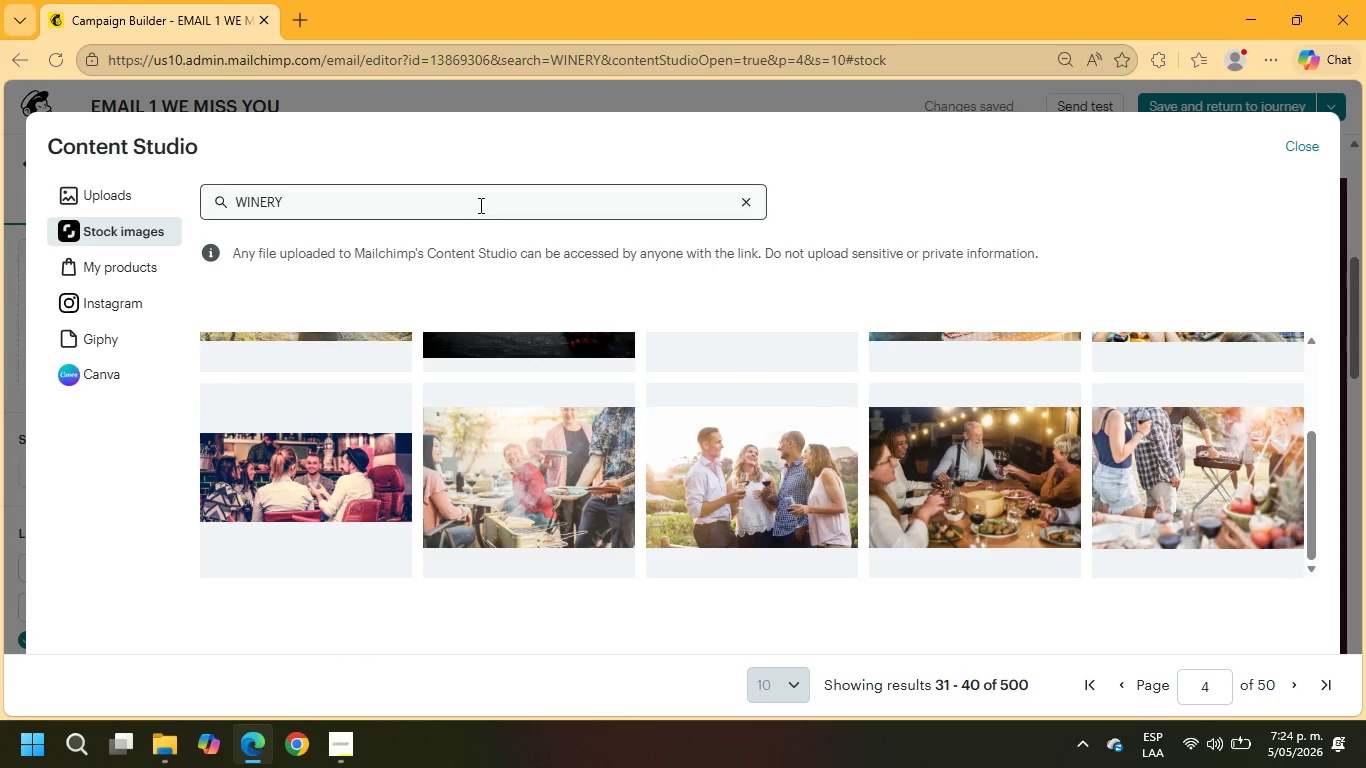 
left_click([299, 201])
 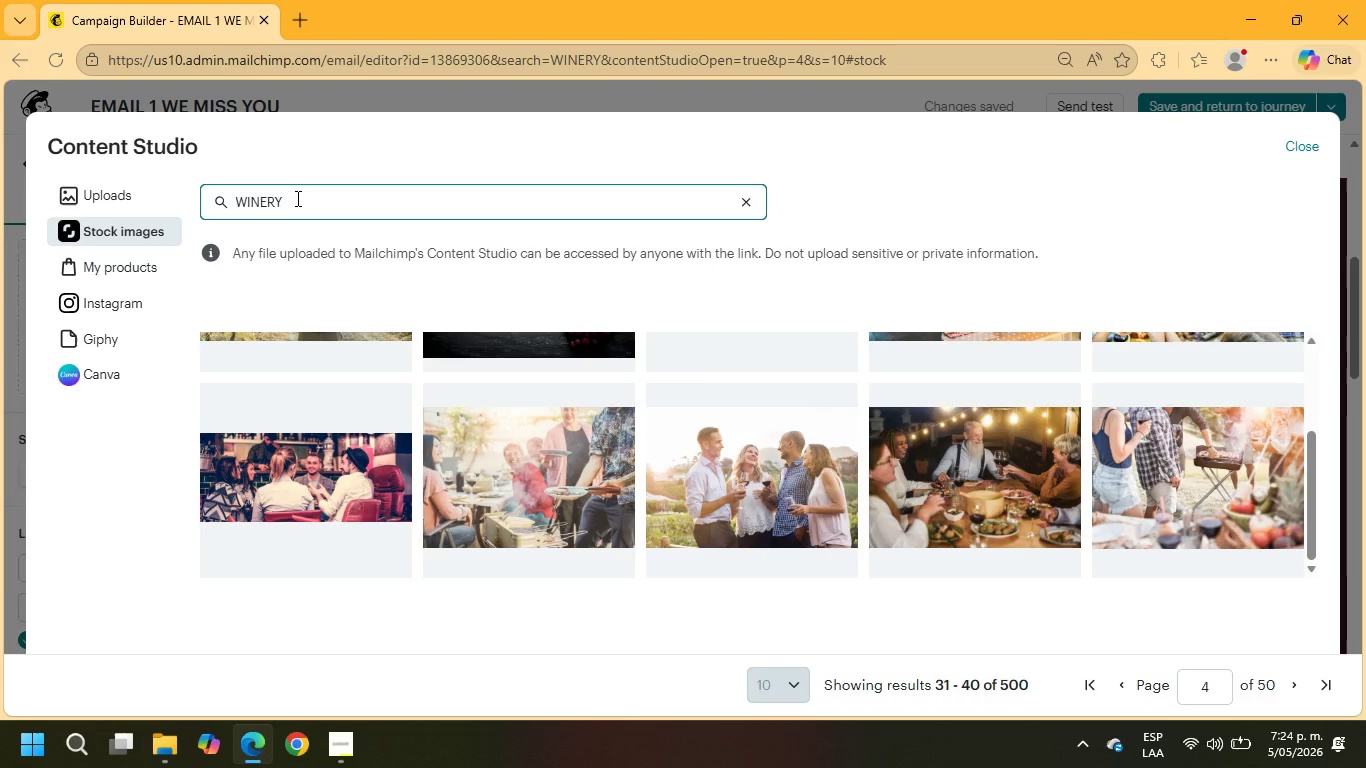 
type( vertical)
 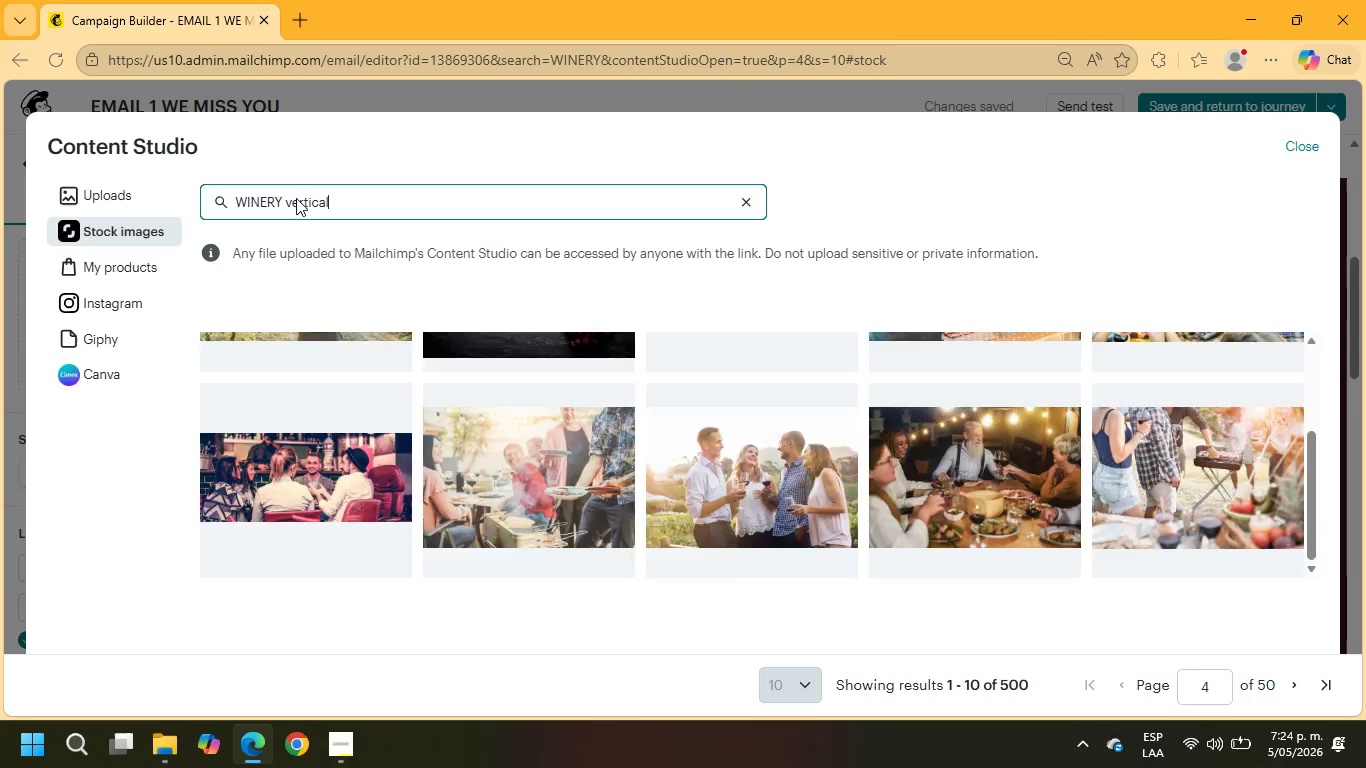 
key(Enter)
 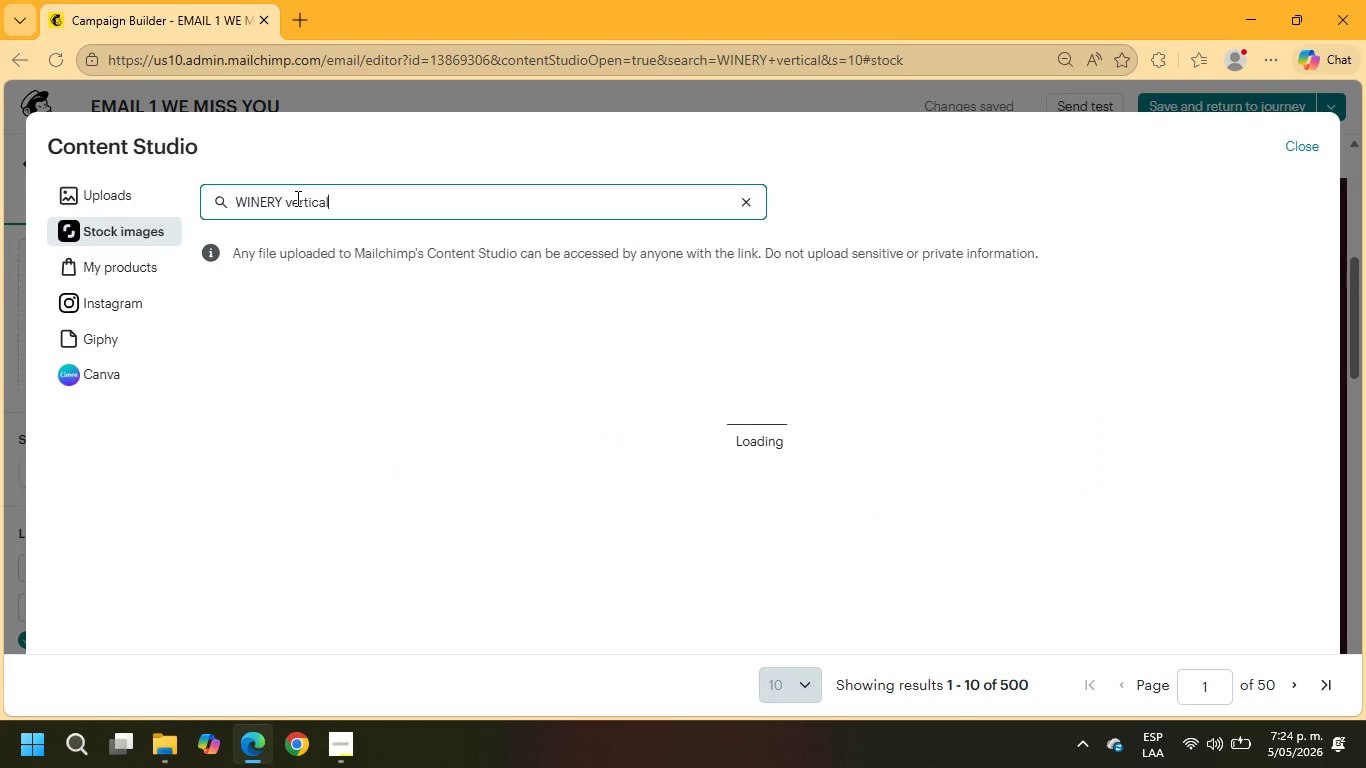 
wait(9.42)
 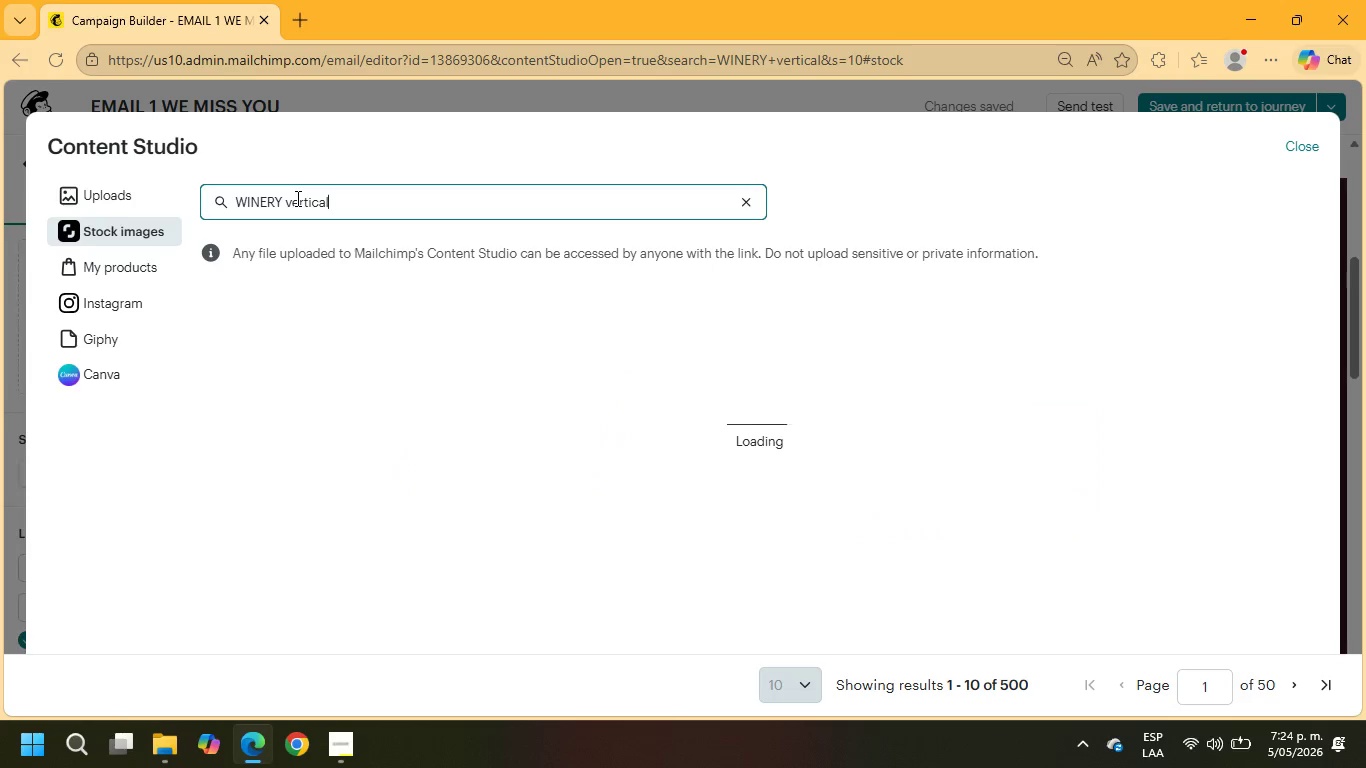 
scroll: coordinate [1082, 351], scroll_direction: down, amount: 2.0
 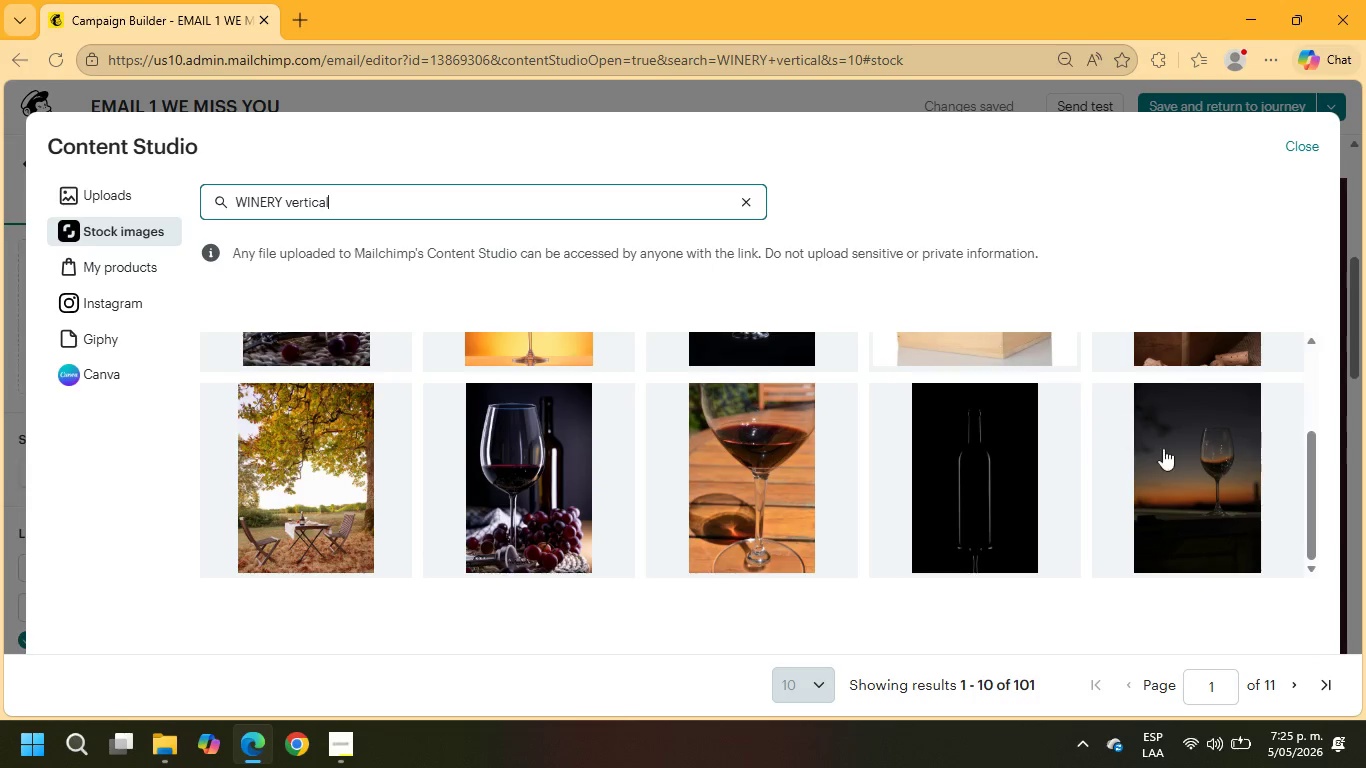 
scroll: coordinate [1172, 450], scroll_direction: up, amount: 1.0
 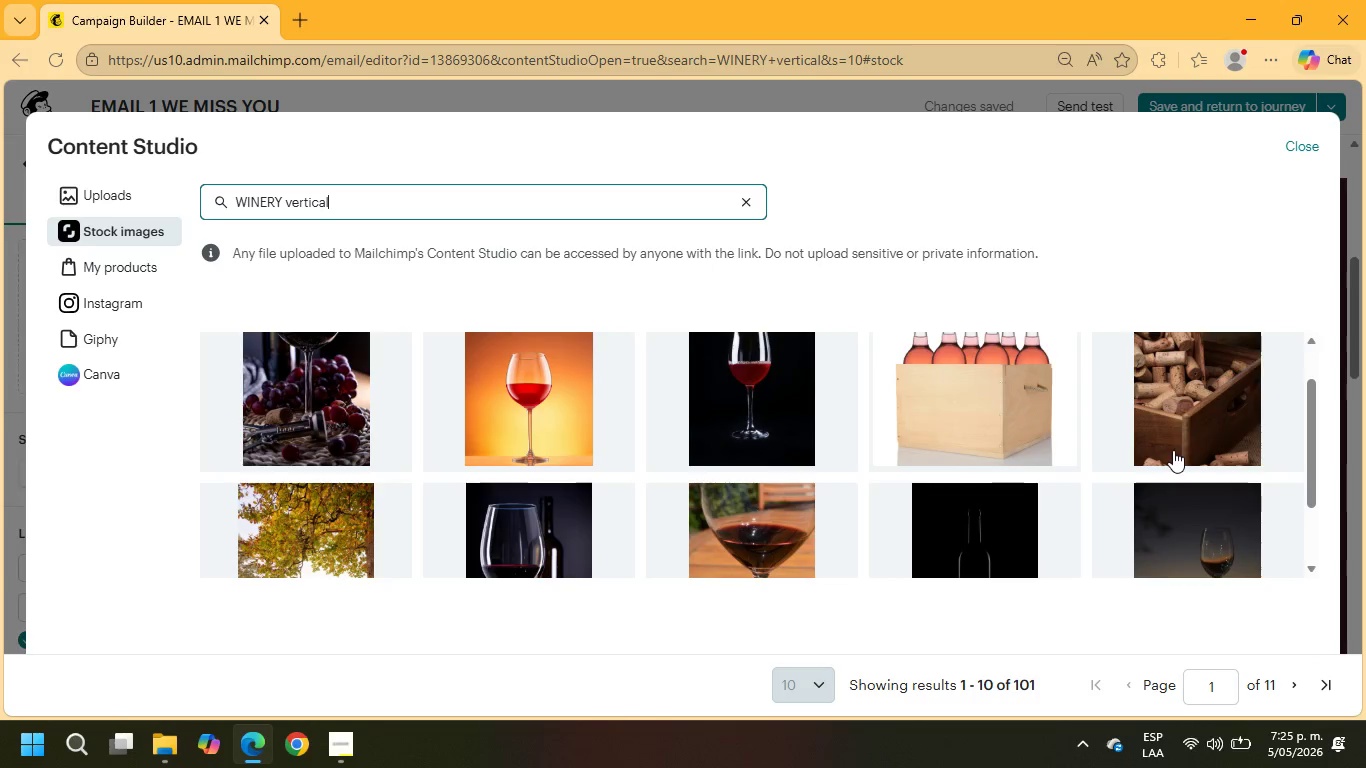 
scroll: coordinate [1173, 450], scroll_direction: down, amount: 1.0
 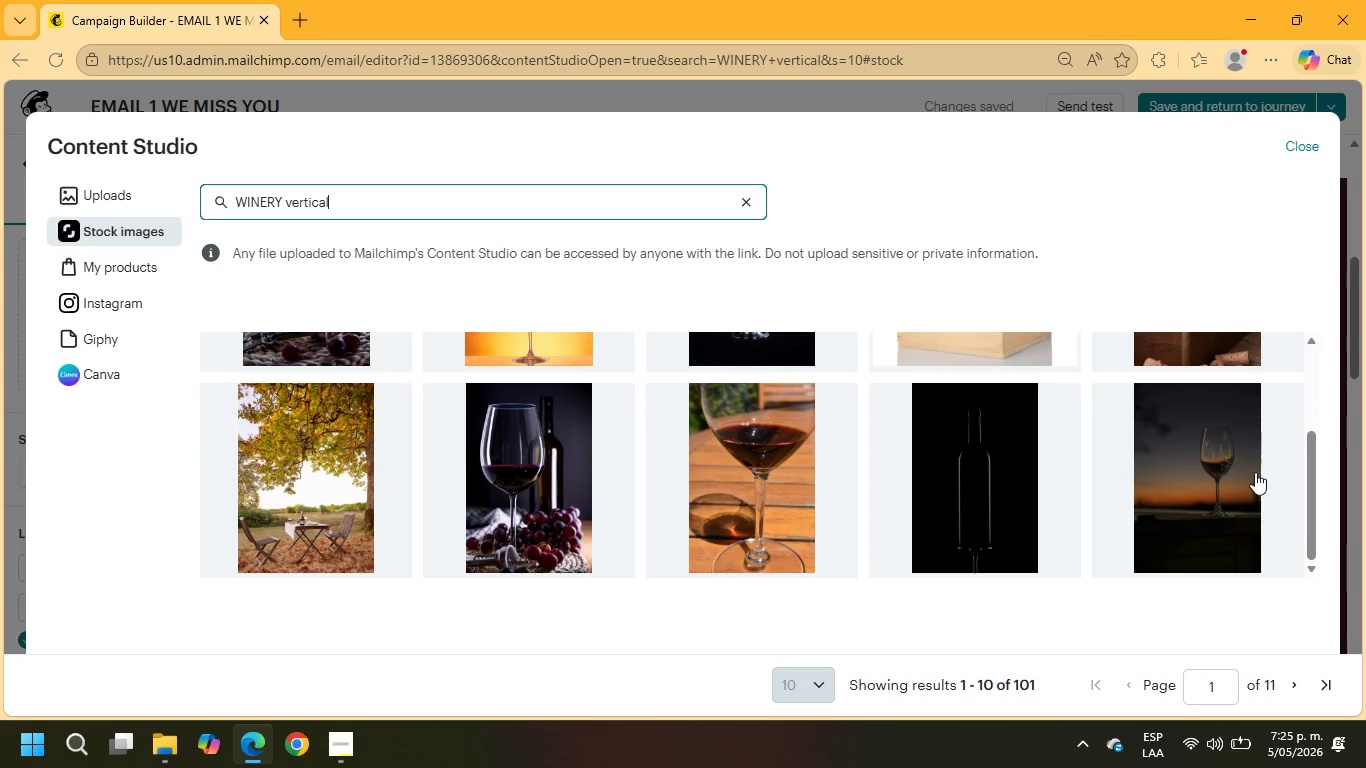 
left_click([1243, 472])
 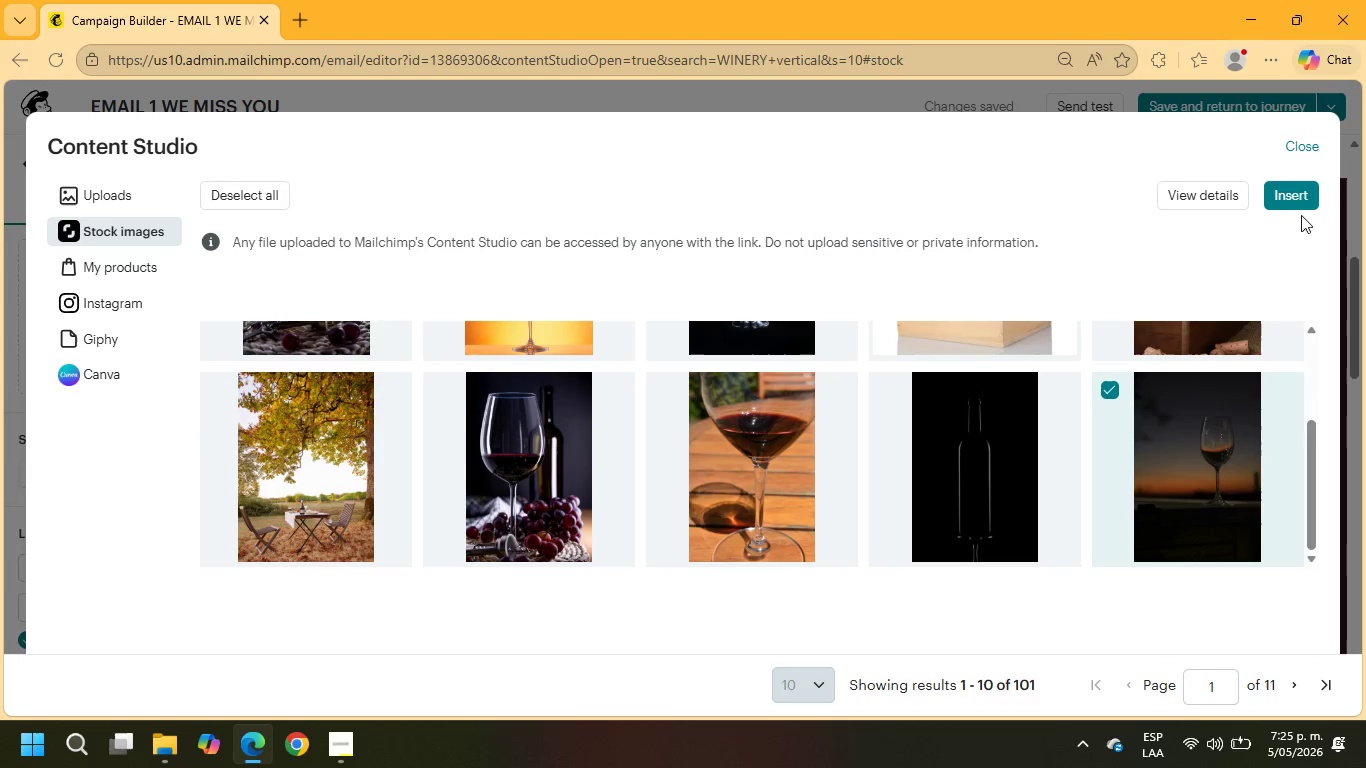 
left_click([1303, 189])
 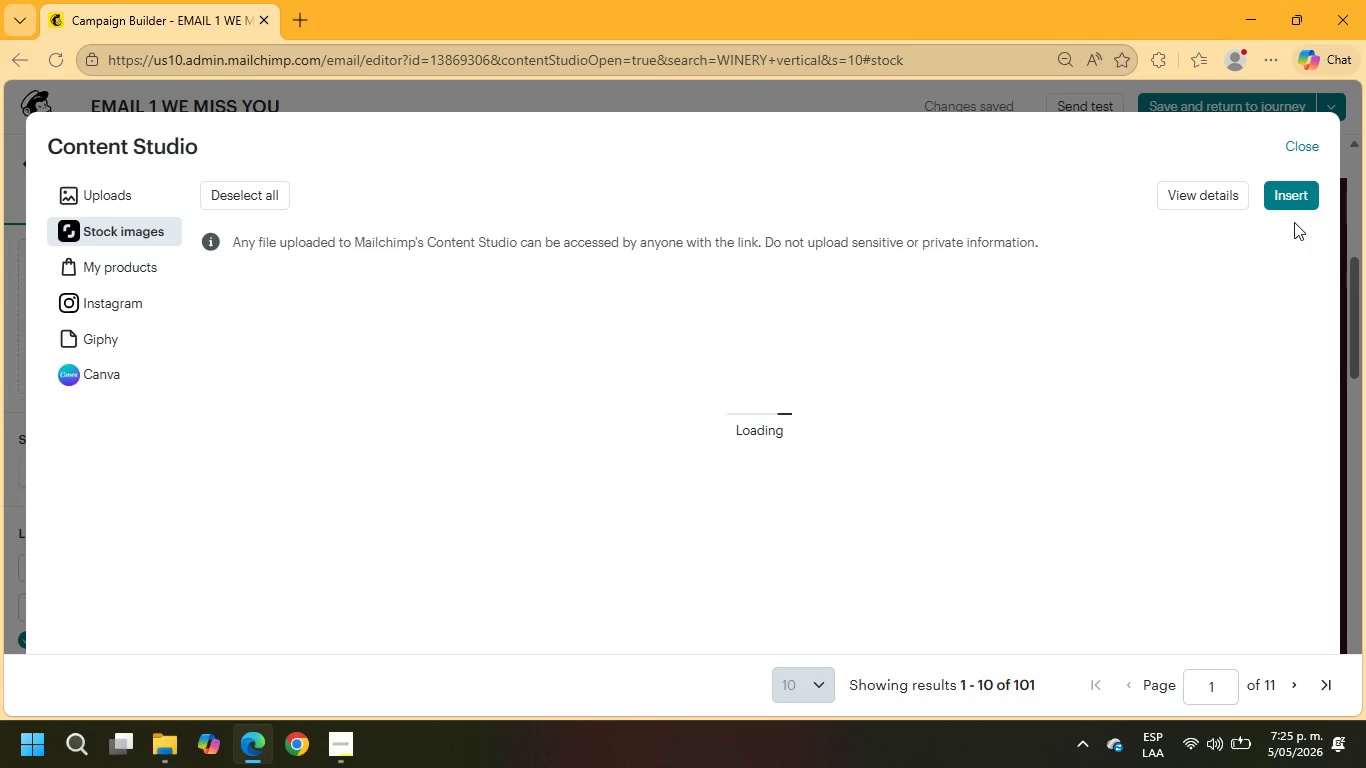 
wait(7.39)
 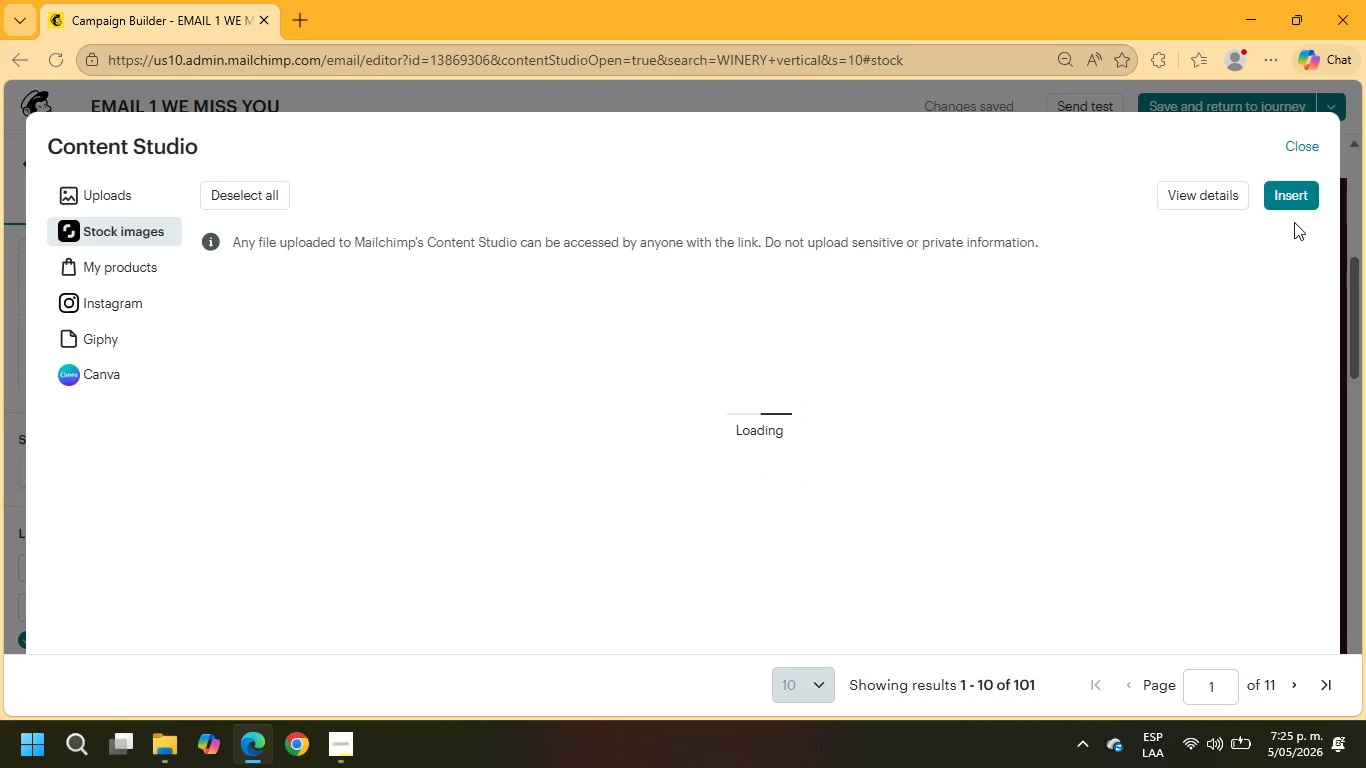 
mouse_move([1262, 254])
 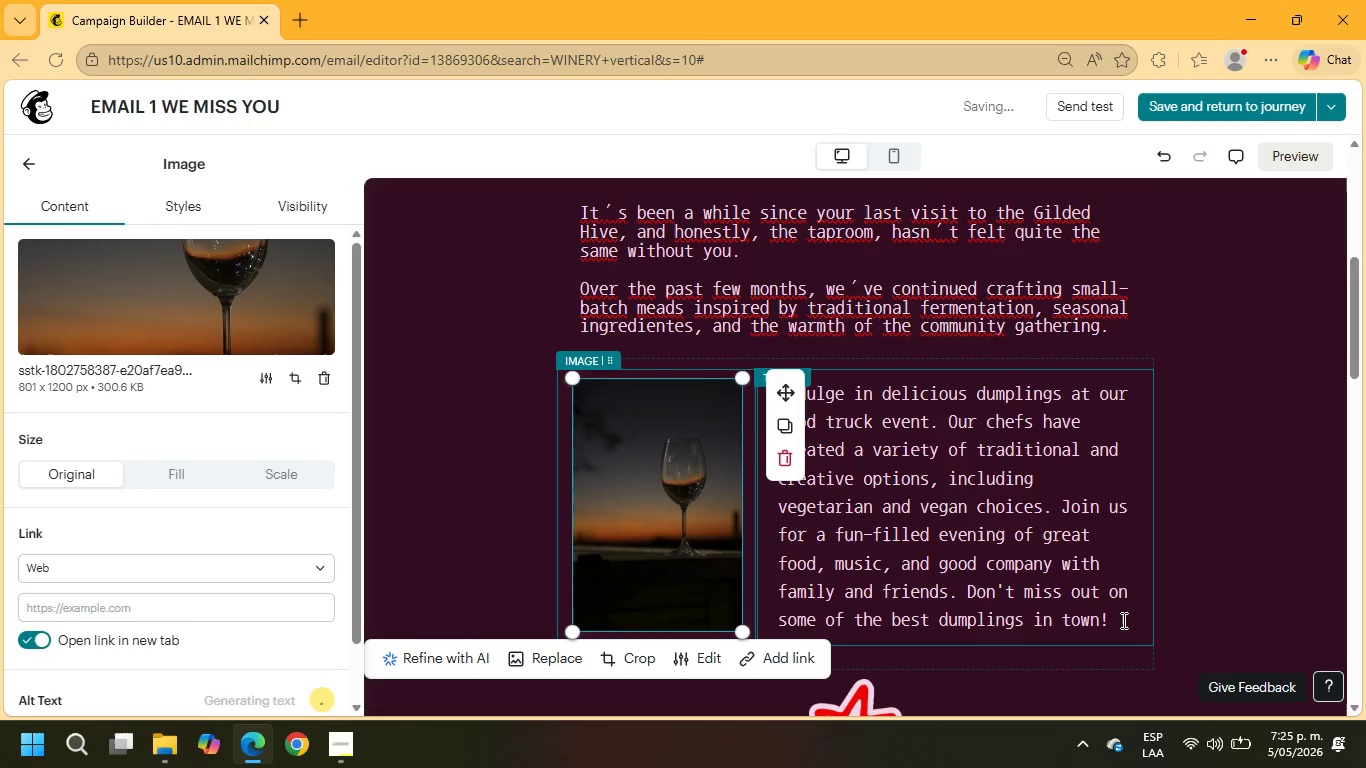 
left_click_drag(start_coordinate=[1121, 620], to_coordinate=[774, 390])
 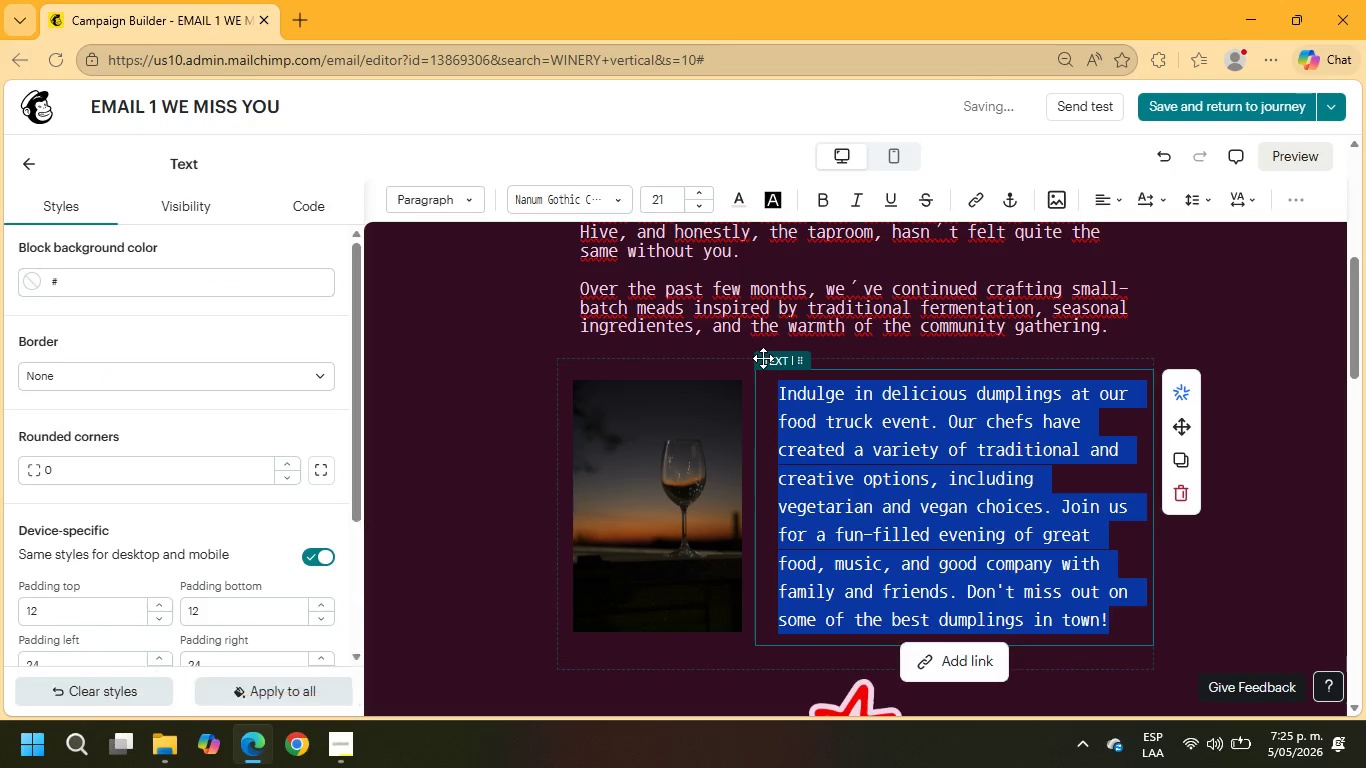 
type(Whether your favorite pour was a bold +)
key(Backspace)
 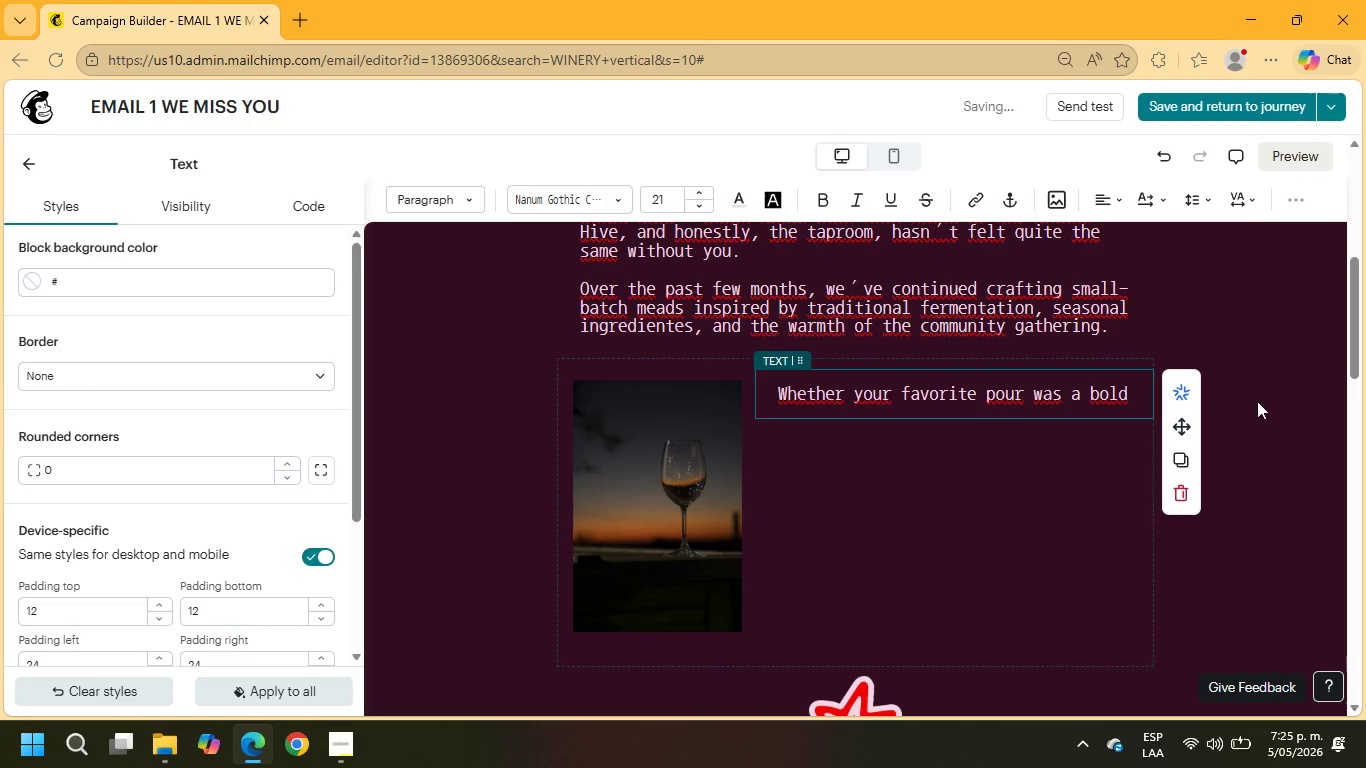 
key(Space)
 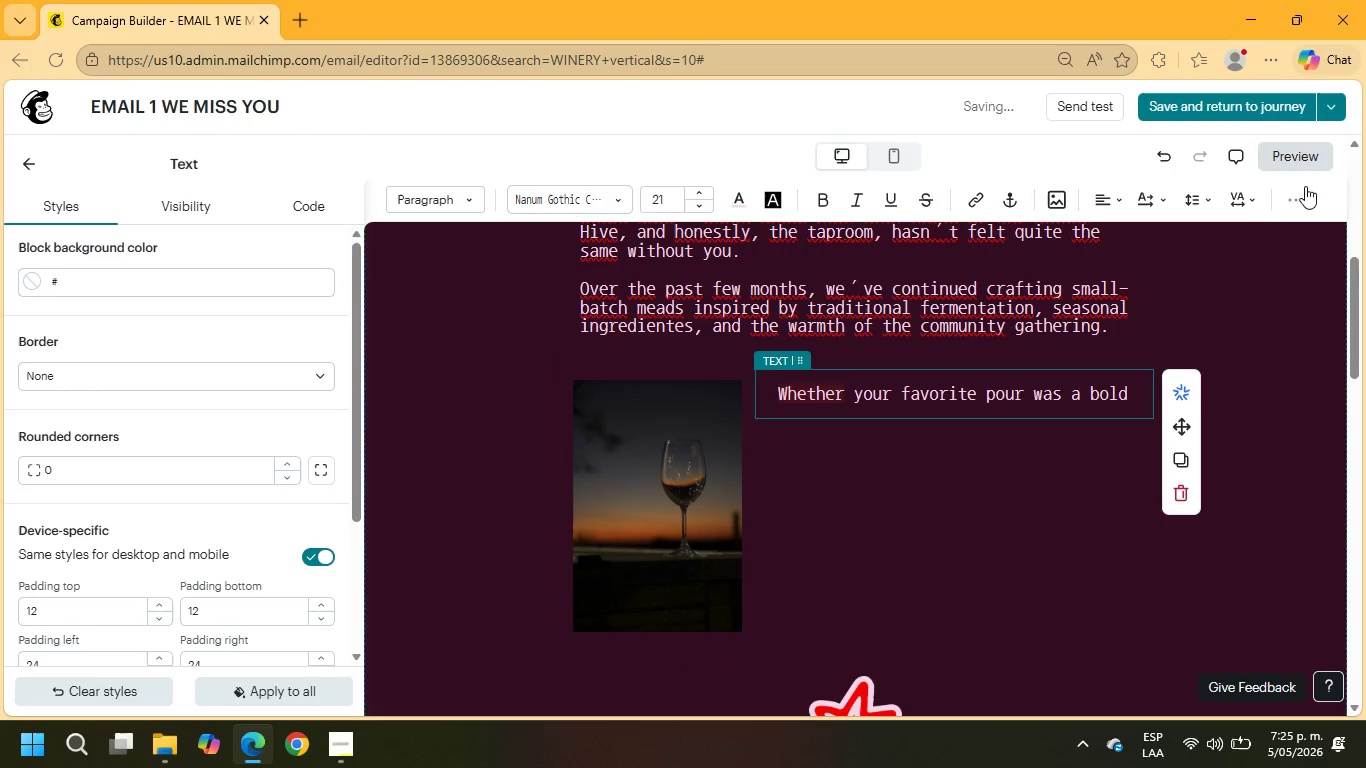 
left_click([1299, 197])
 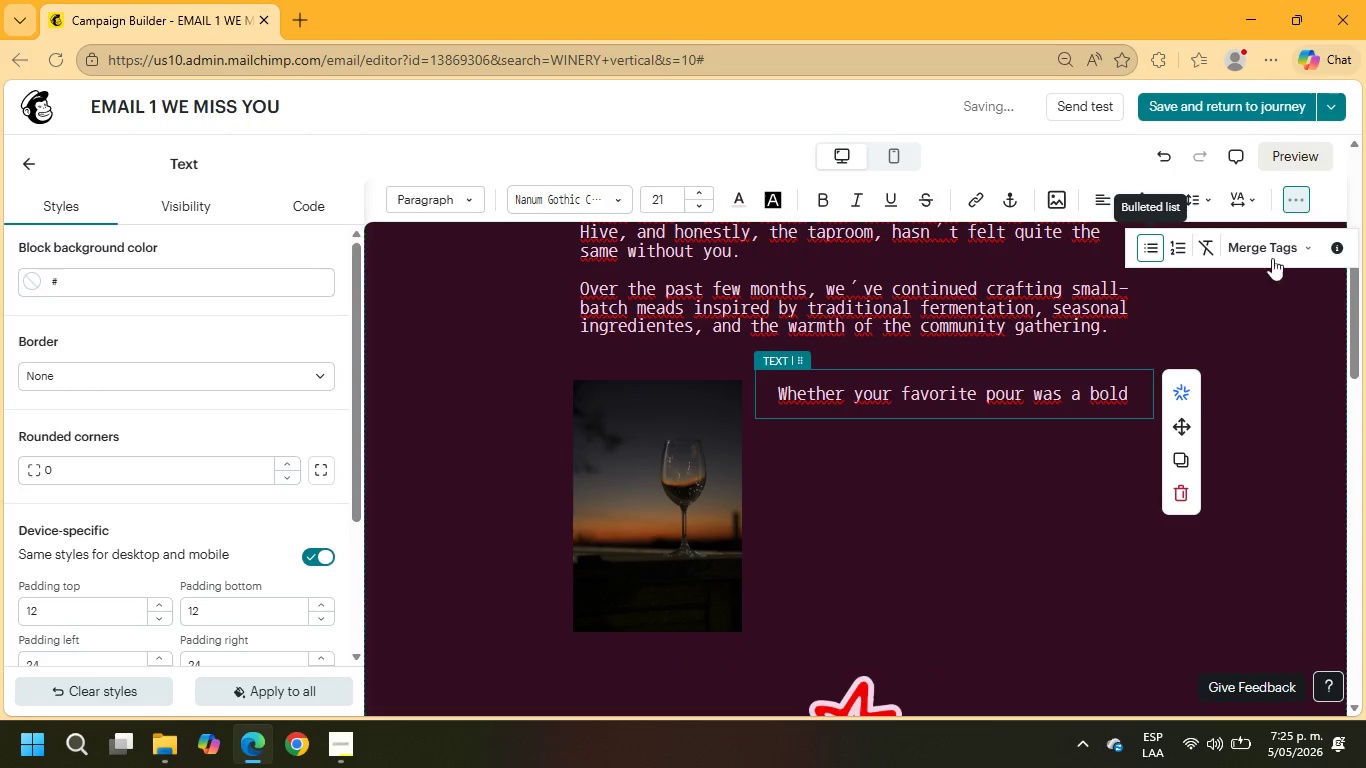 
left_click([1273, 249])
 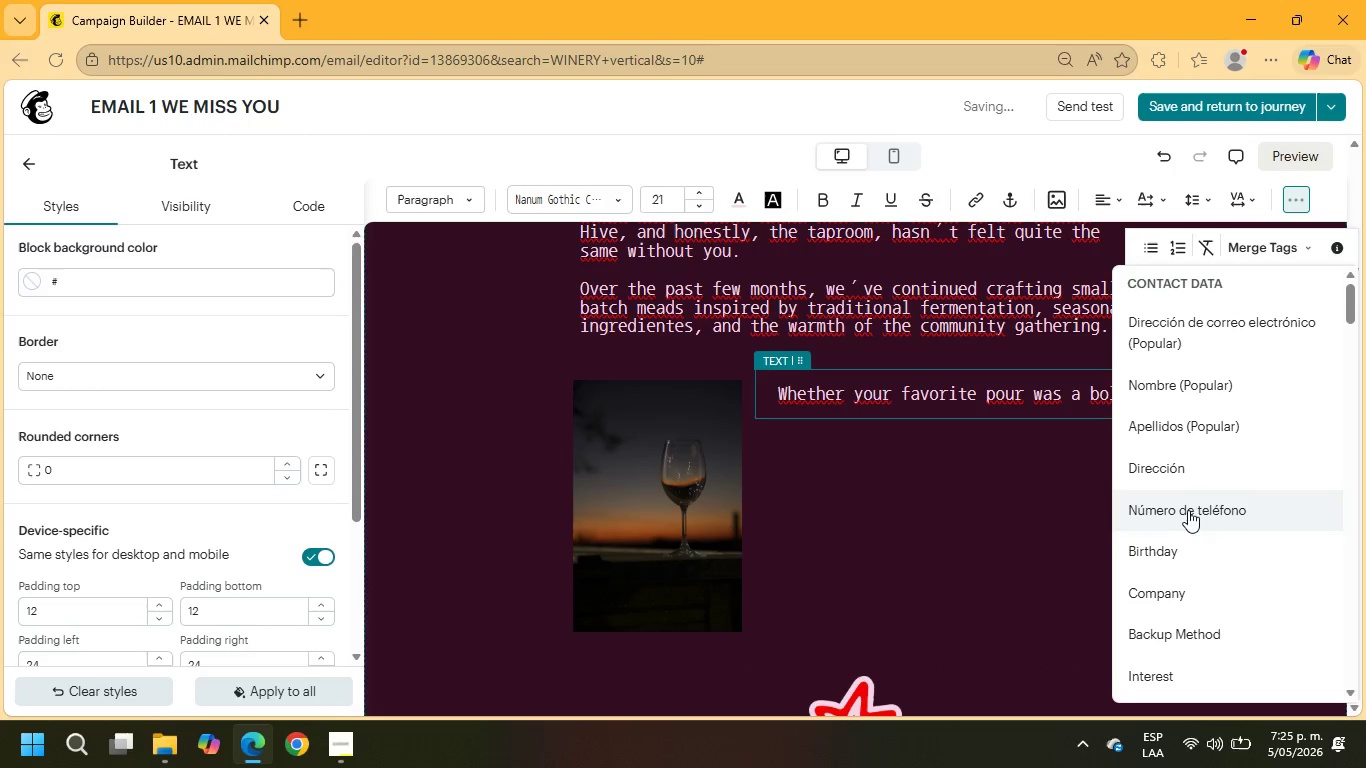 
scroll: coordinate [1179, 496], scroll_direction: down, amount: 21.0
 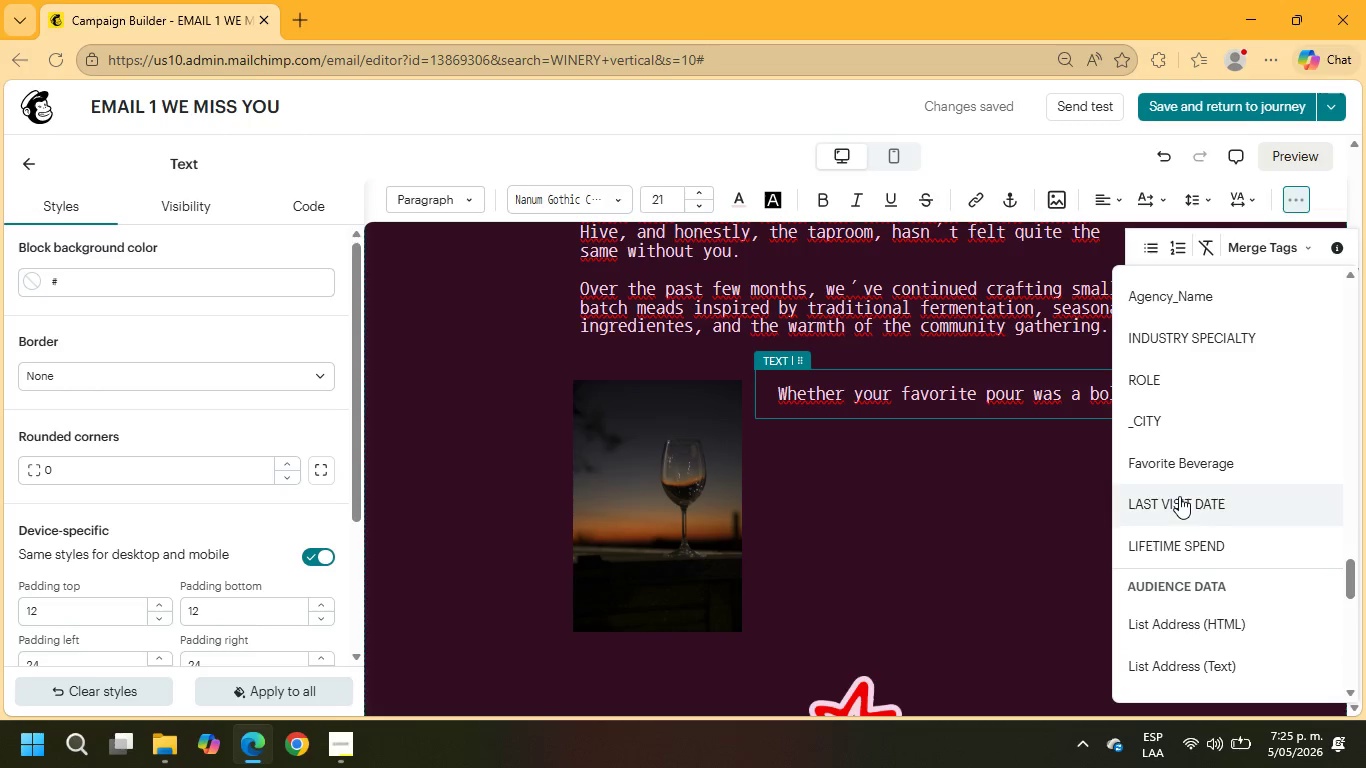 
scroll: coordinate [1179, 496], scroll_direction: up, amount: 1.0
 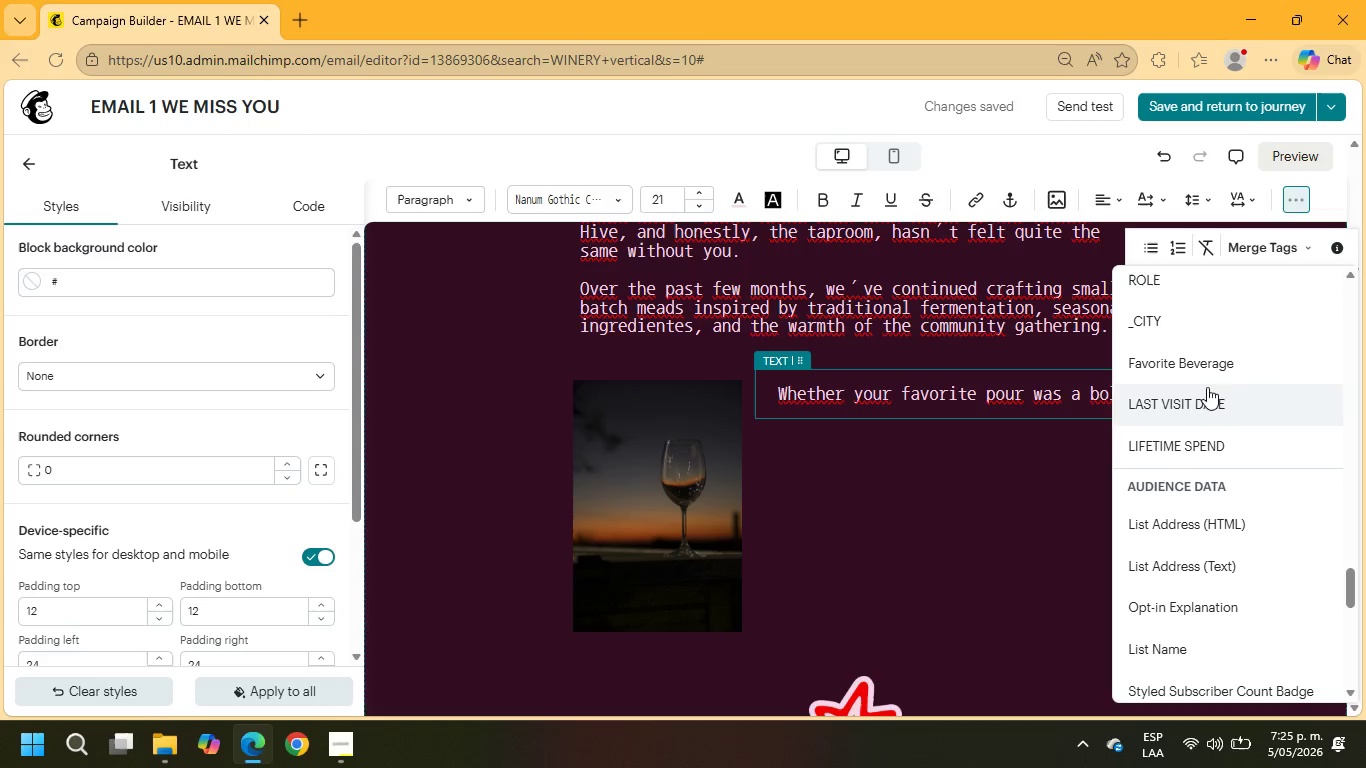 
left_click([1208, 362])
 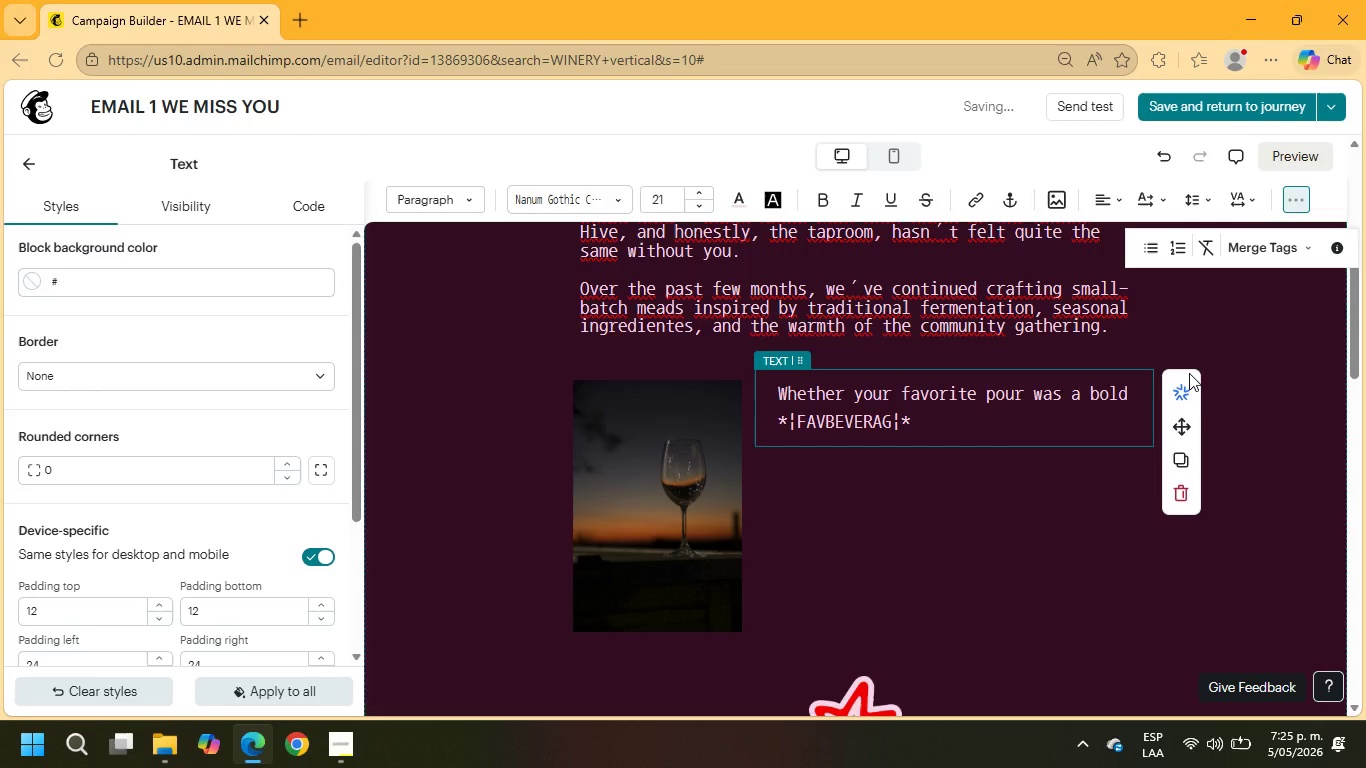 
type( or somen)
key(Backspace)
type(thing entirely new, we;d love )
 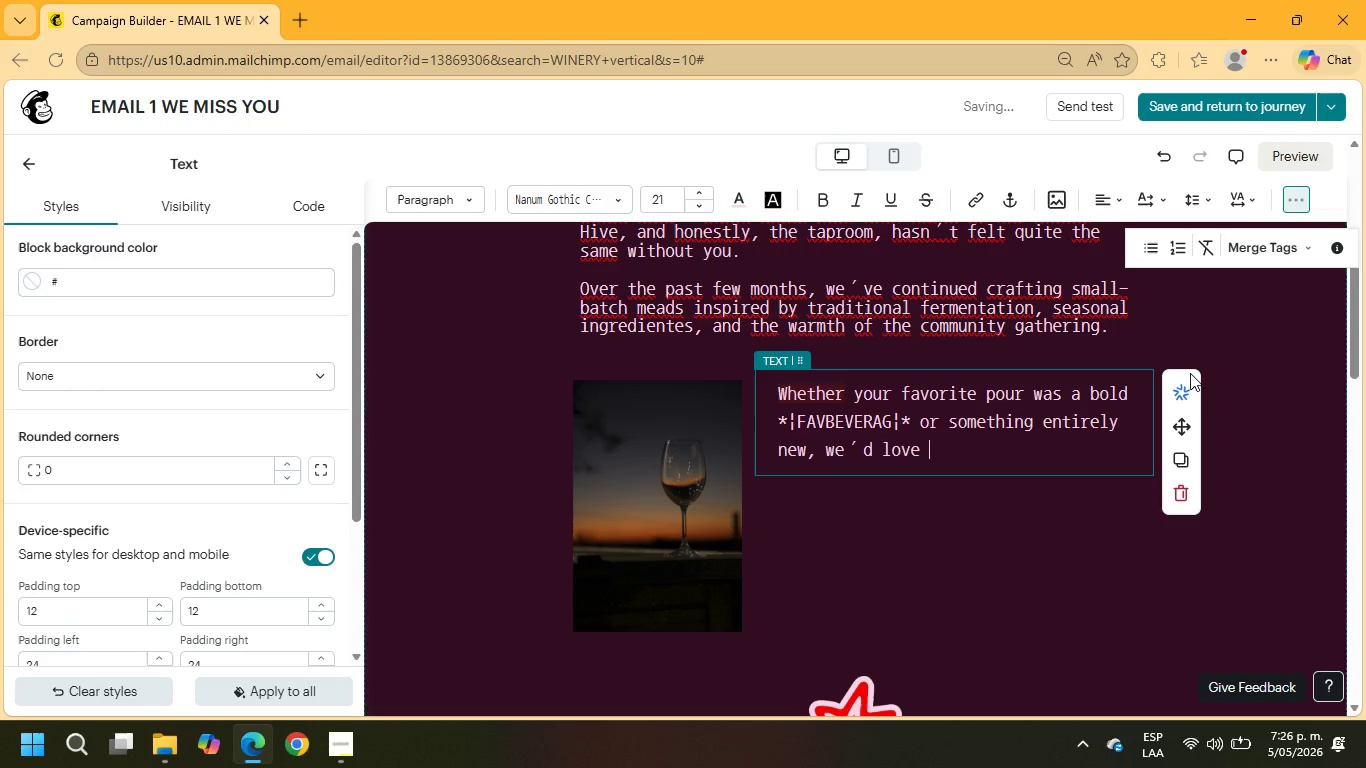 
type(to welcome you back for another expr)
key(Backspace)
type(erience)
 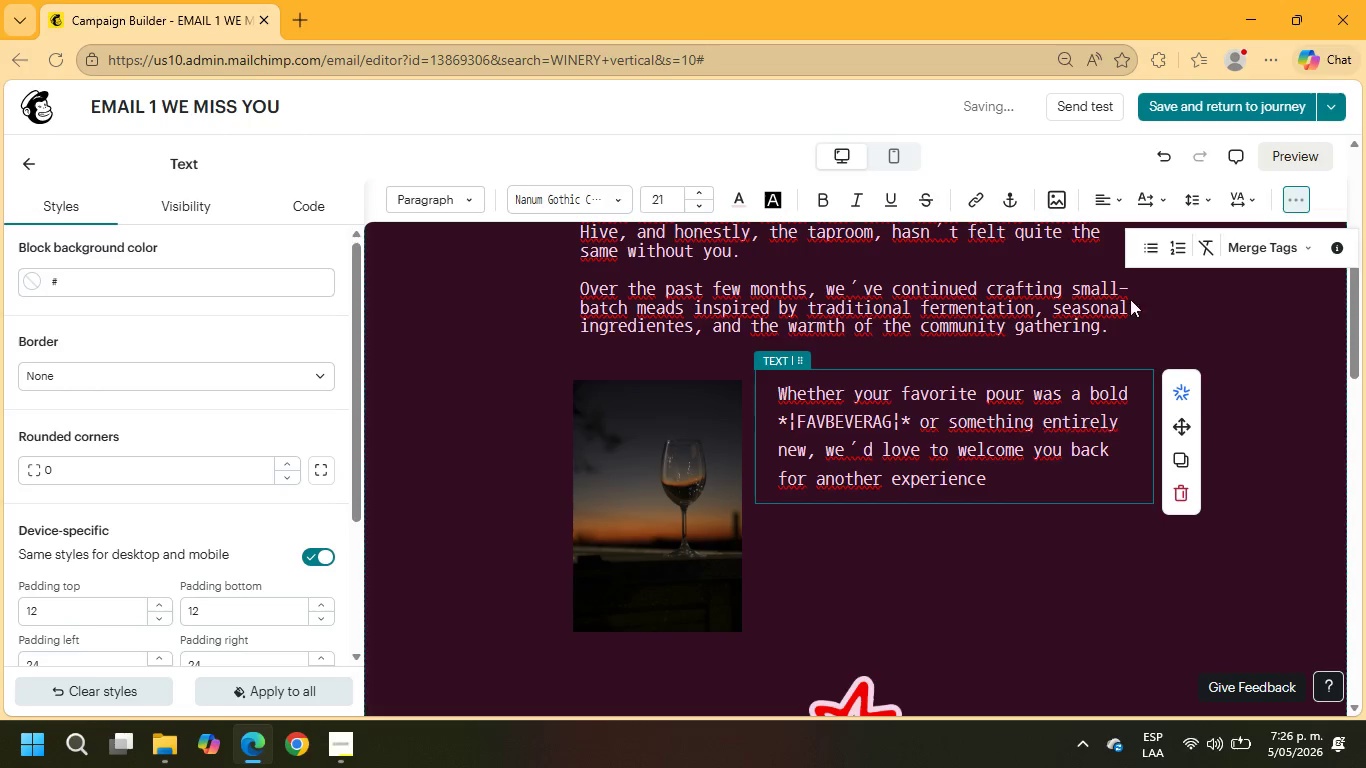 
left_click([1001, 298])
 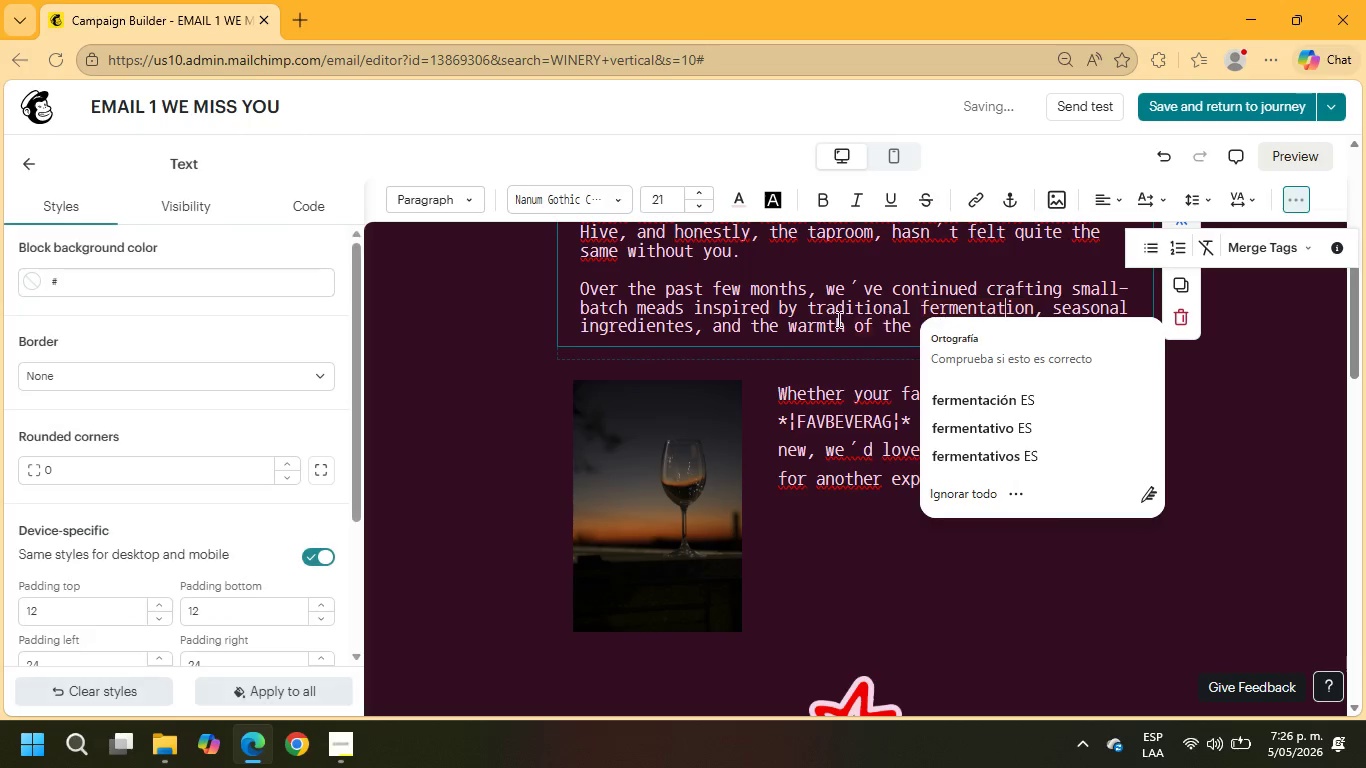 
left_click([755, 306])
 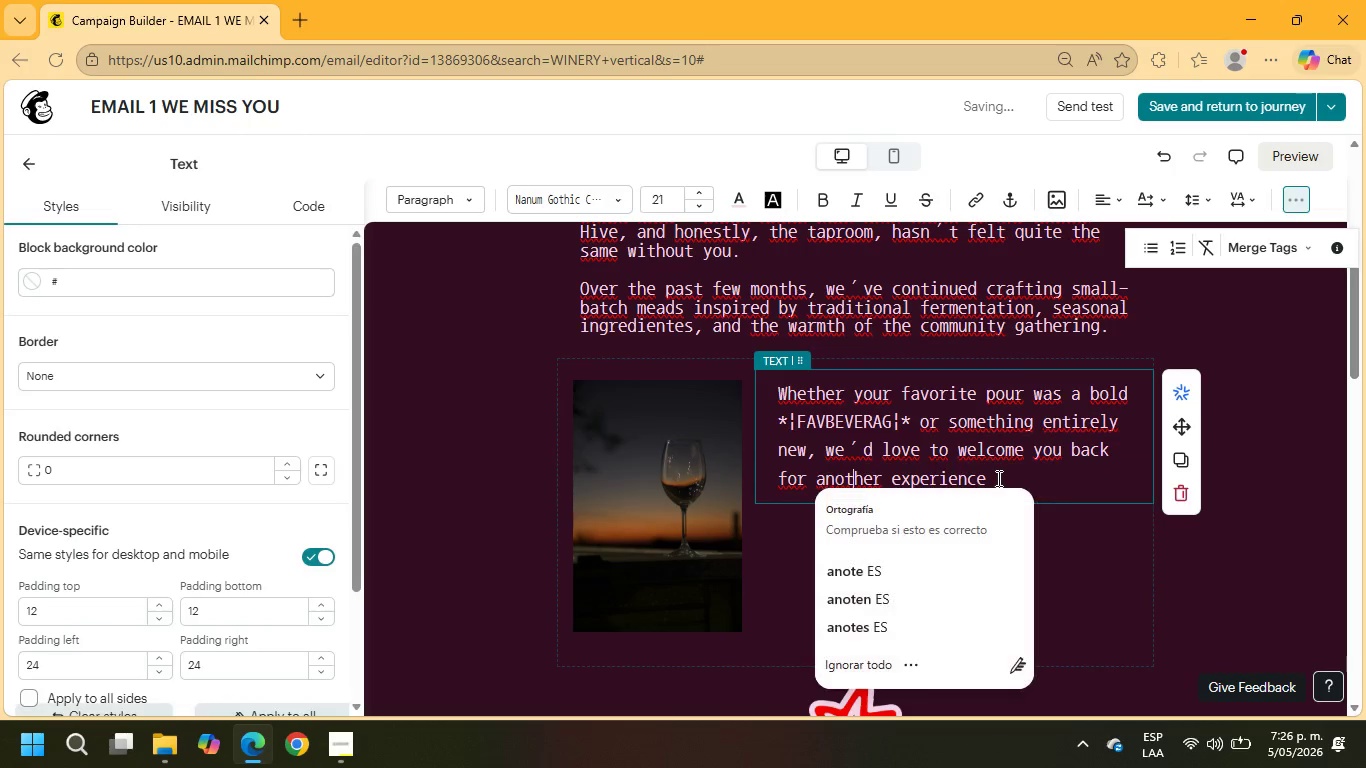 
left_click_drag(start_coordinate=[994, 475], to_coordinate=[776, 389])
 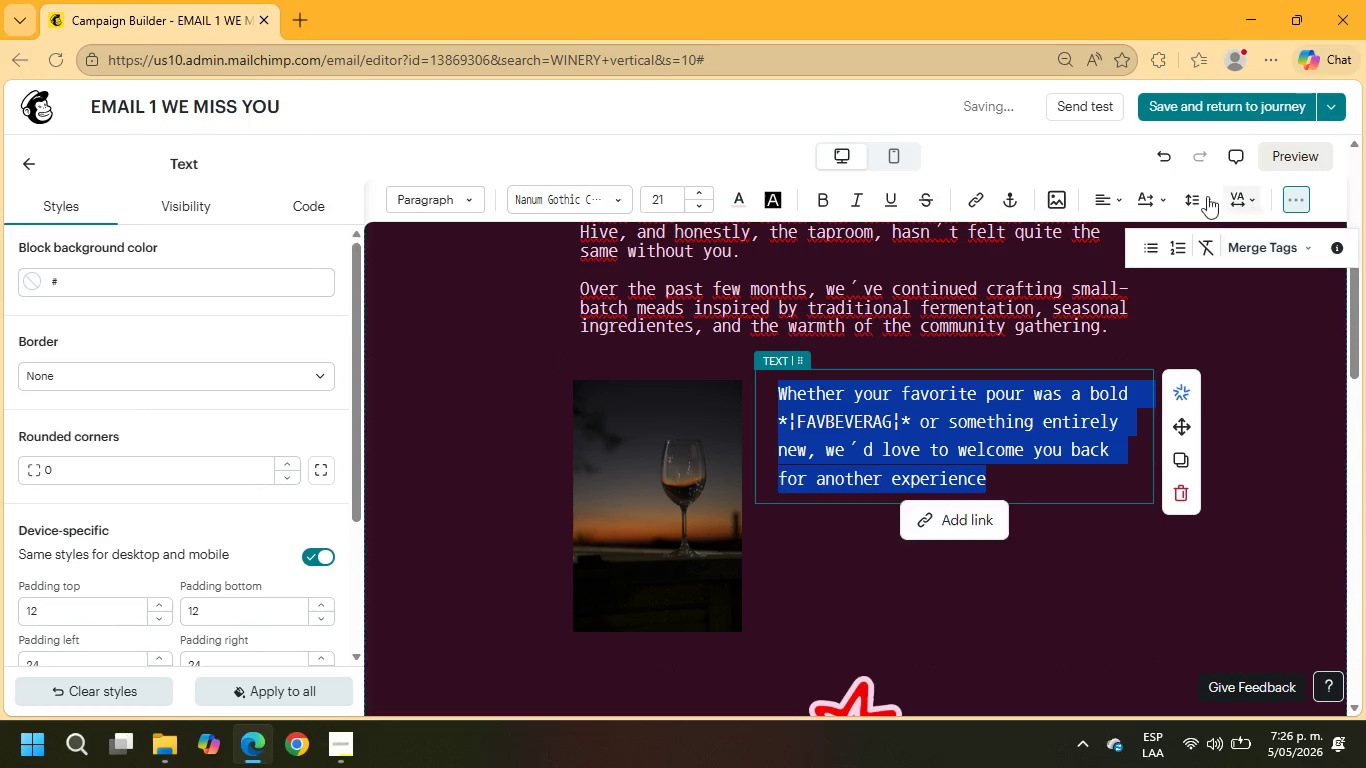 
left_click([1199, 195])
 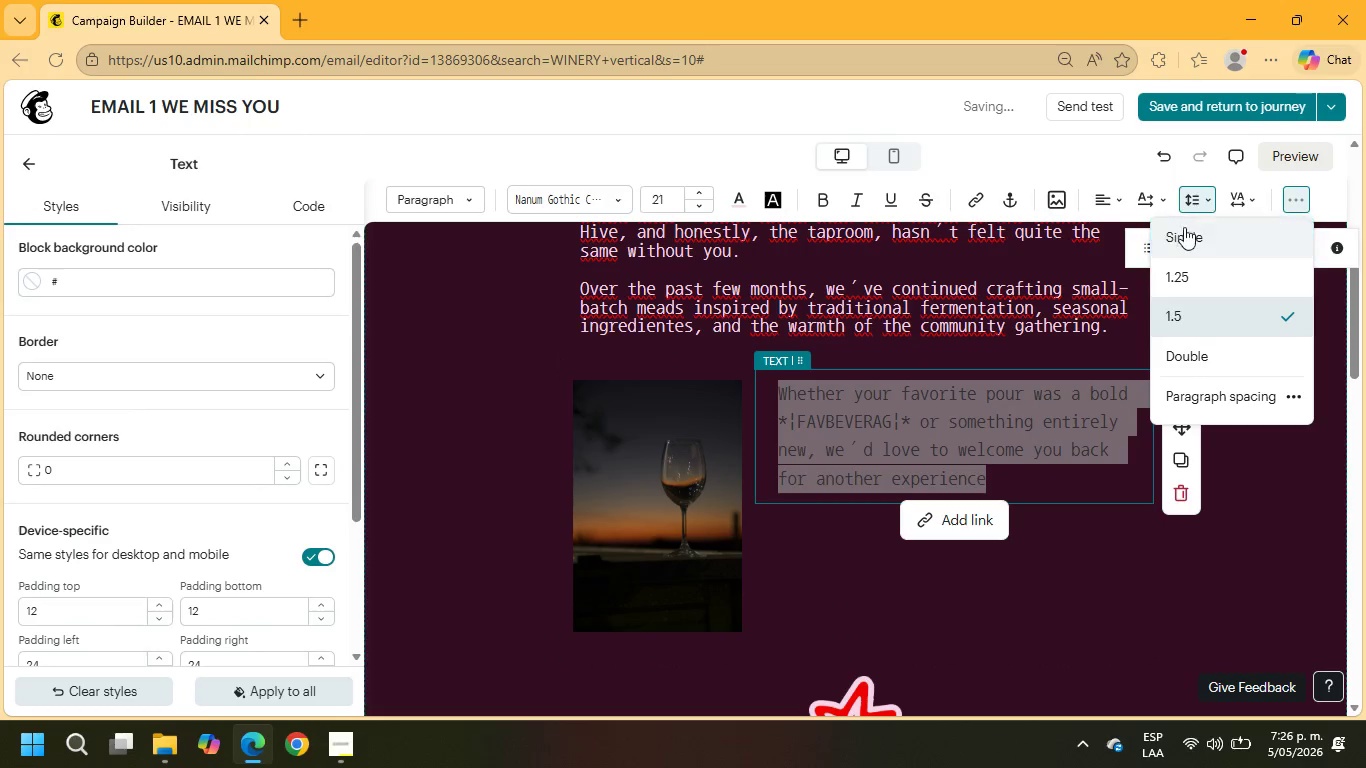 
left_click([1183, 230])
 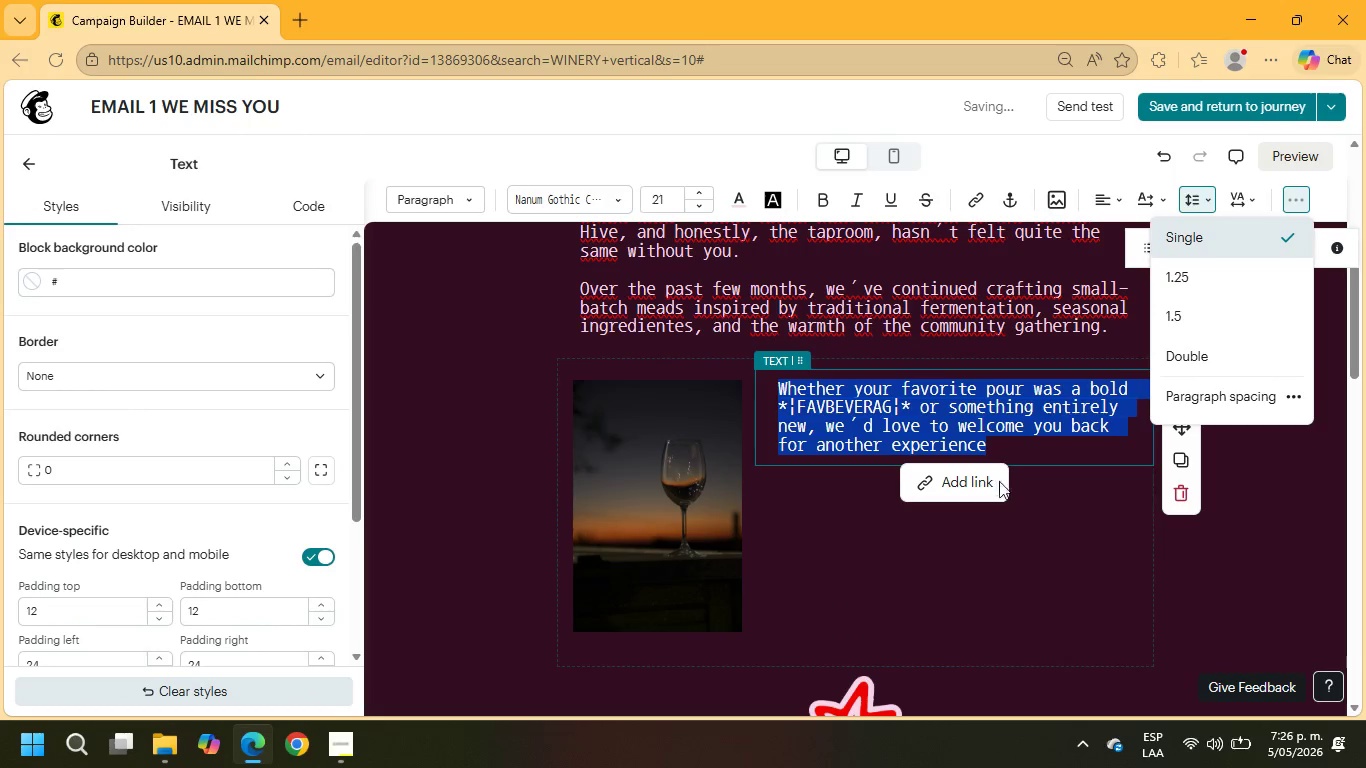 
left_click([1004, 444])
 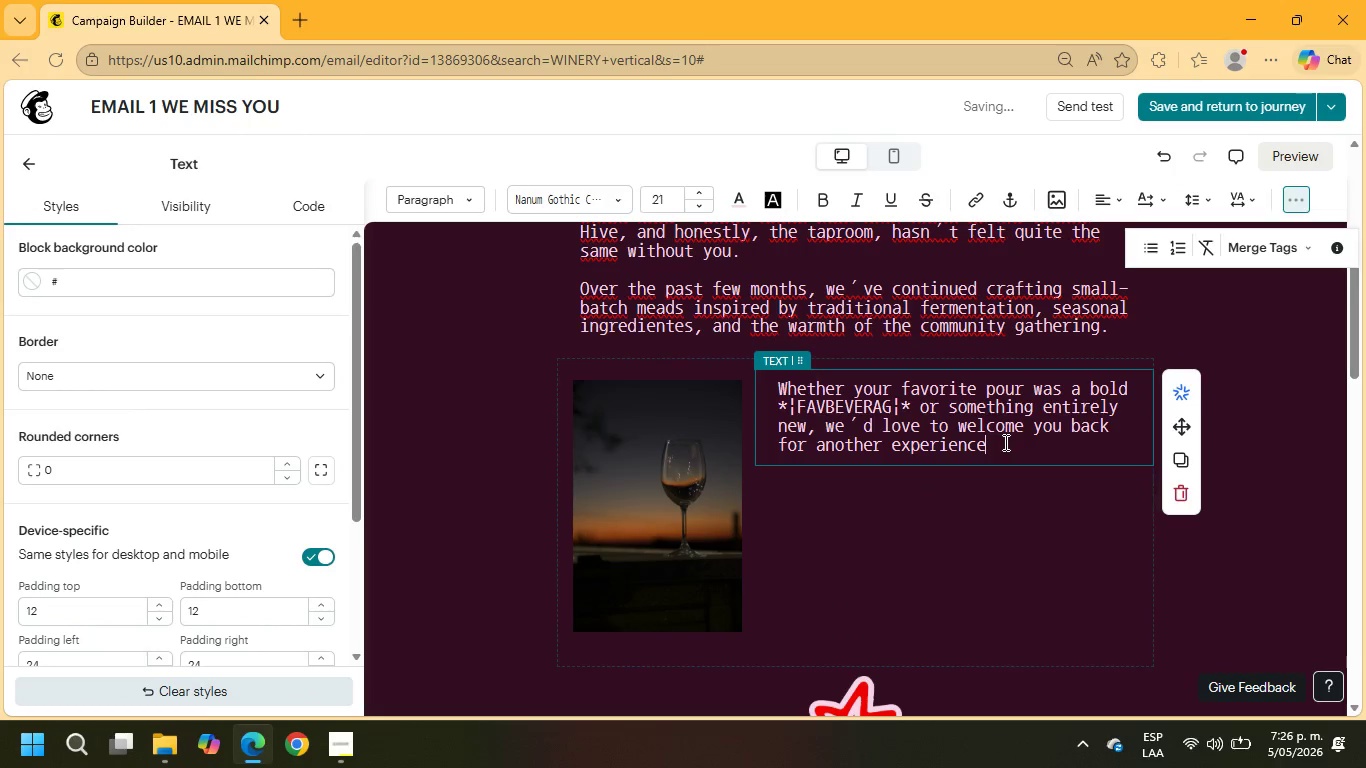 
key(Period)
 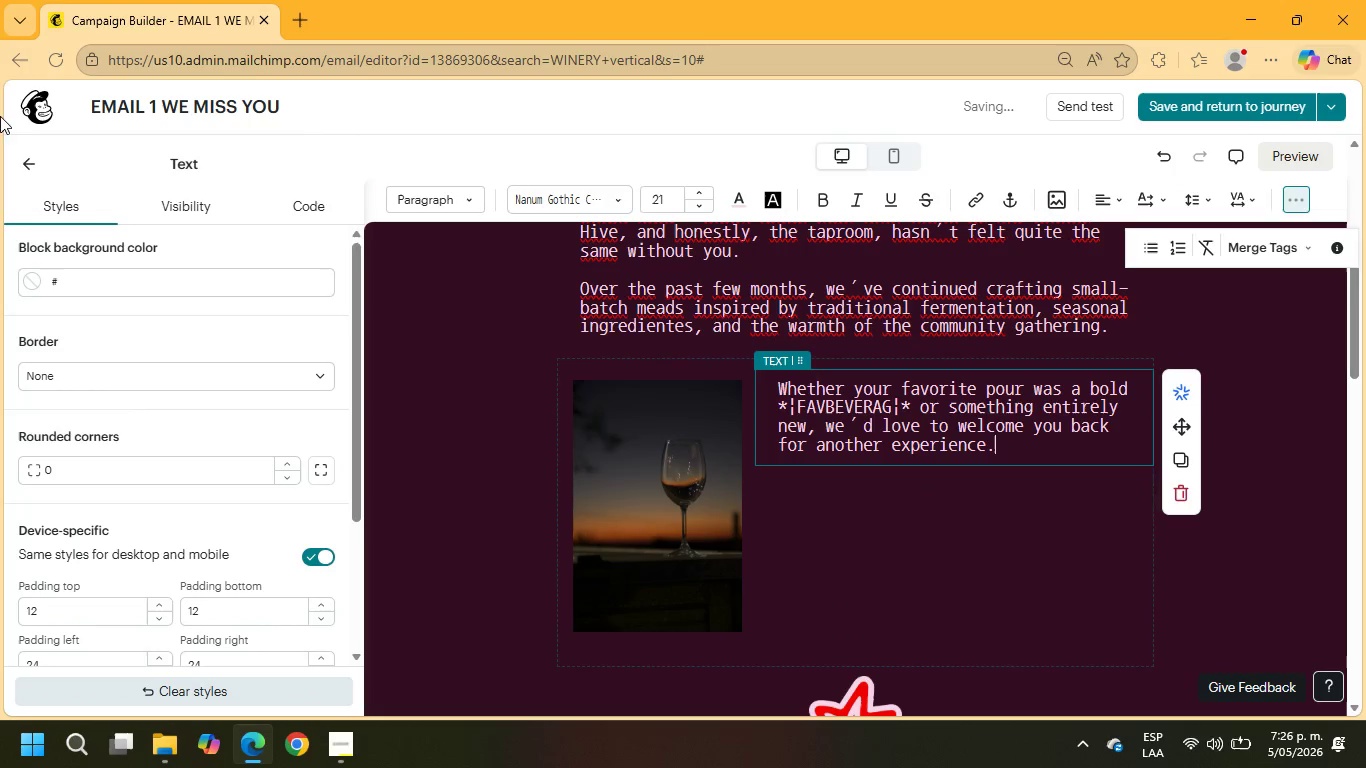 
left_click([33, 159])
 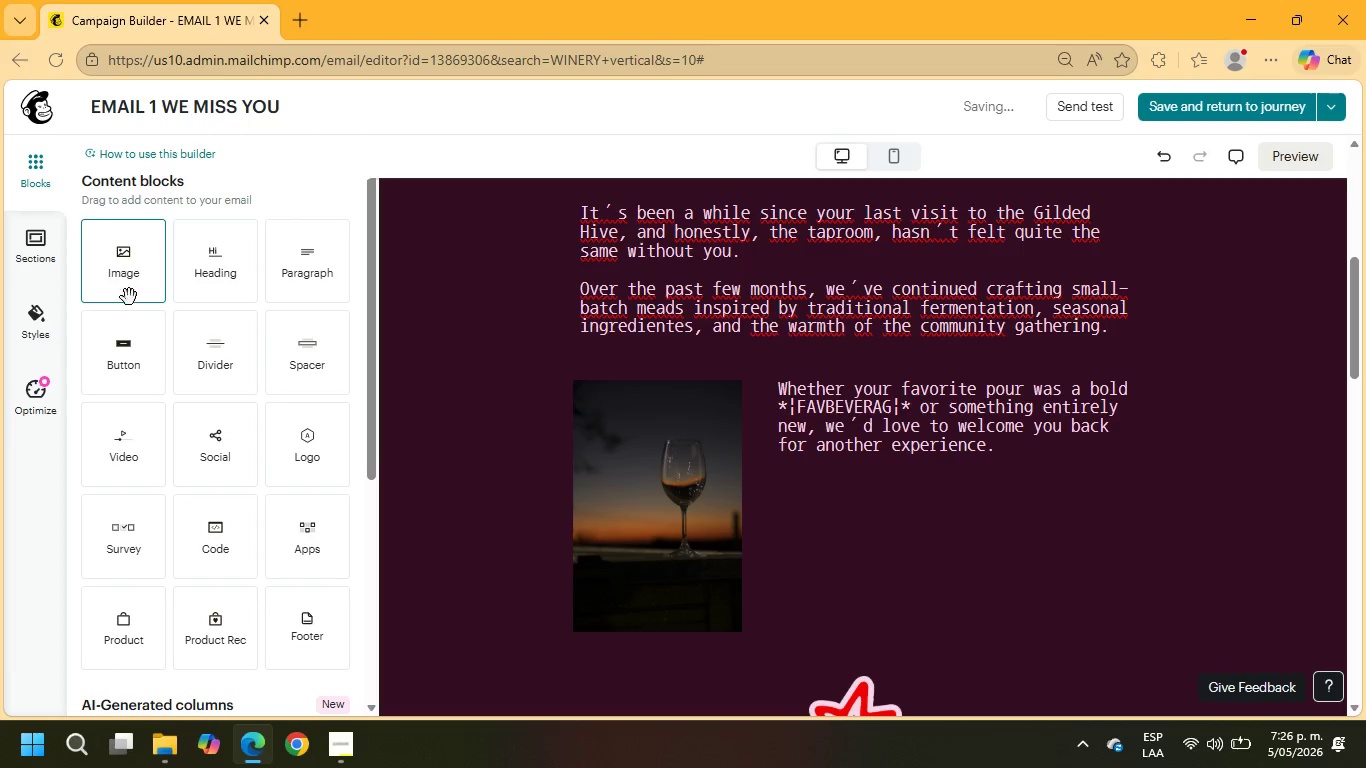 
left_click_drag(start_coordinate=[120, 348], to_coordinate=[944, 482])
 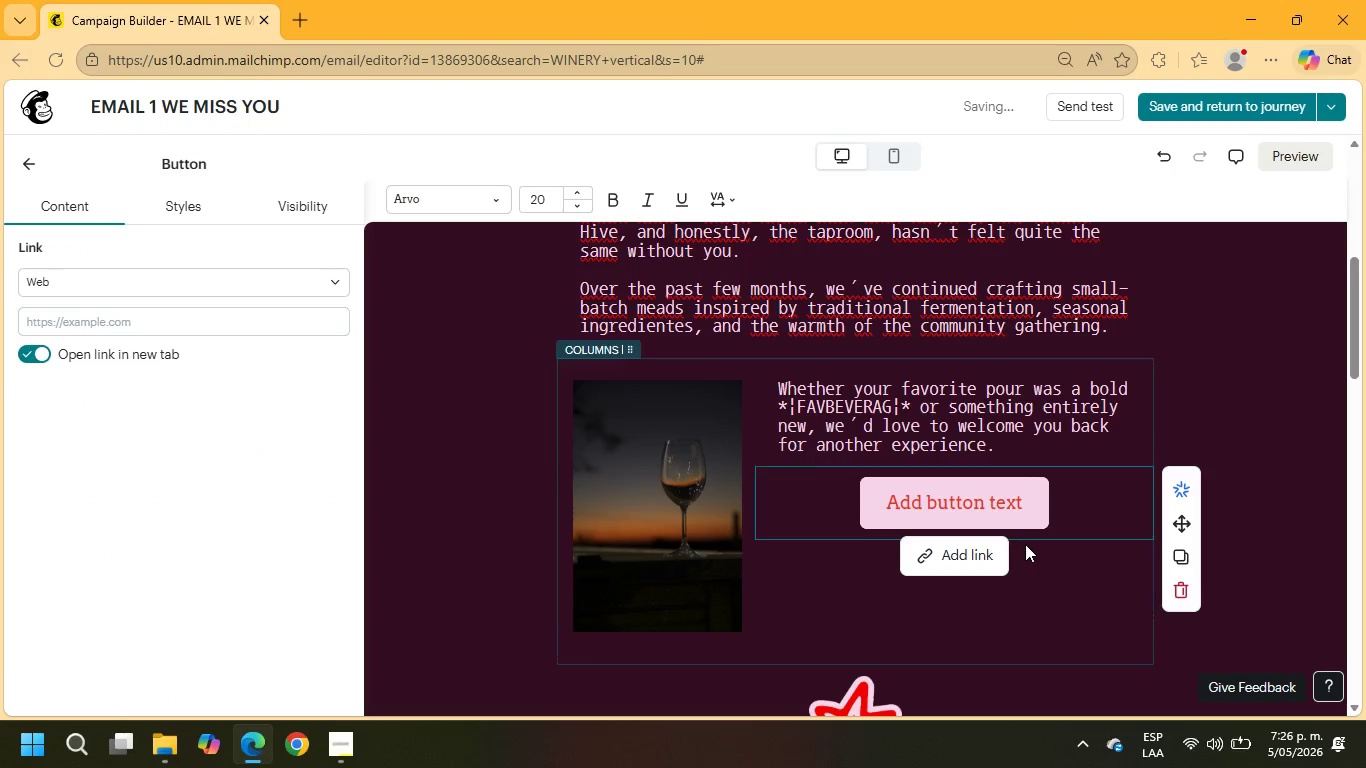 
left_click_drag(start_coordinate=[1019, 505], to_coordinate=[876, 496])
 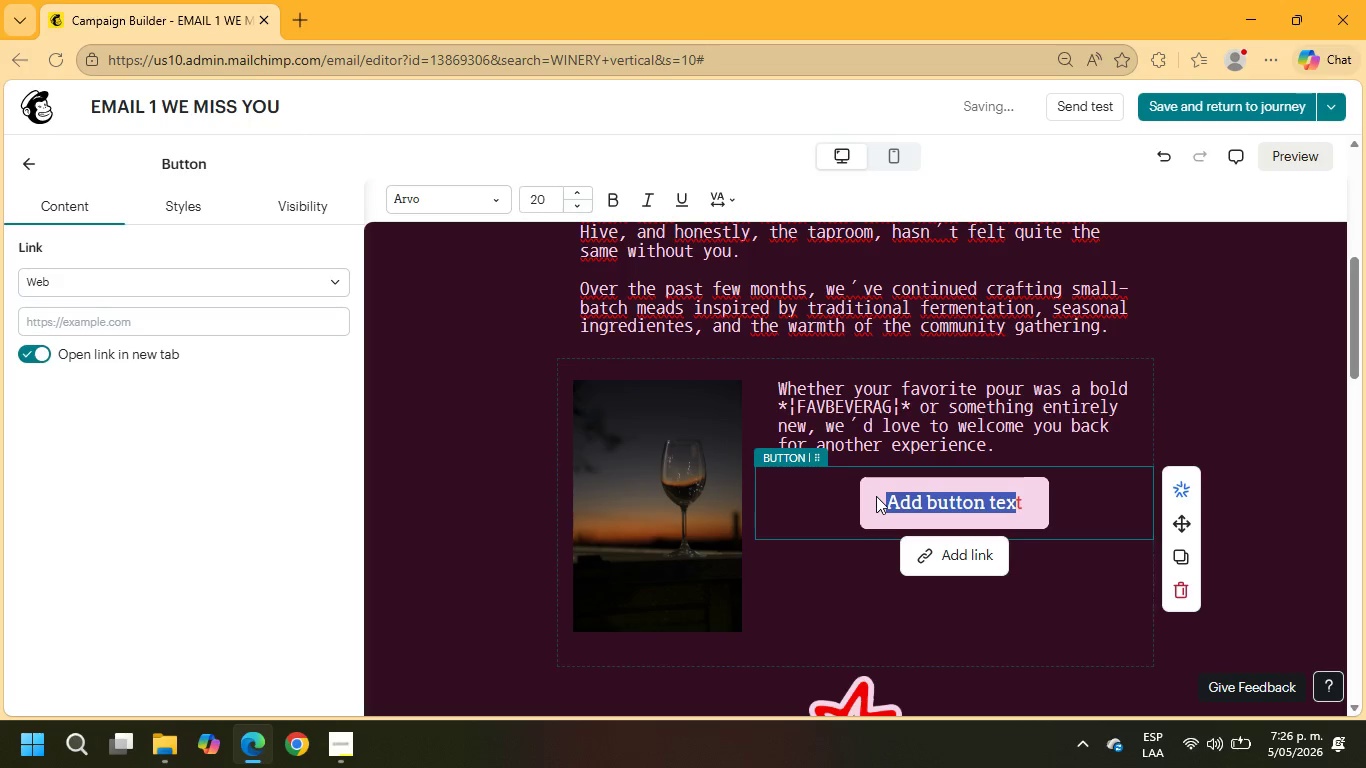 
left_click([876, 496])
 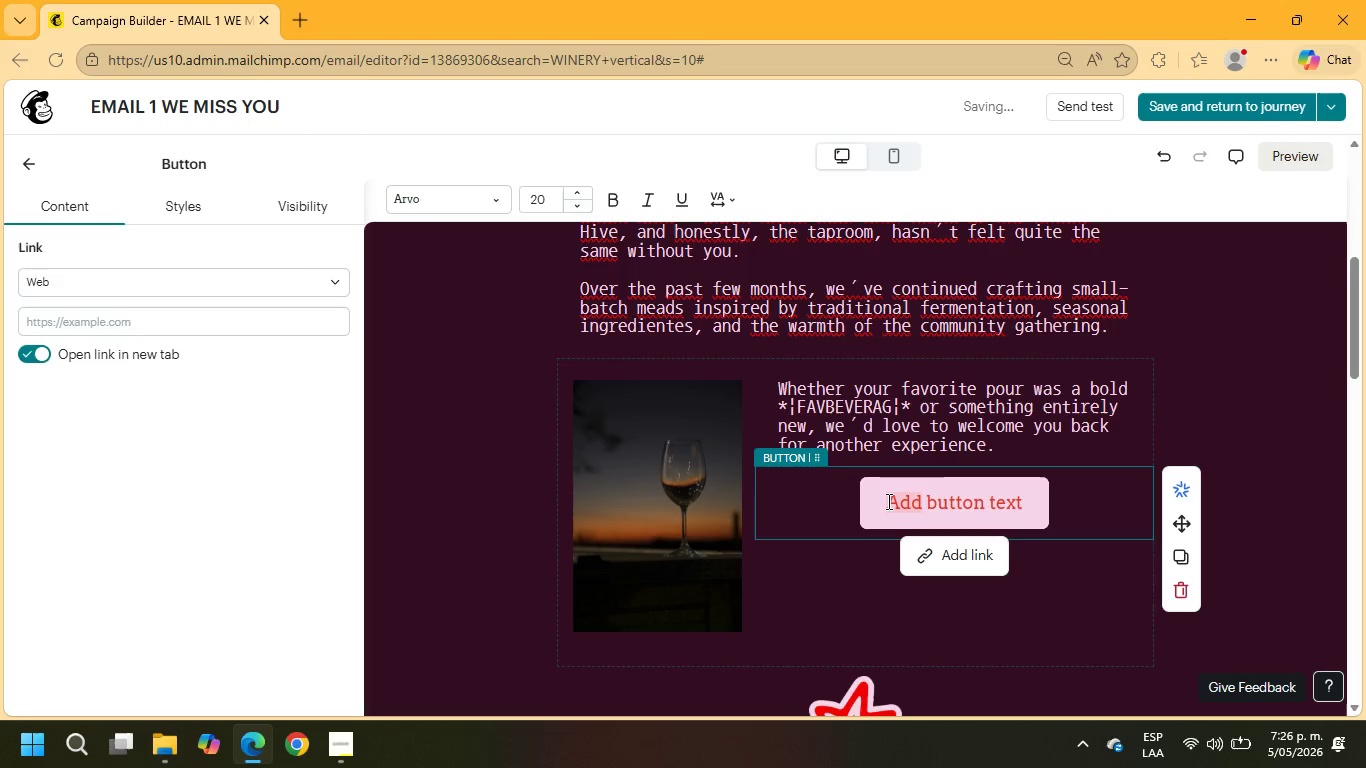 
left_click_drag(start_coordinate=[887, 501], to_coordinate=[1026, 509])
 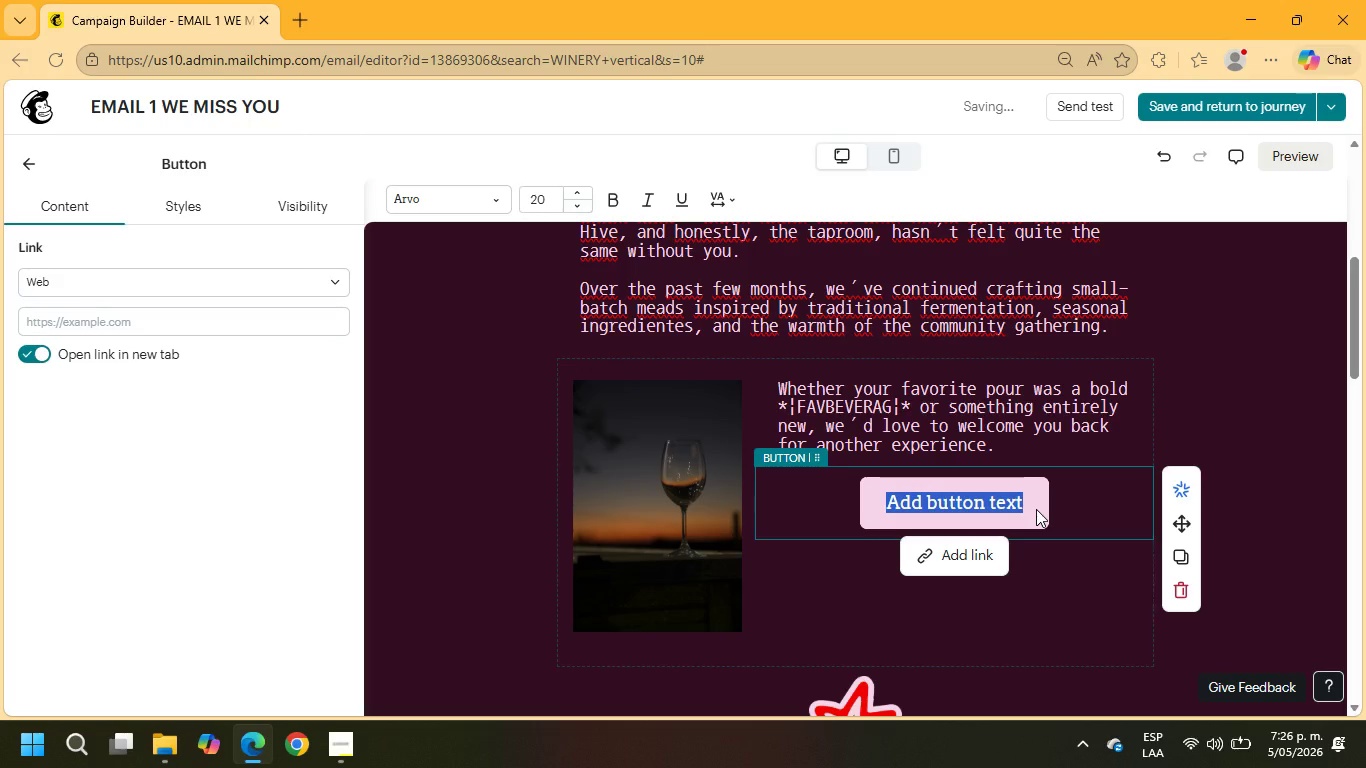 
type(Explore Wht)
key(Backspace)
type(at;s New)
 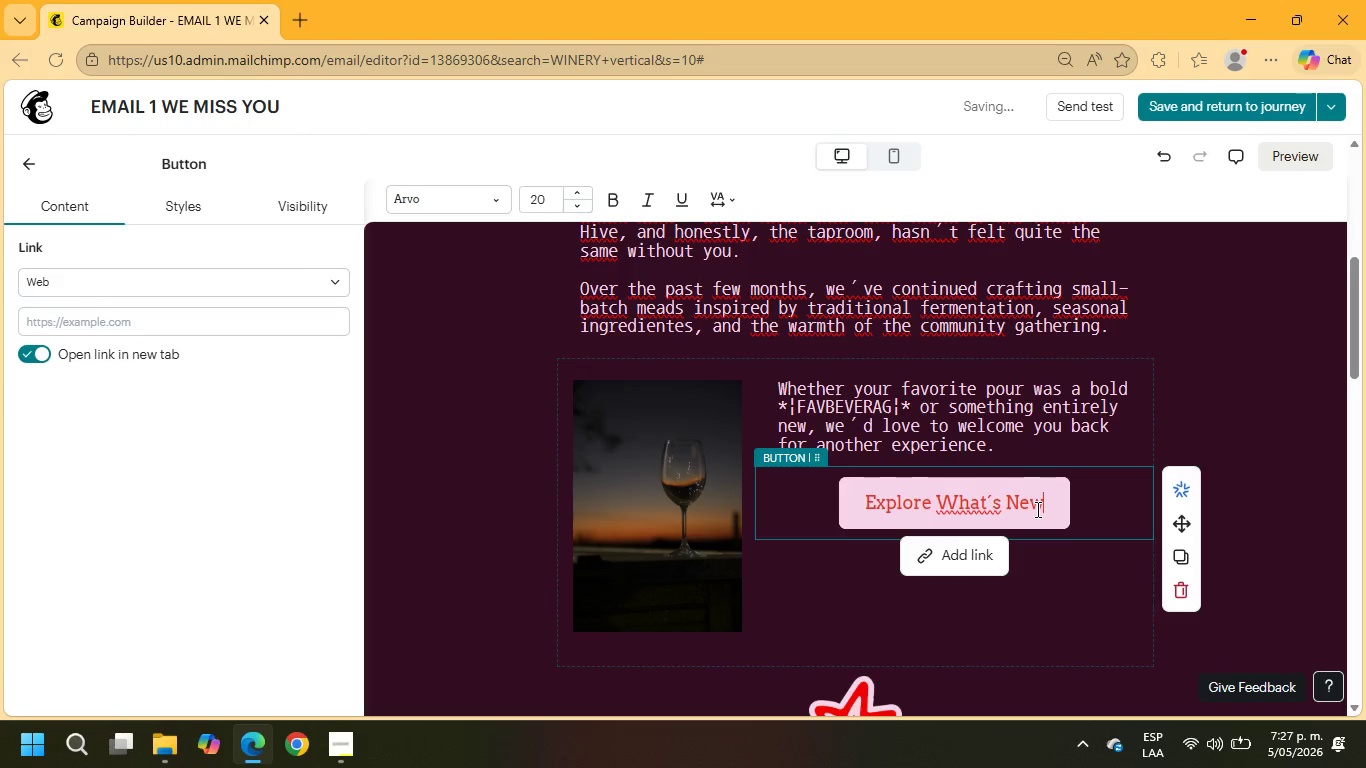 
left_click([15, 169])
 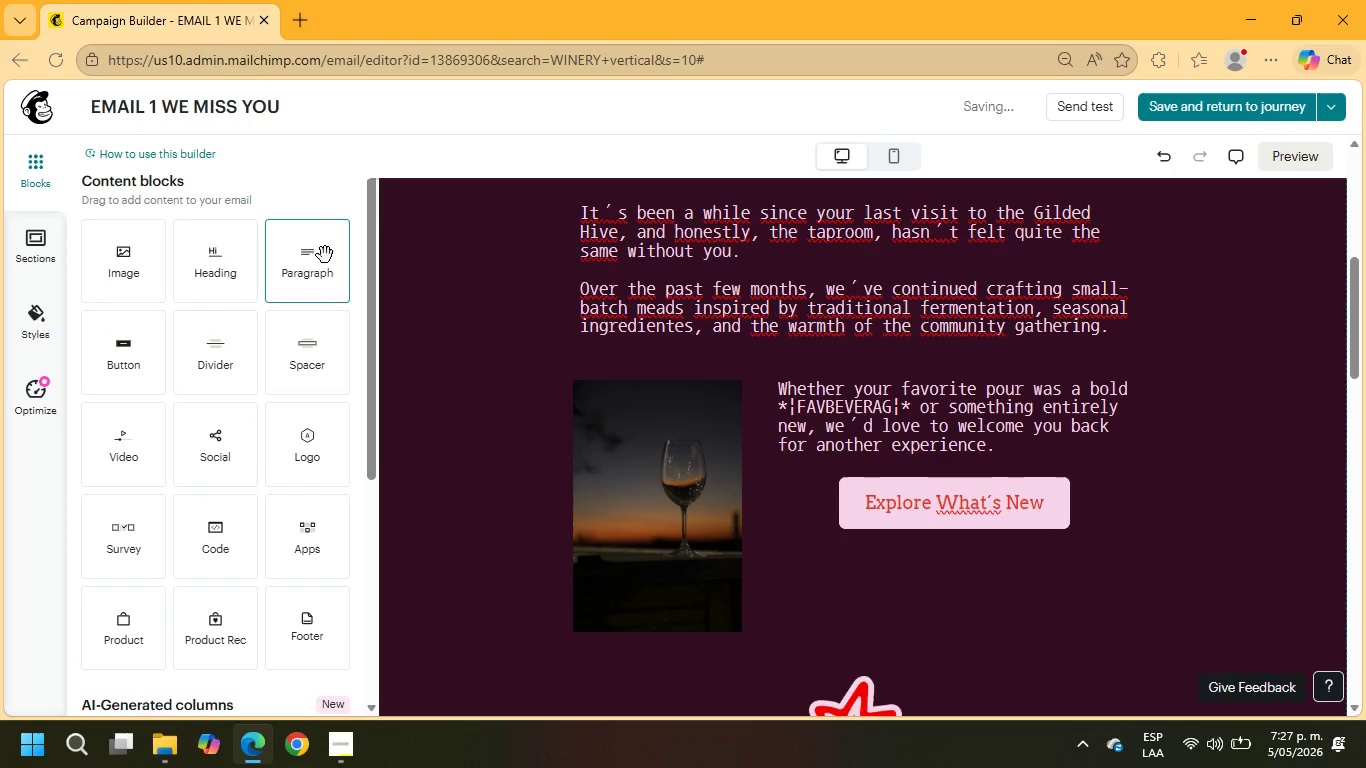 
left_click_drag(start_coordinate=[296, 258], to_coordinate=[867, 527])
 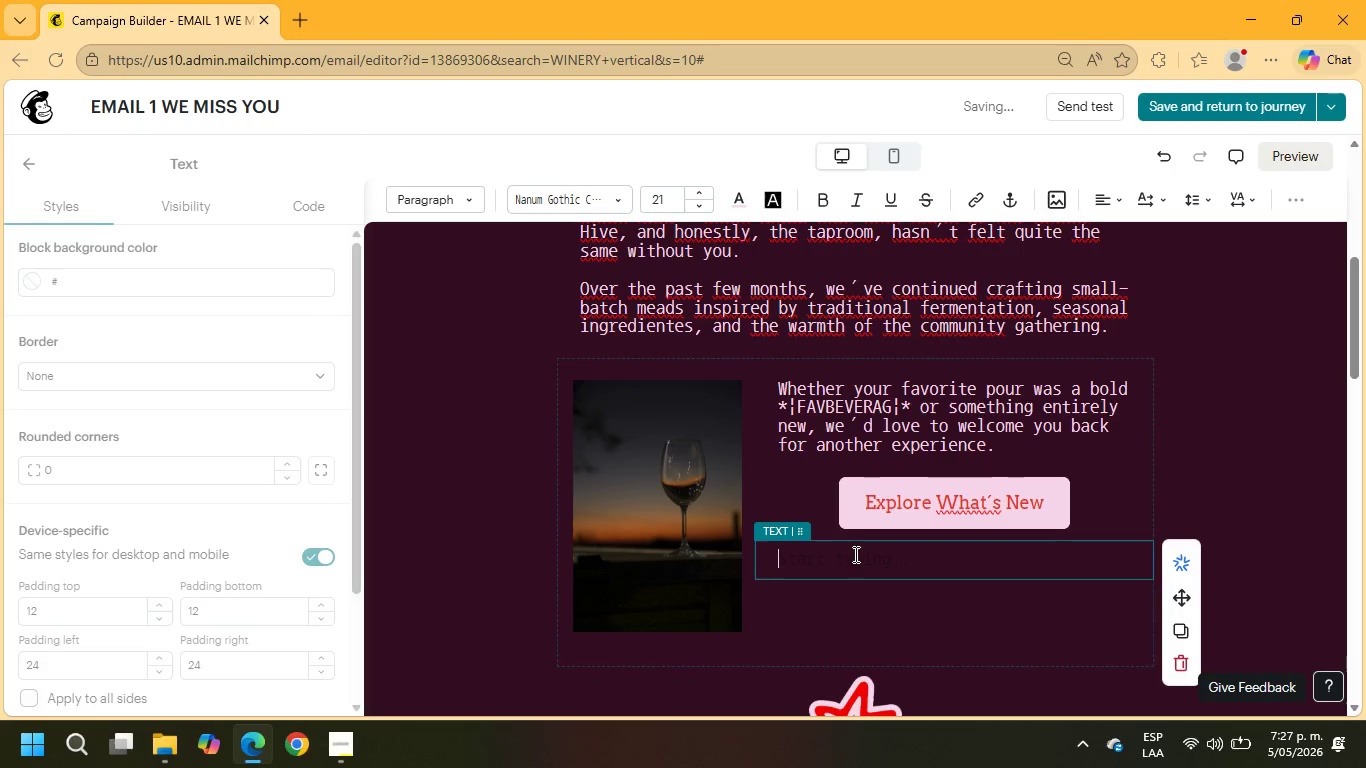 
type(Wrms)
key(Backspace)
key(Backspace)
key(Backspace)
type(arms regards)
 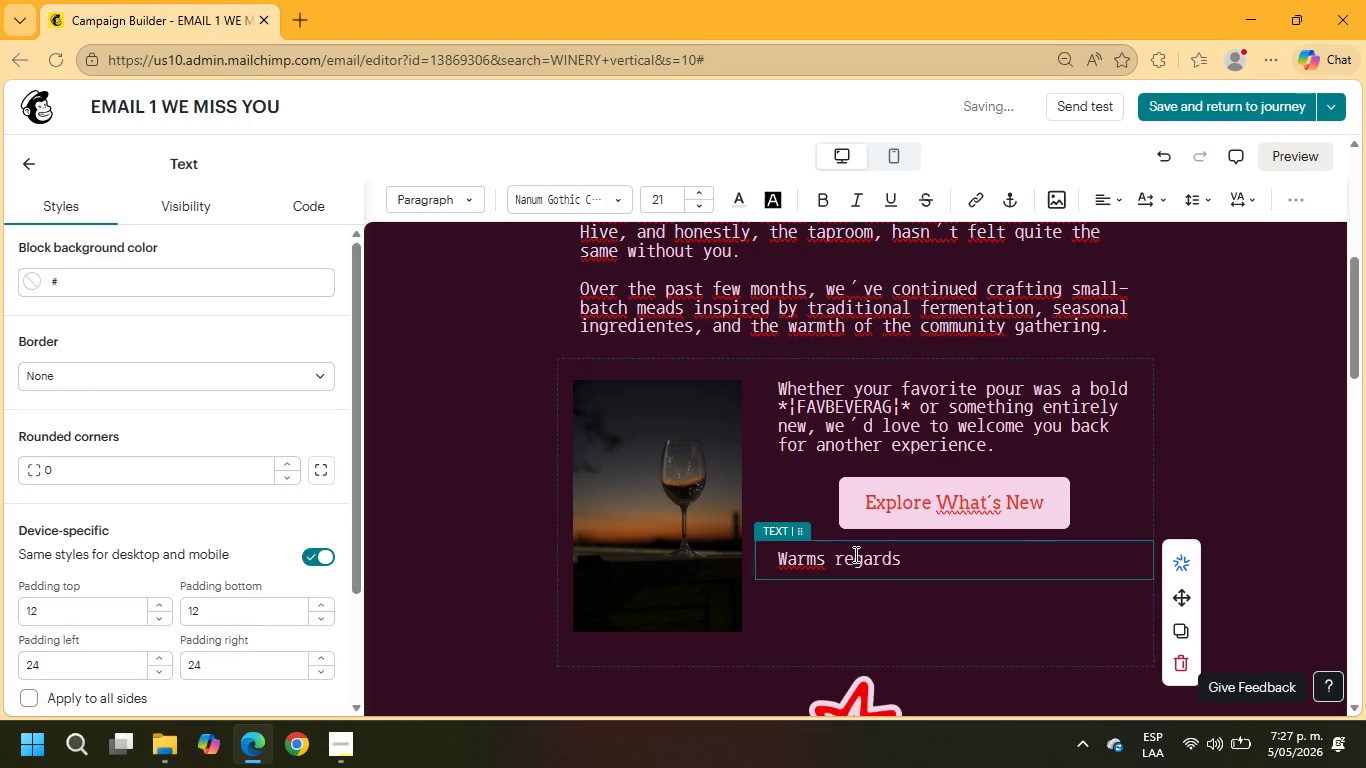 
left_click([826, 555])
 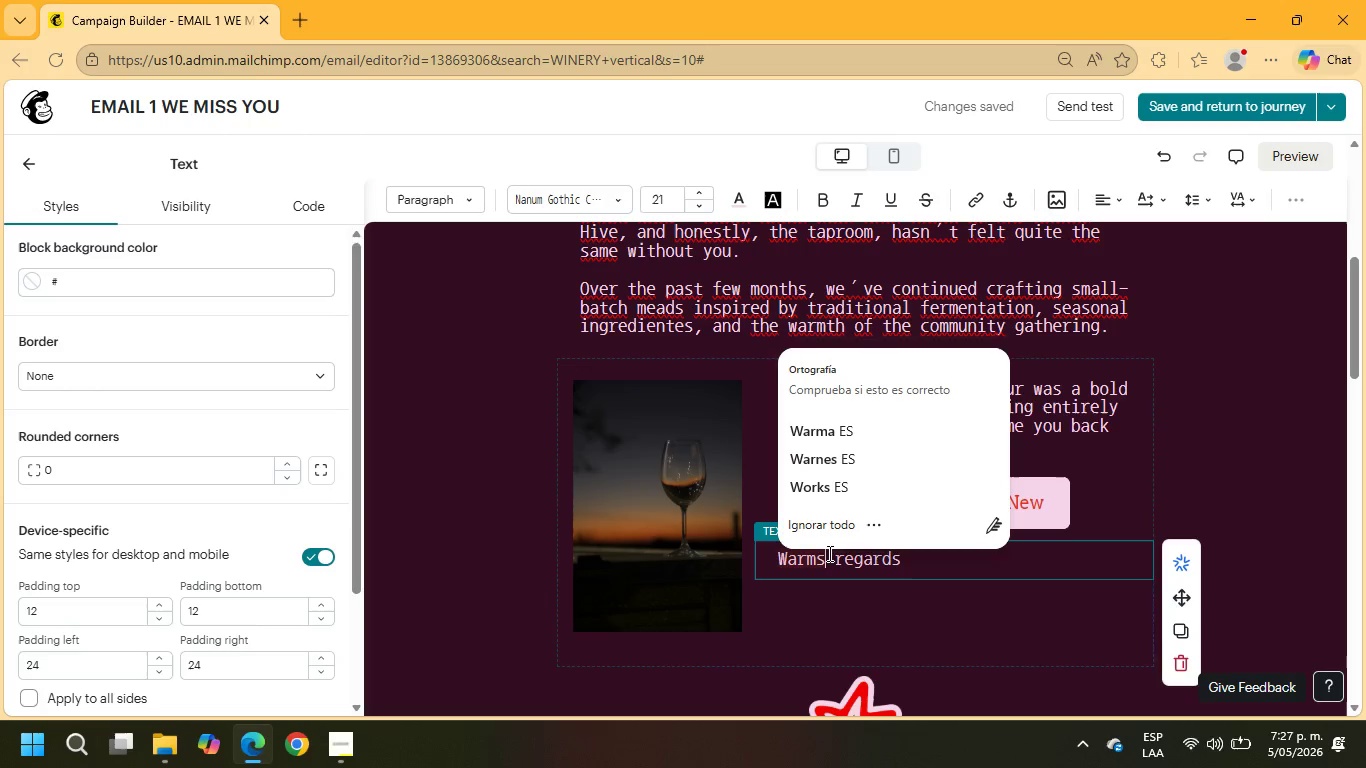 
key(Backspace)
 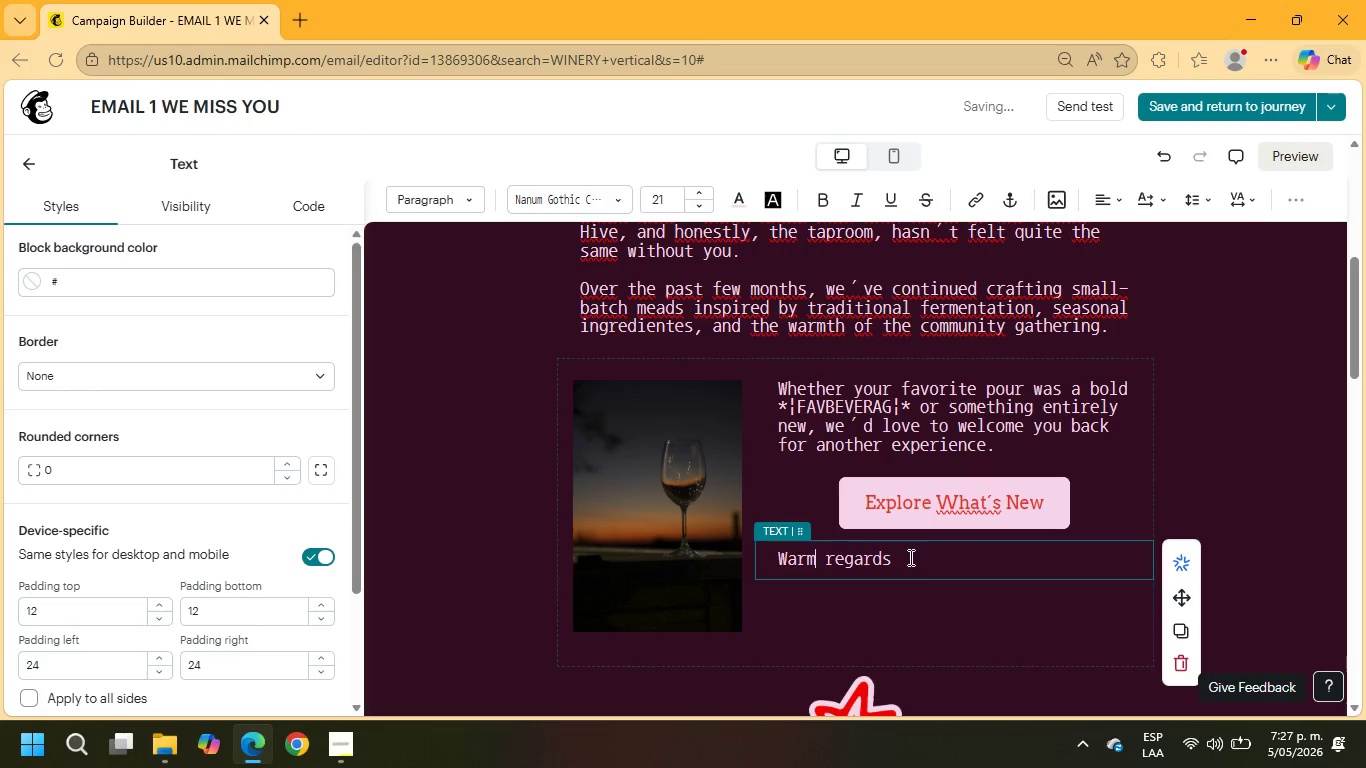 
left_click([898, 561])
 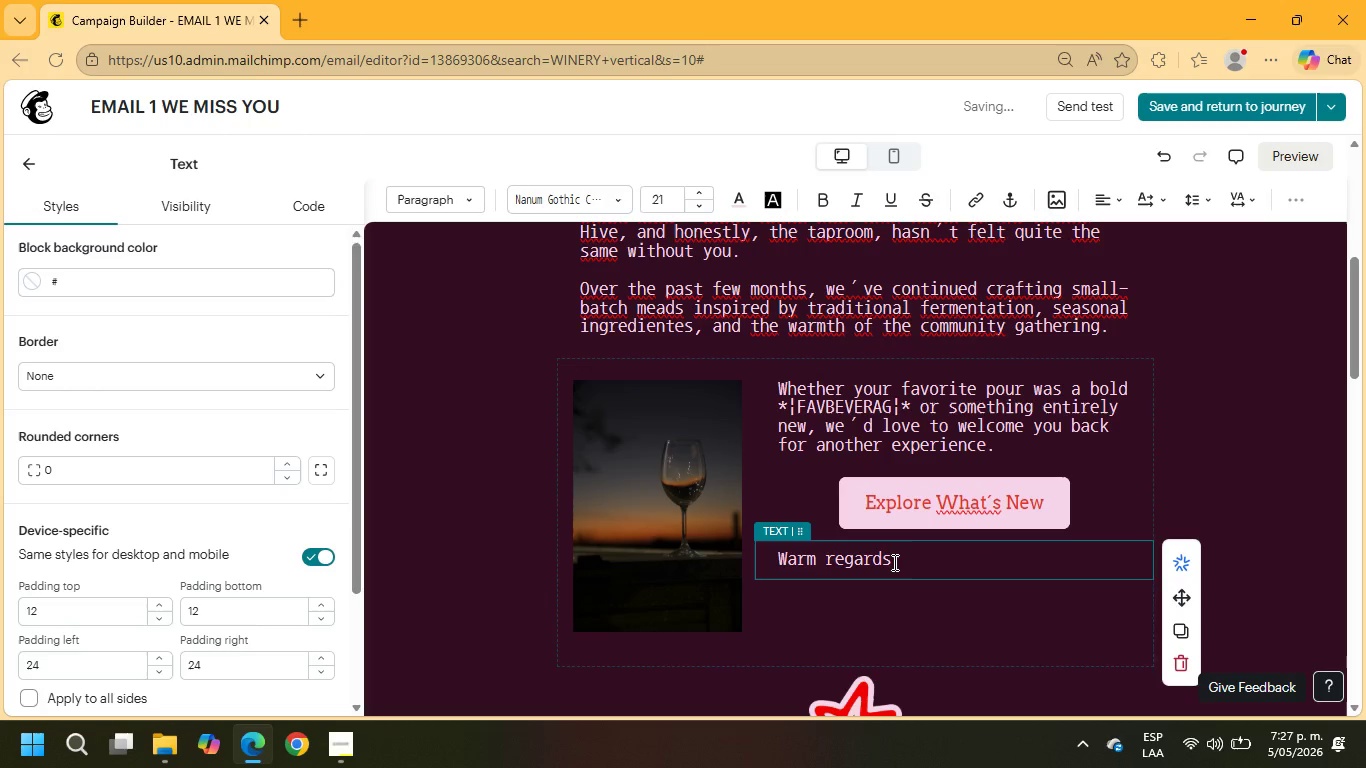 
key(Comma)
 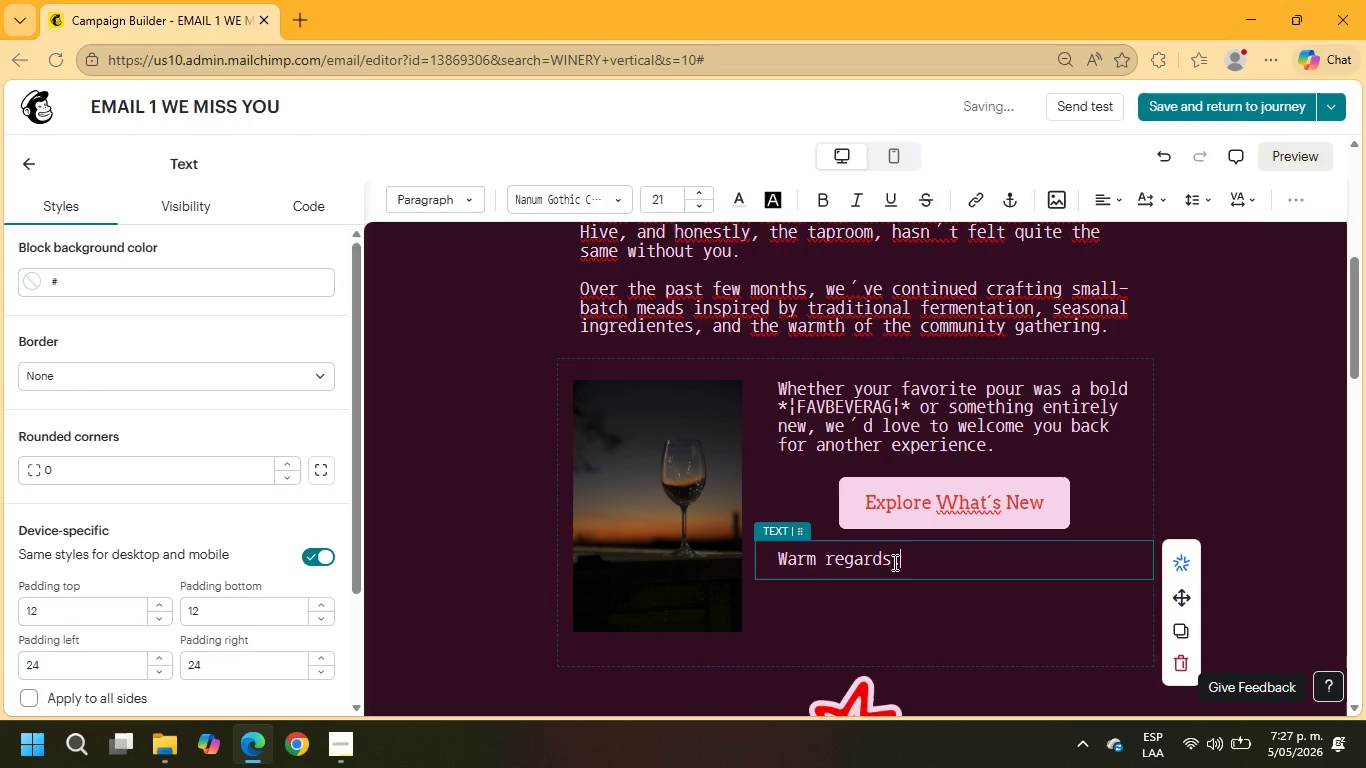 
key(Enter)
 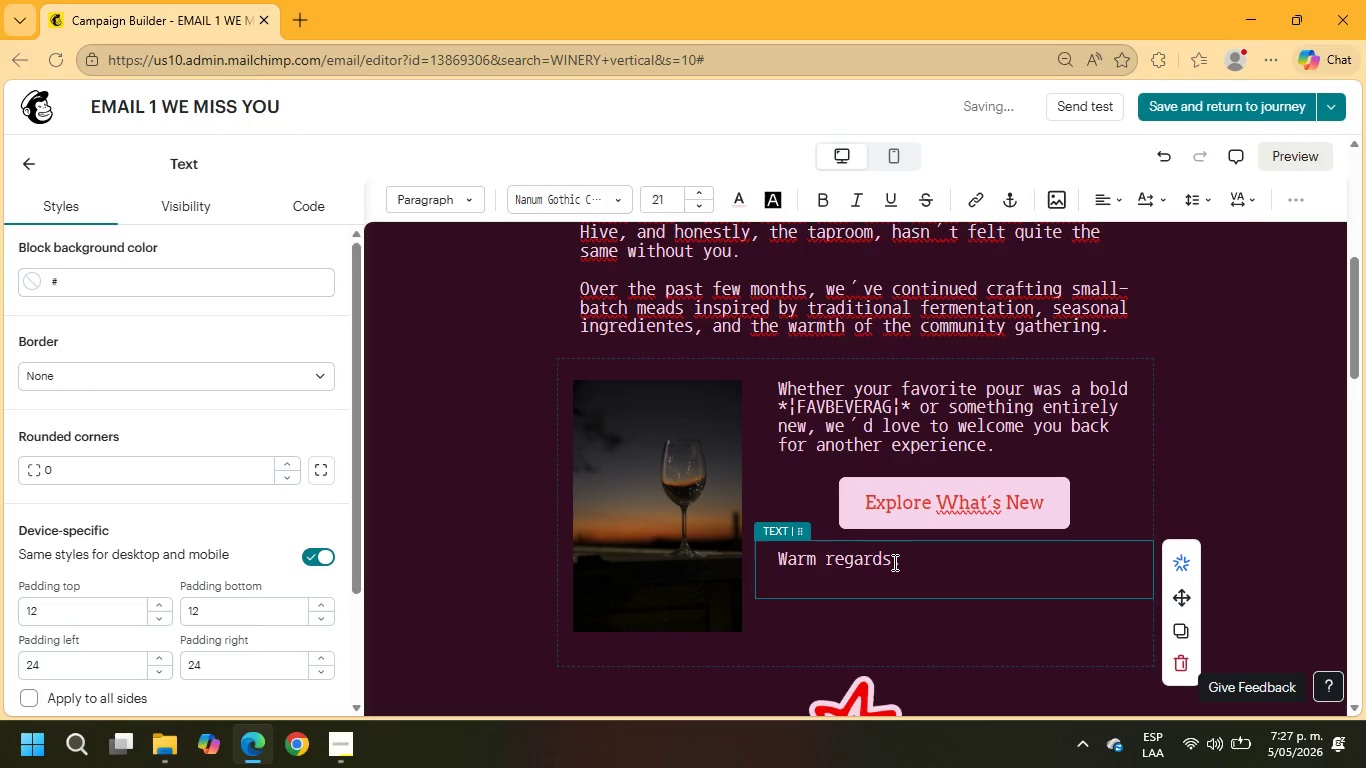 
key(Enter)
 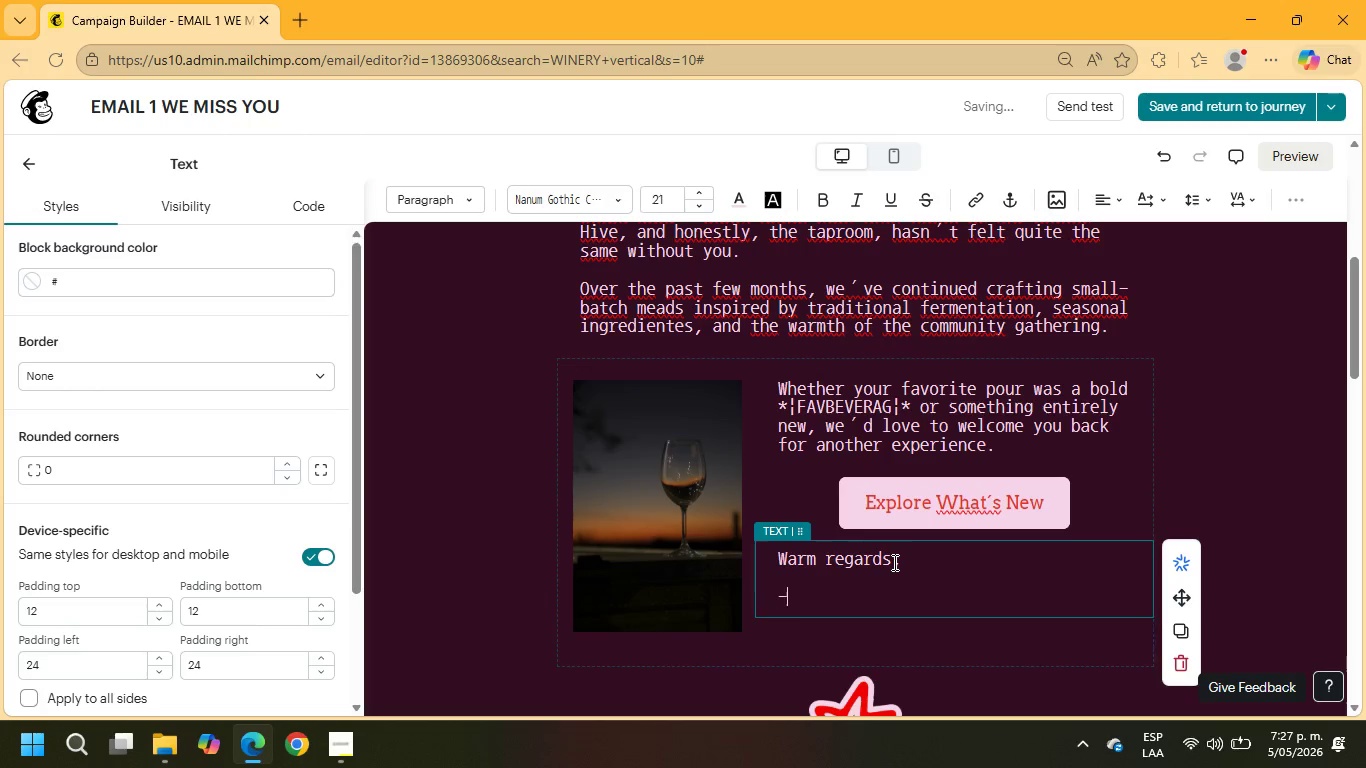 
type(-the )
key(Backspace)
key(Backspace)
key(Backspace)
key(Backspace)
type(The Gilded _Hive Company)
 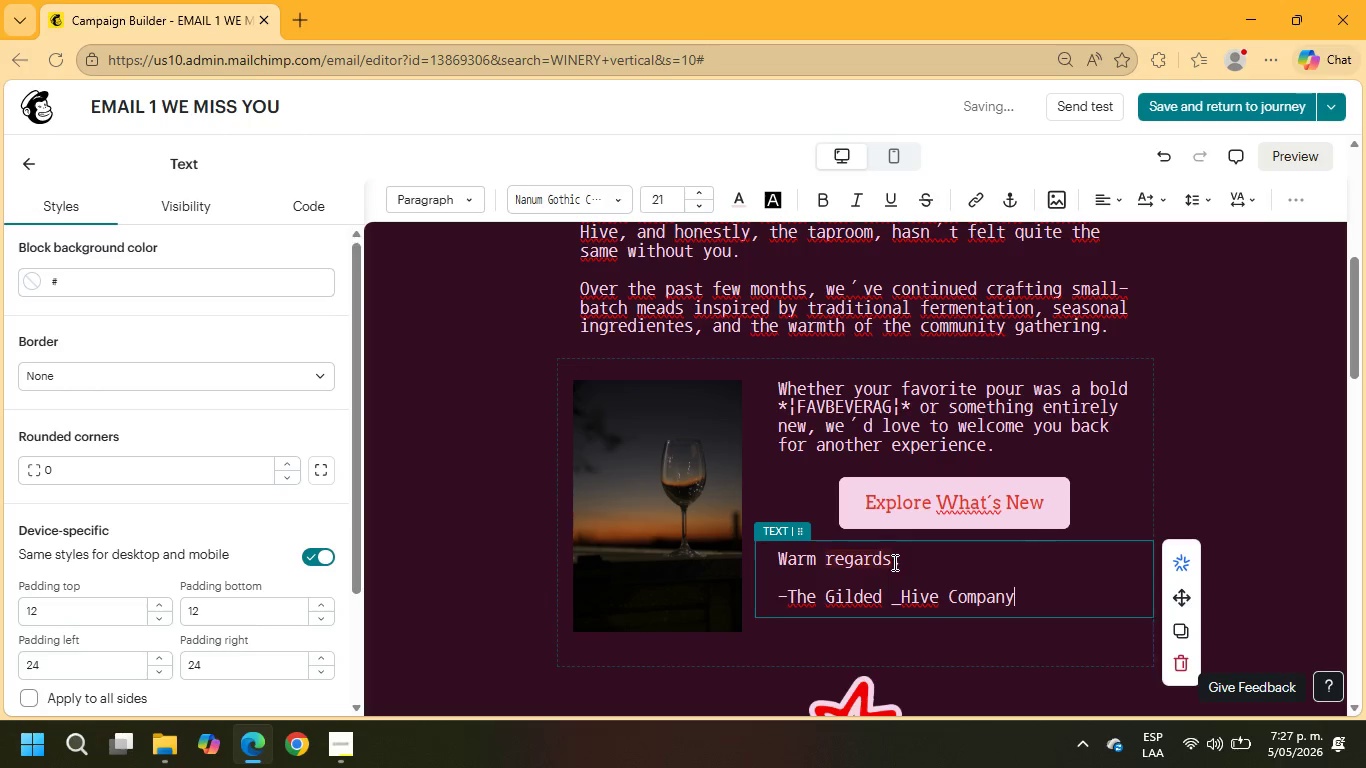 
left_click_drag(start_coordinate=[1040, 594], to_coordinate=[776, 558])
 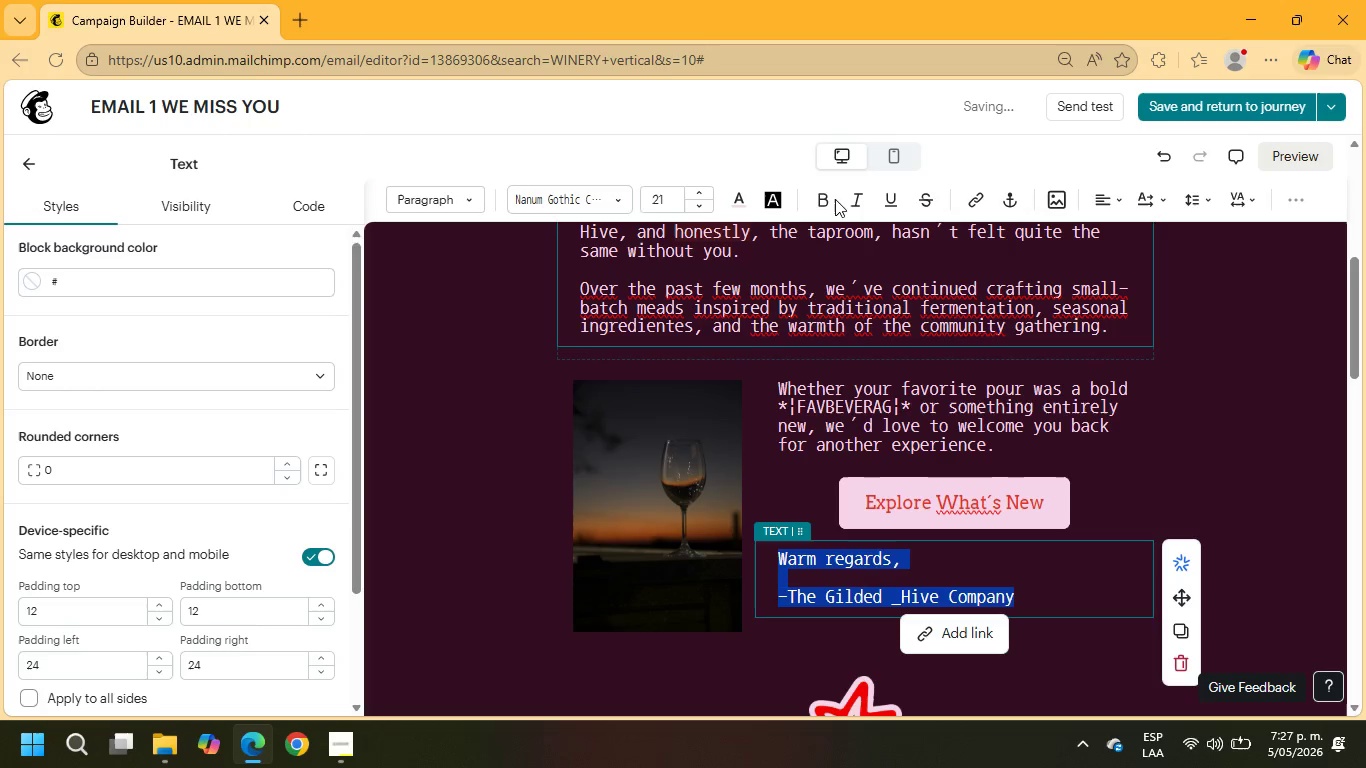 
left_click([821, 195])
 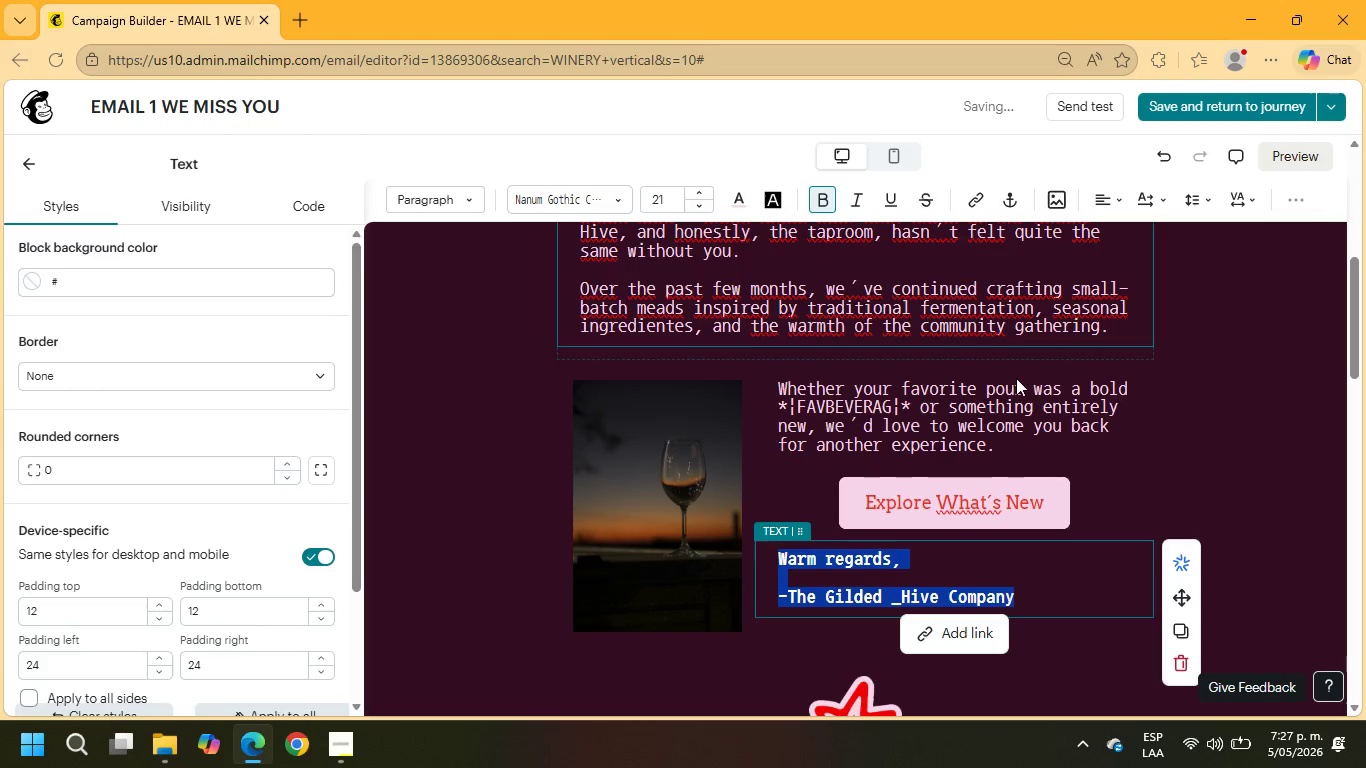 
scroll: coordinate [1033, 368], scroll_direction: up, amount: 7.0
 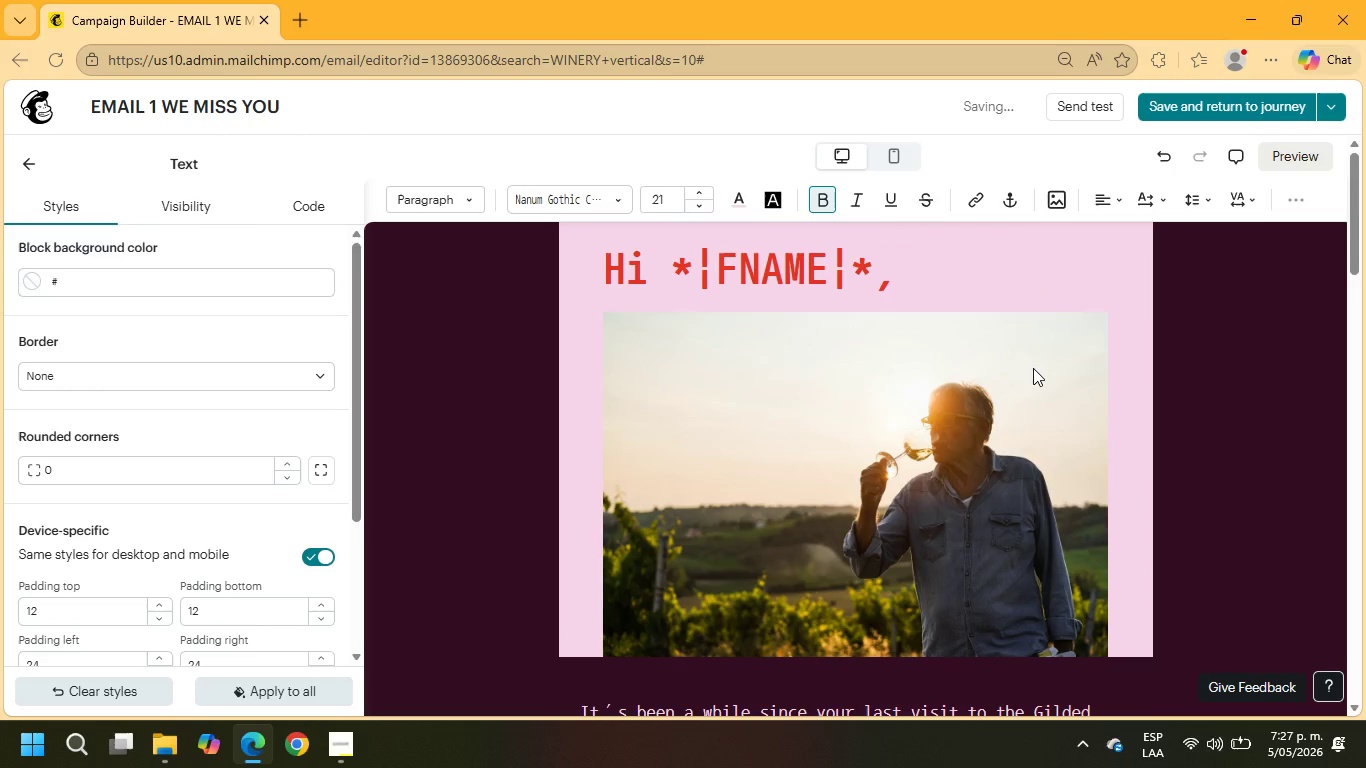 
left_click([1033, 368])
 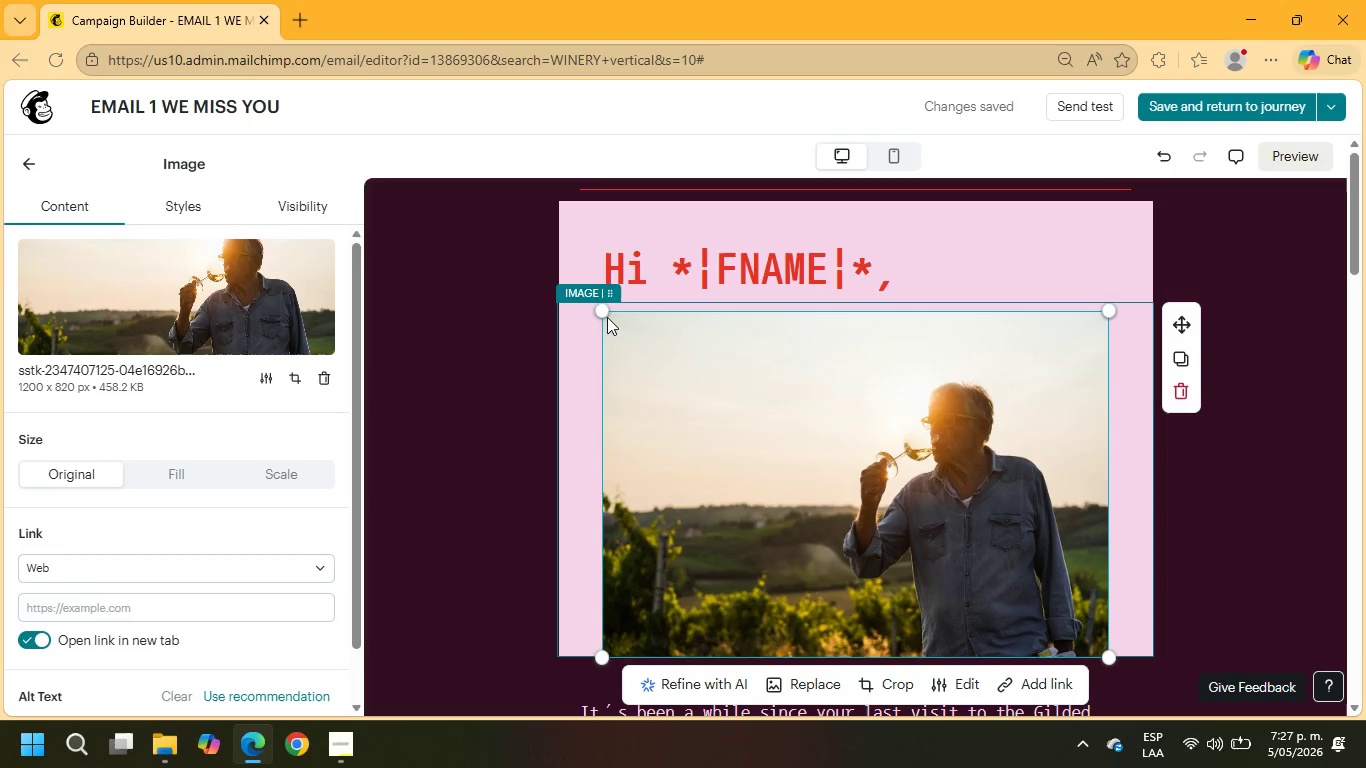 
left_click_drag(start_coordinate=[605, 314], to_coordinate=[523, 308])
 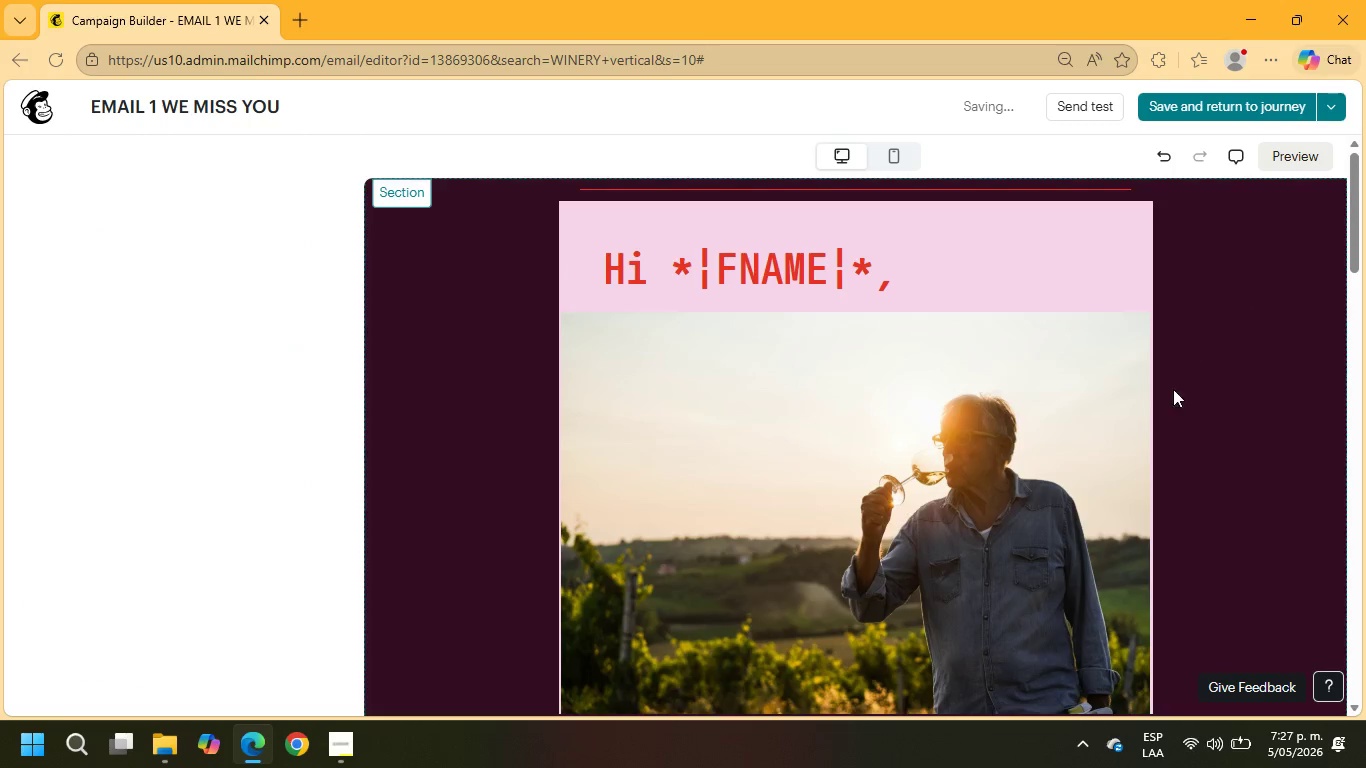 
scroll: coordinate [1142, 414], scroll_direction: down, amount: 1.0
 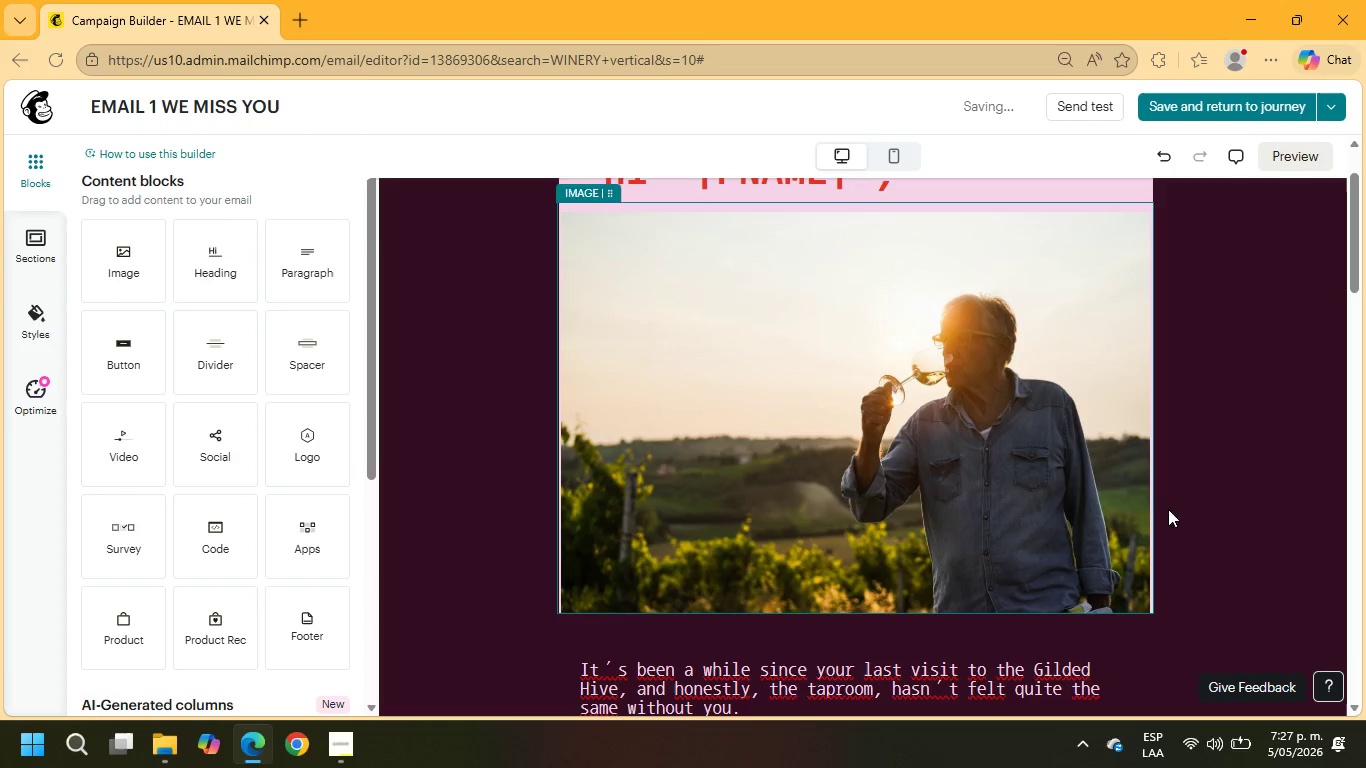 
left_click([1098, 487])
 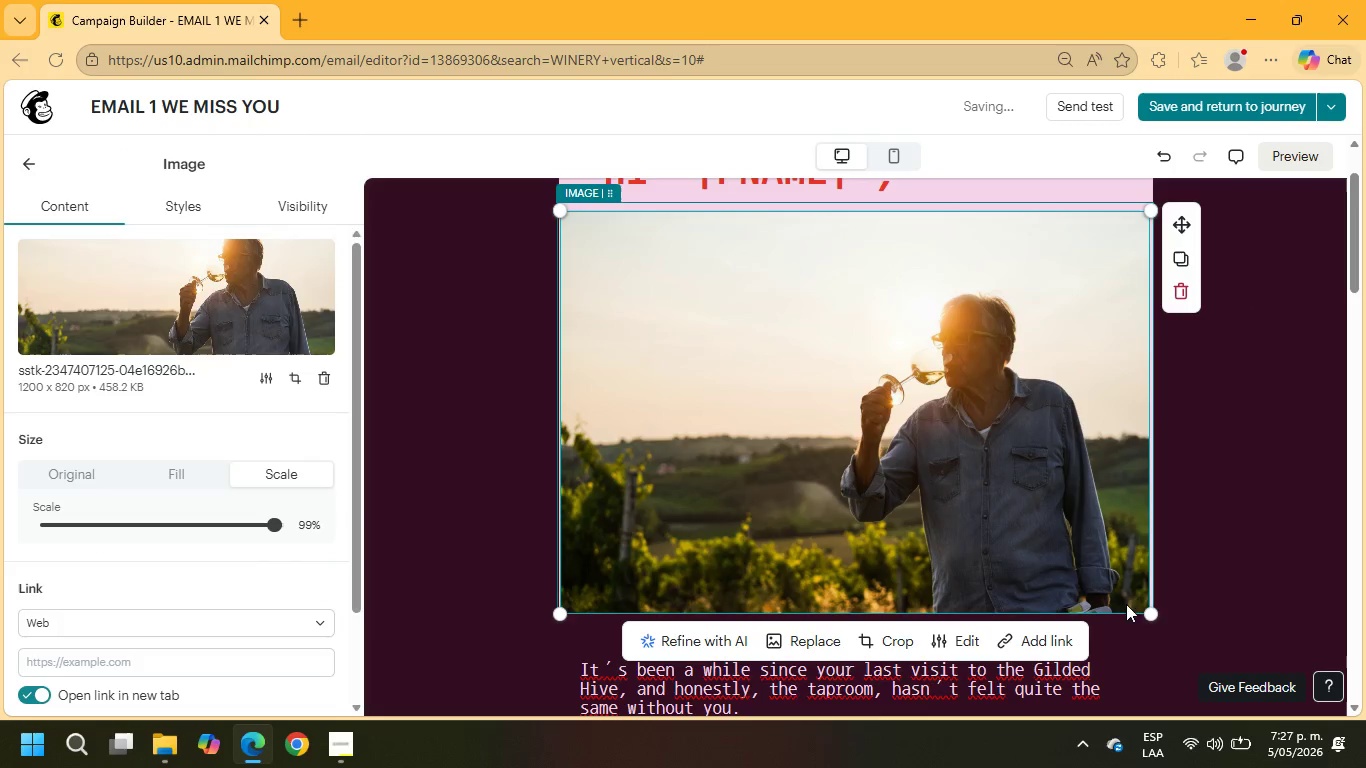 
left_click_drag(start_coordinate=[1151, 609], to_coordinate=[1158, 611])
 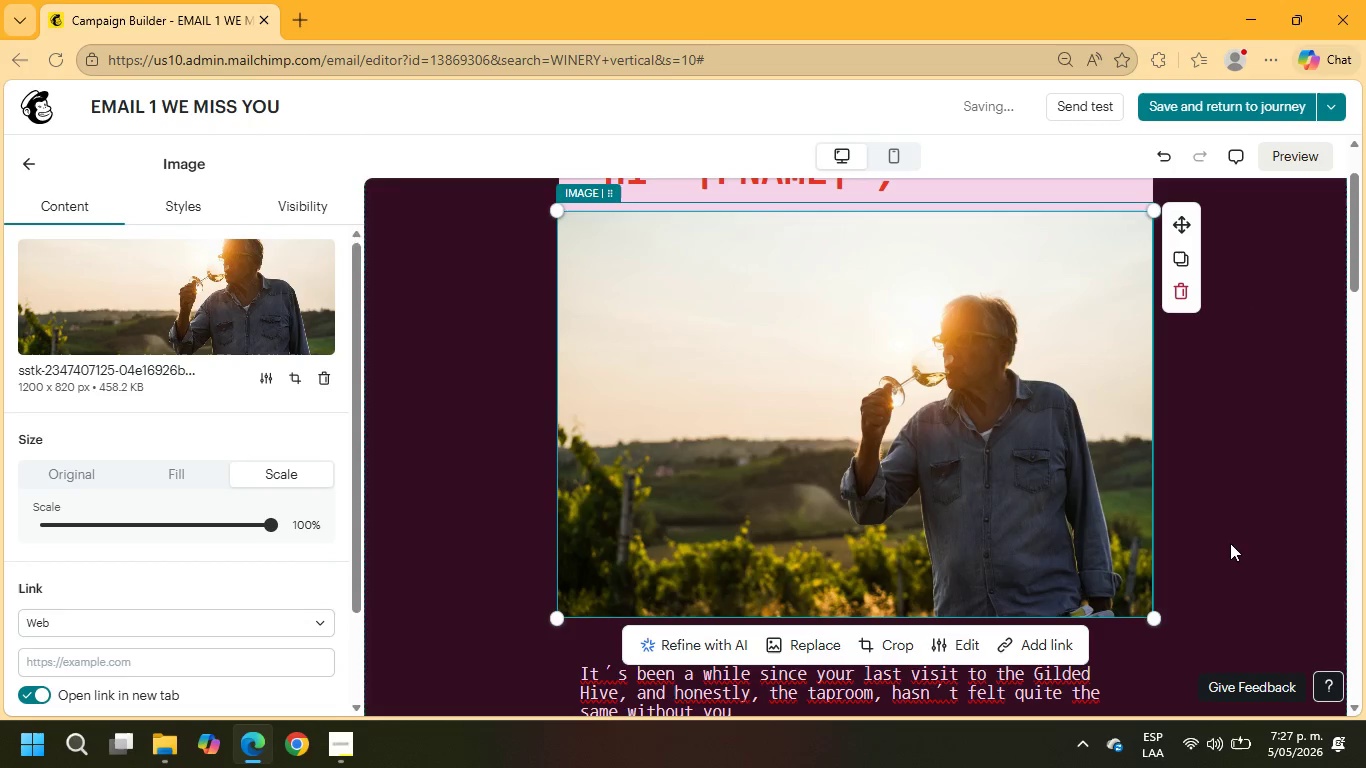 
left_click([1230, 543])
 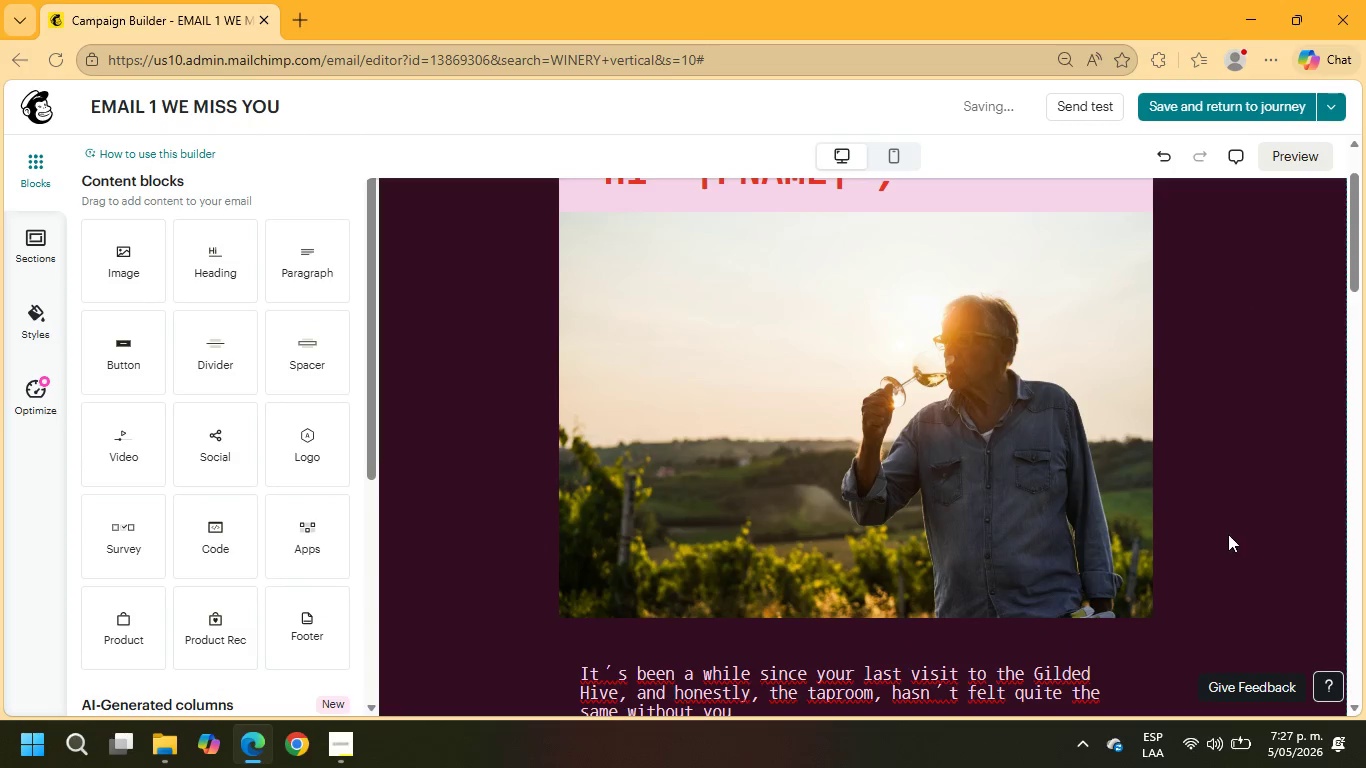 
scroll: coordinate [1211, 520], scroll_direction: up, amount: 2.0
 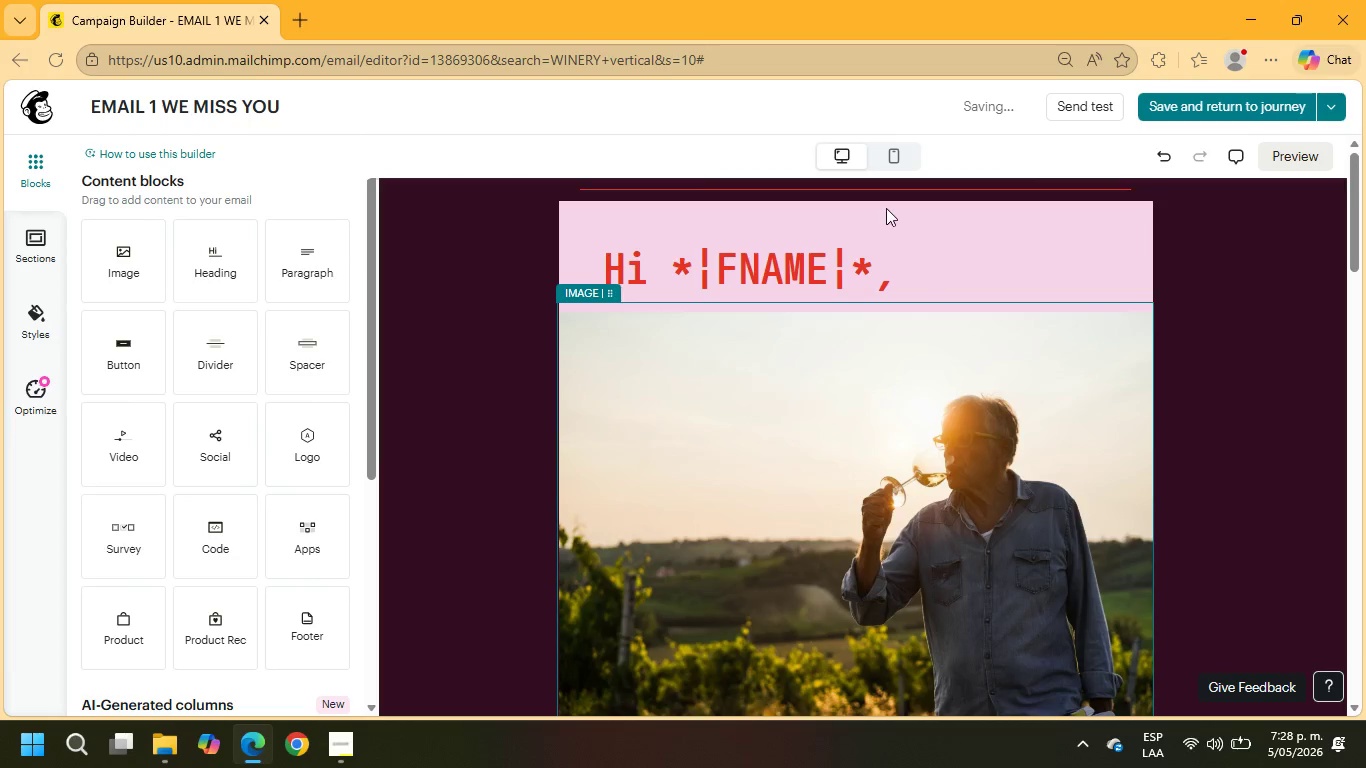 
left_click([879, 189])
 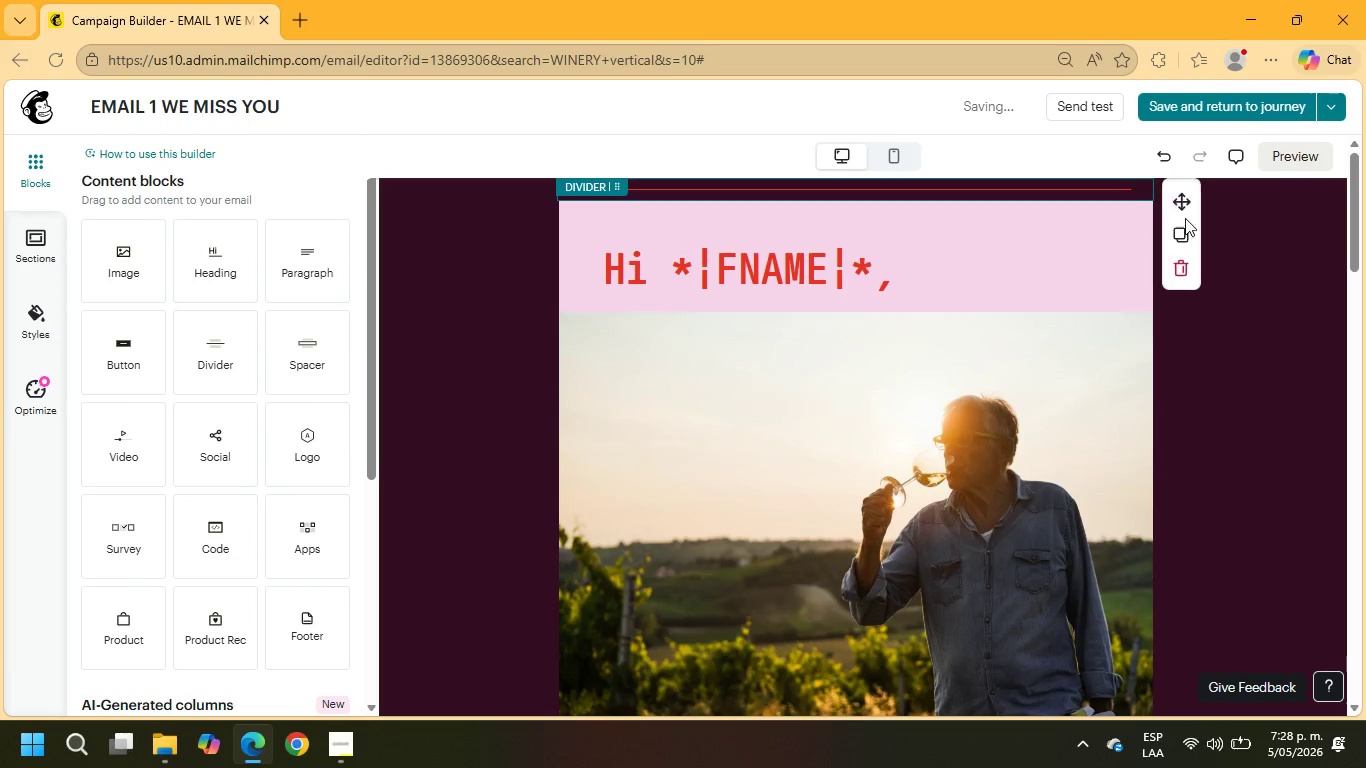 
scroll: coordinate [1188, 331], scroll_direction: down, amount: 4.0
 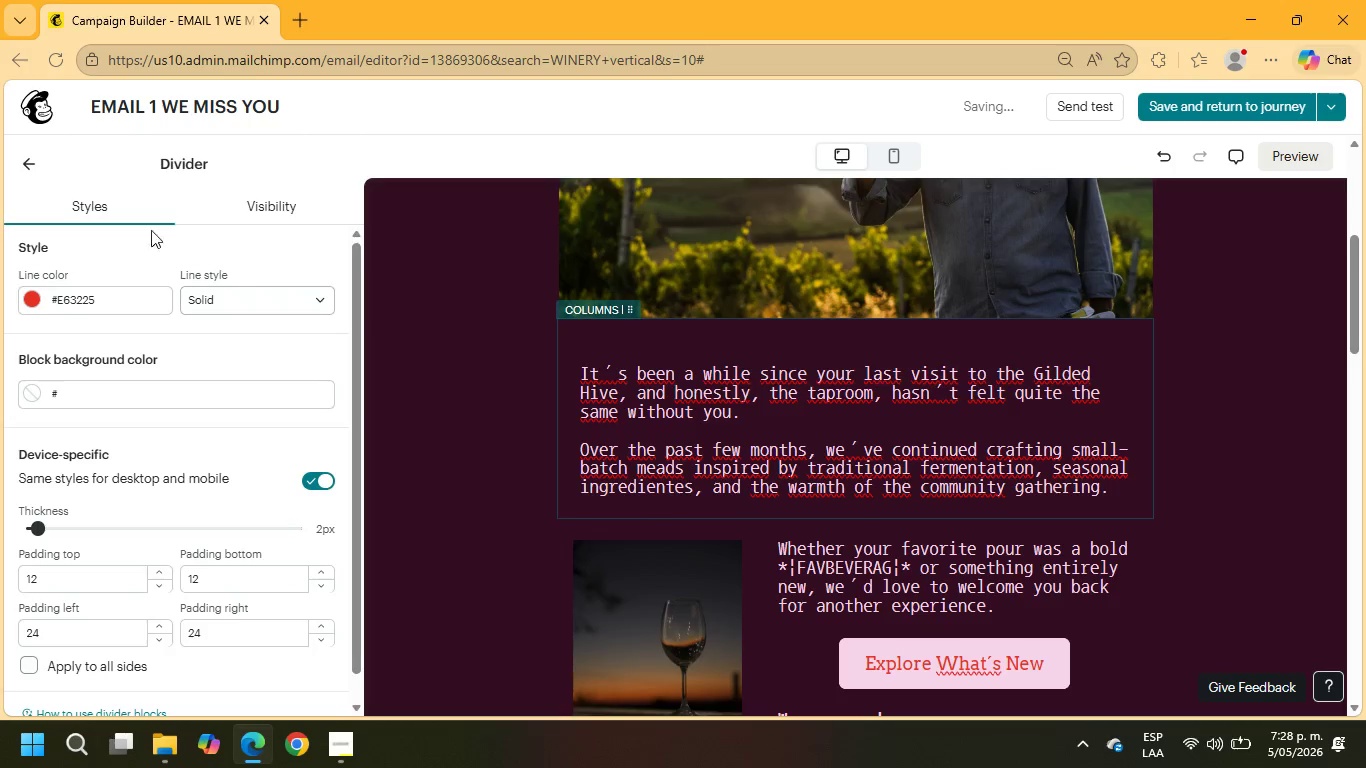 
left_click([31, 168])
 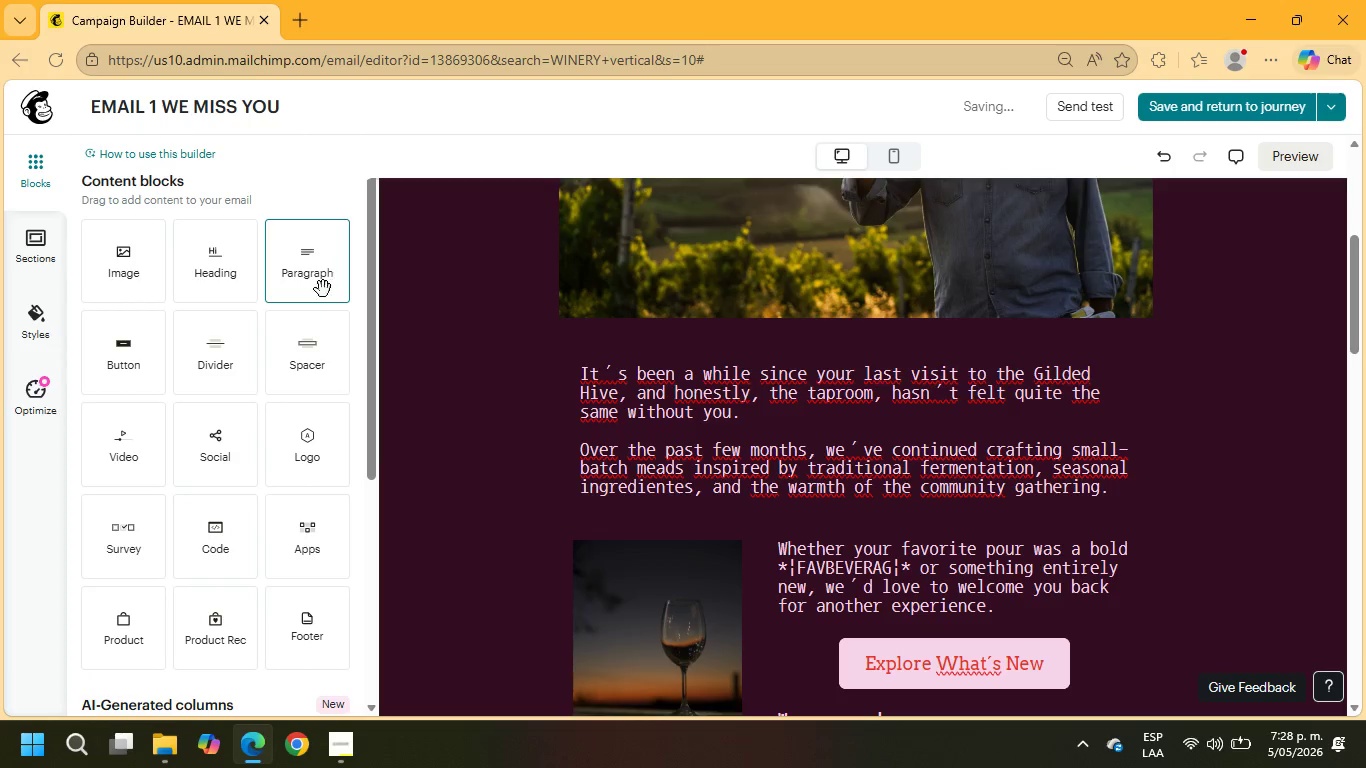 
left_click_drag(start_coordinate=[235, 360], to_coordinate=[630, 344])
 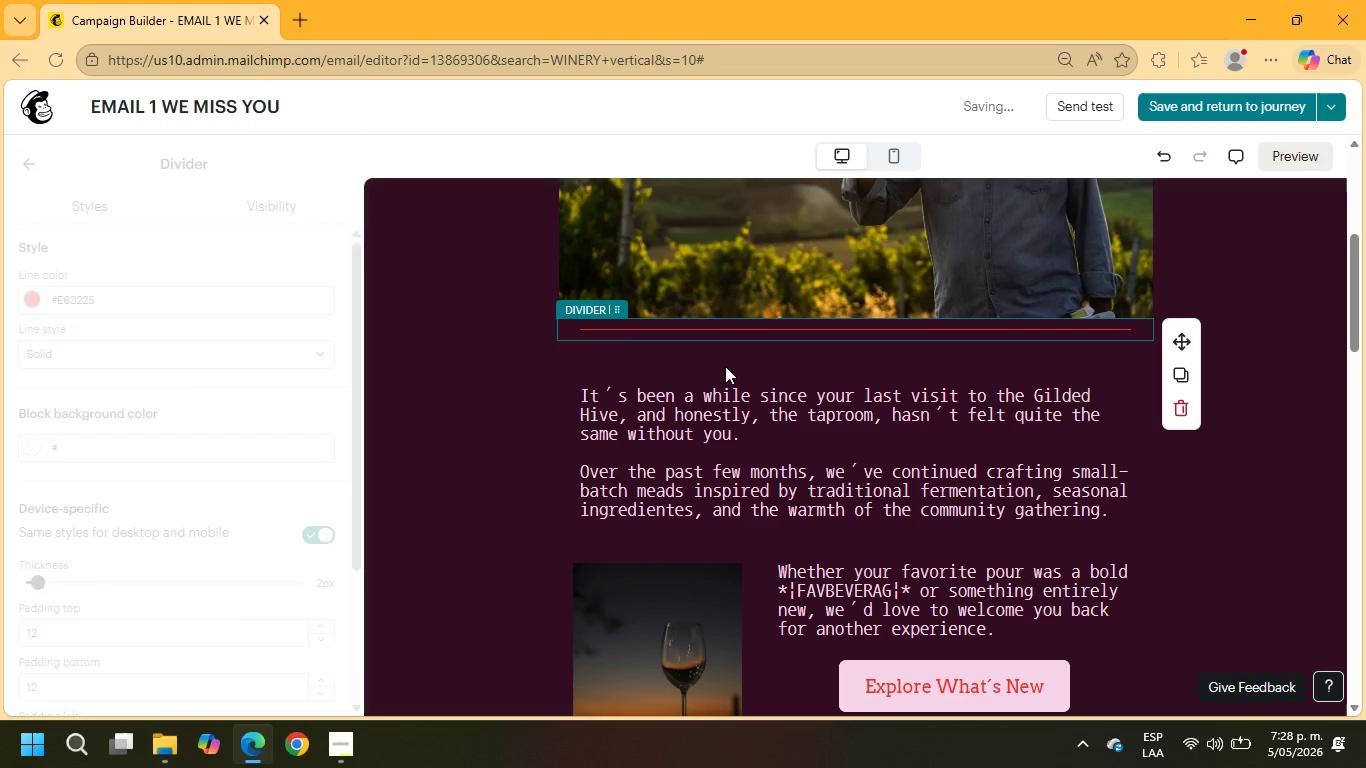 
scroll: coordinate [725, 366], scroll_direction: down, amount: 1.0
 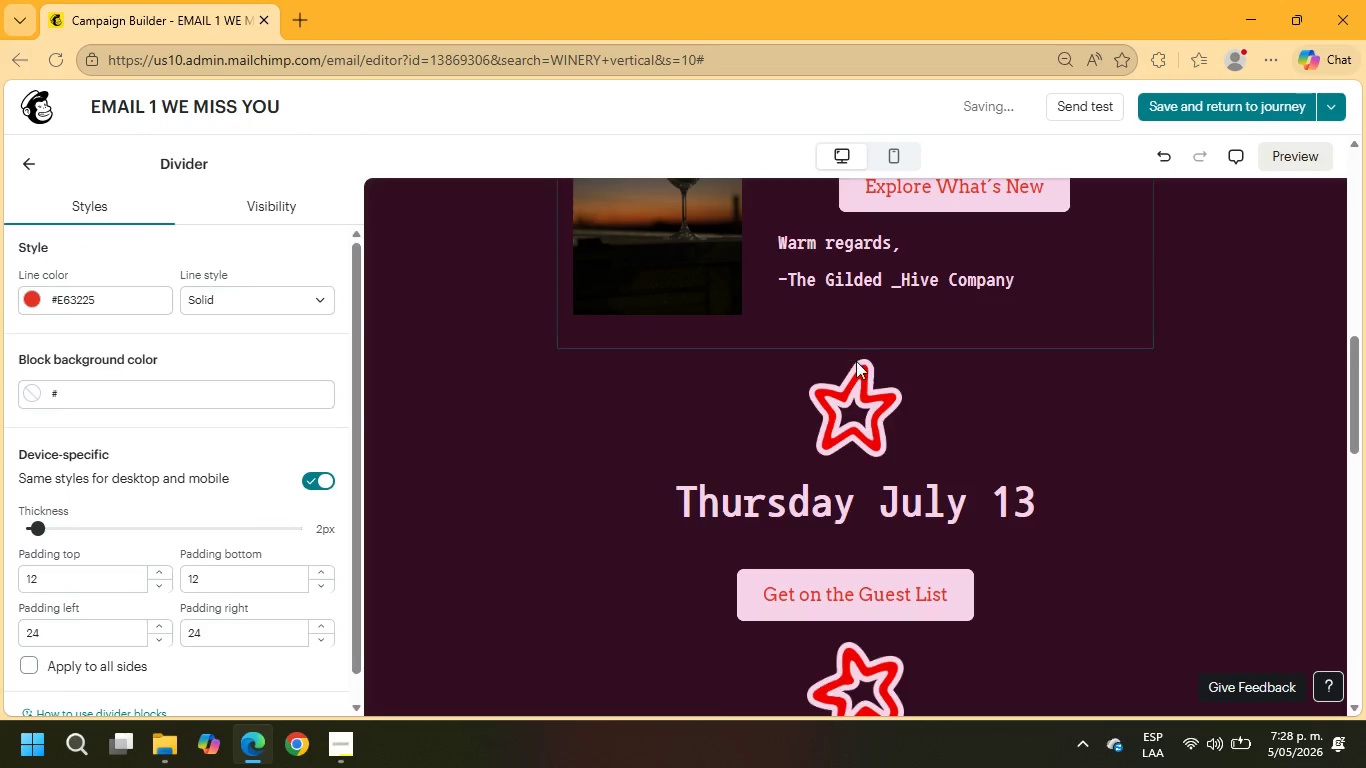 
left_click([830, 515])
 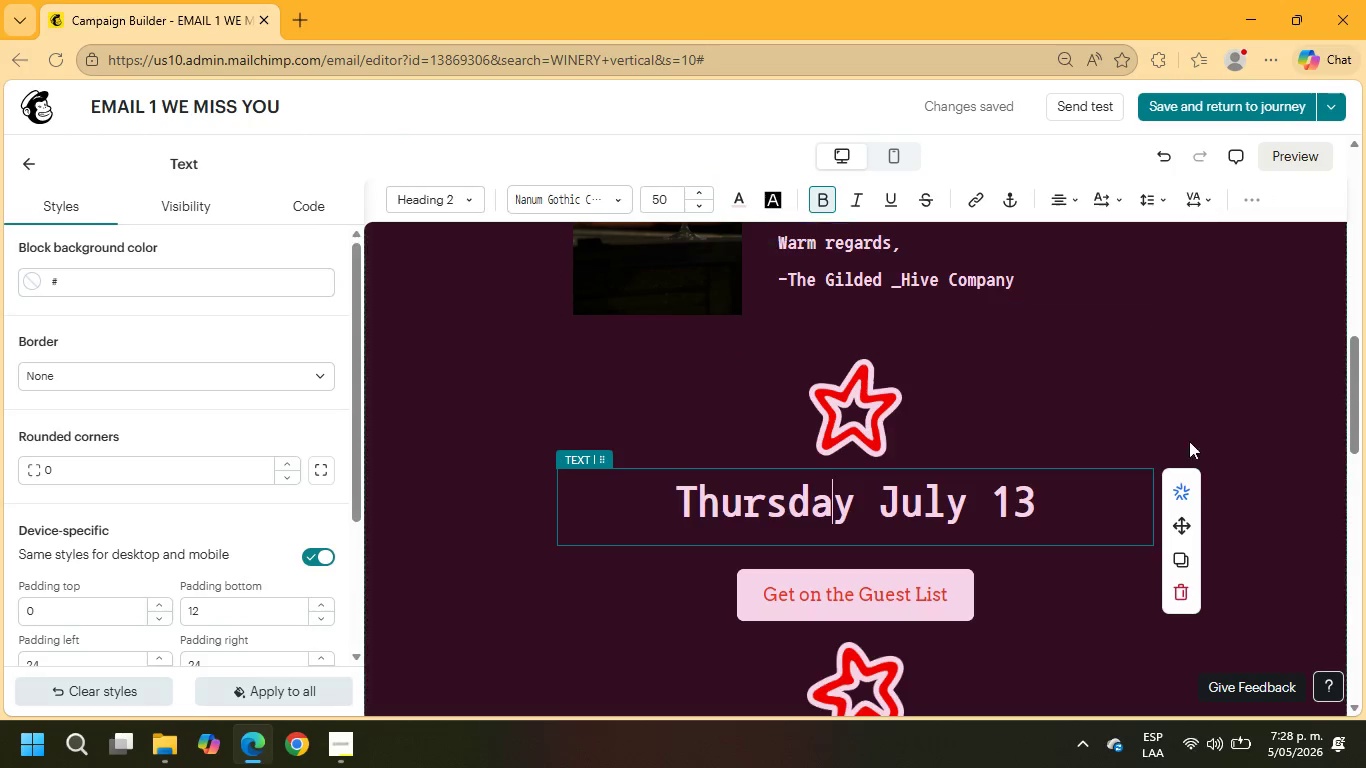 
left_click([1190, 594])
 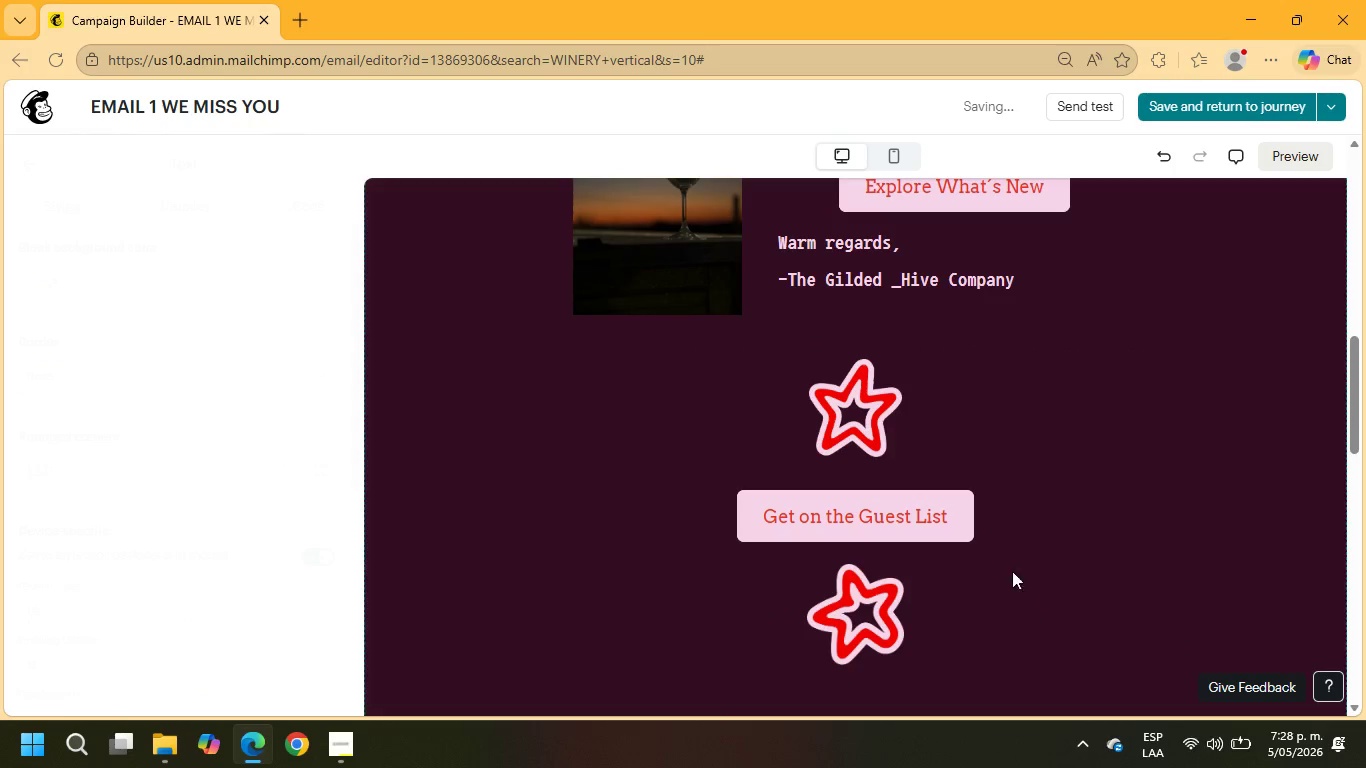 
left_click([971, 511])
 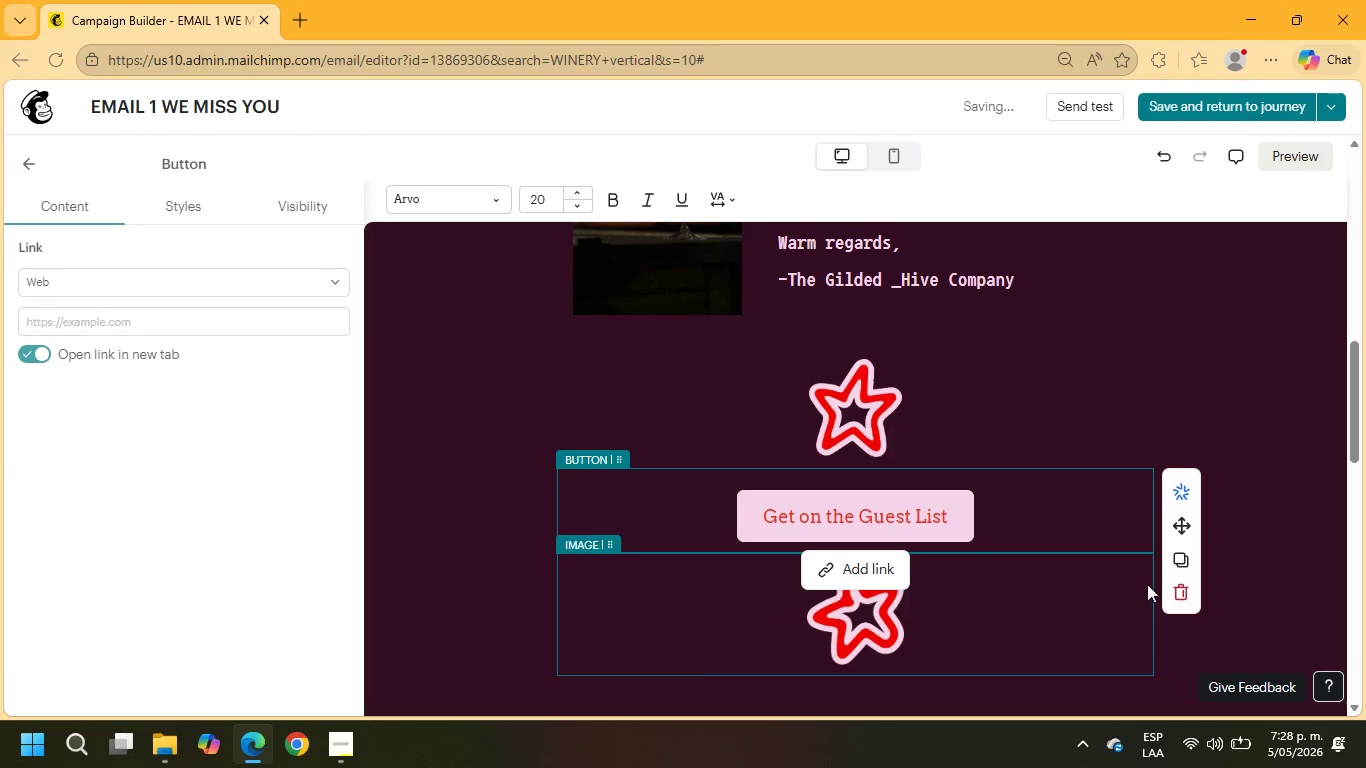 
left_click([1181, 585])
 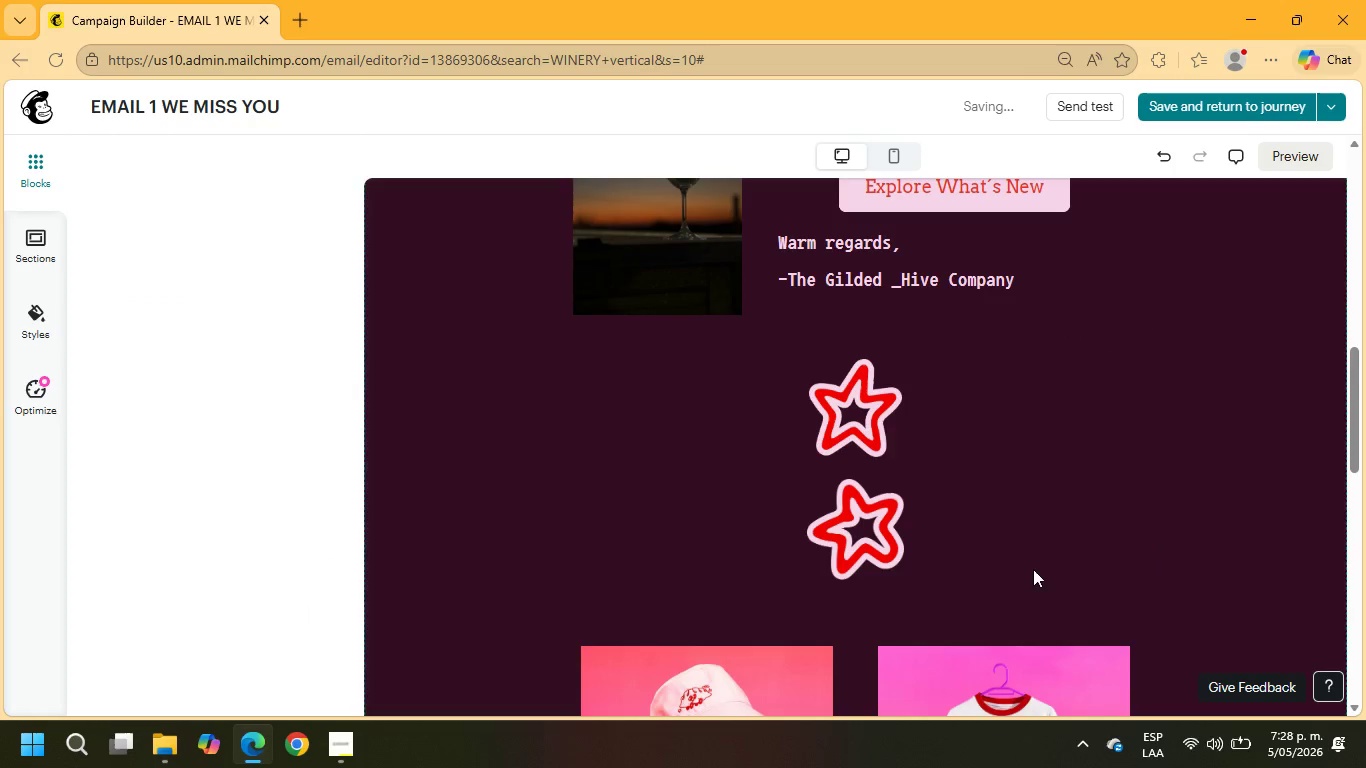 
left_click([1026, 556])
 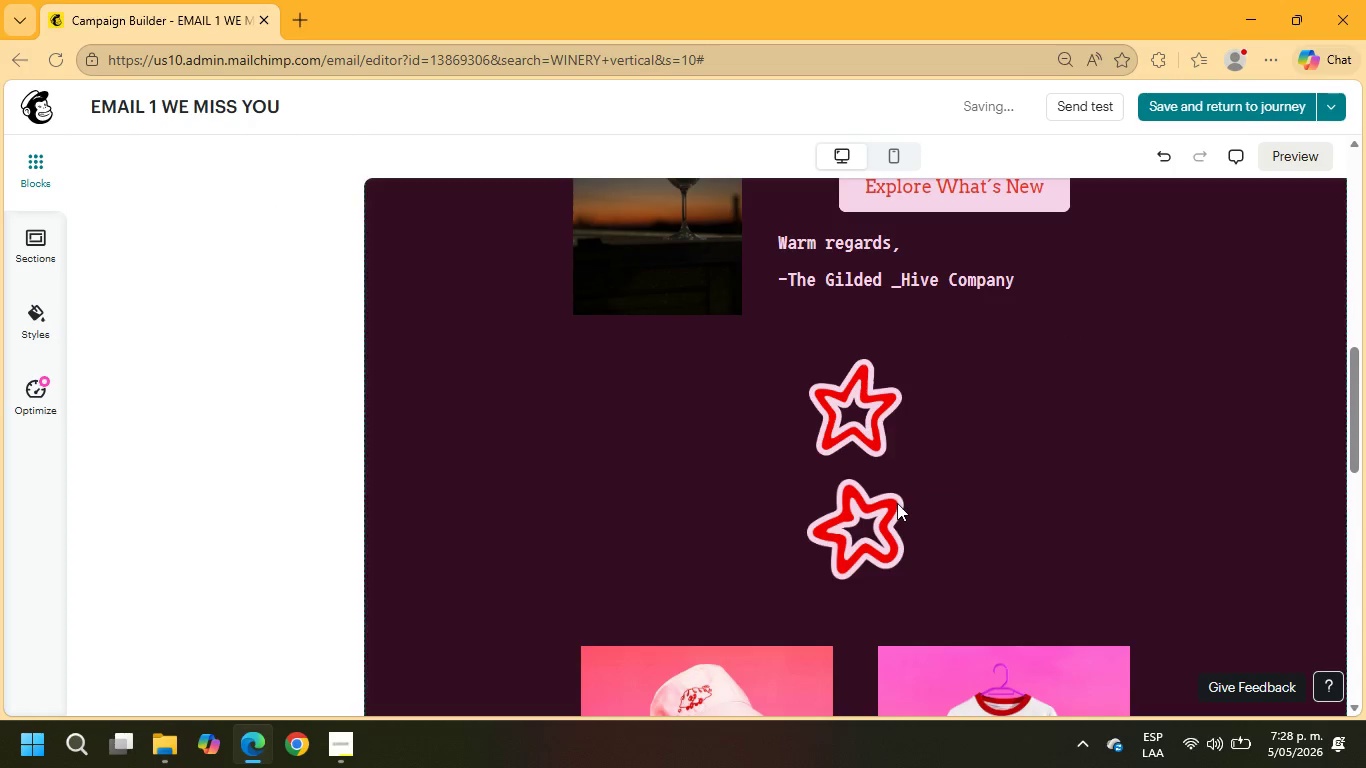 
left_click([897, 503])
 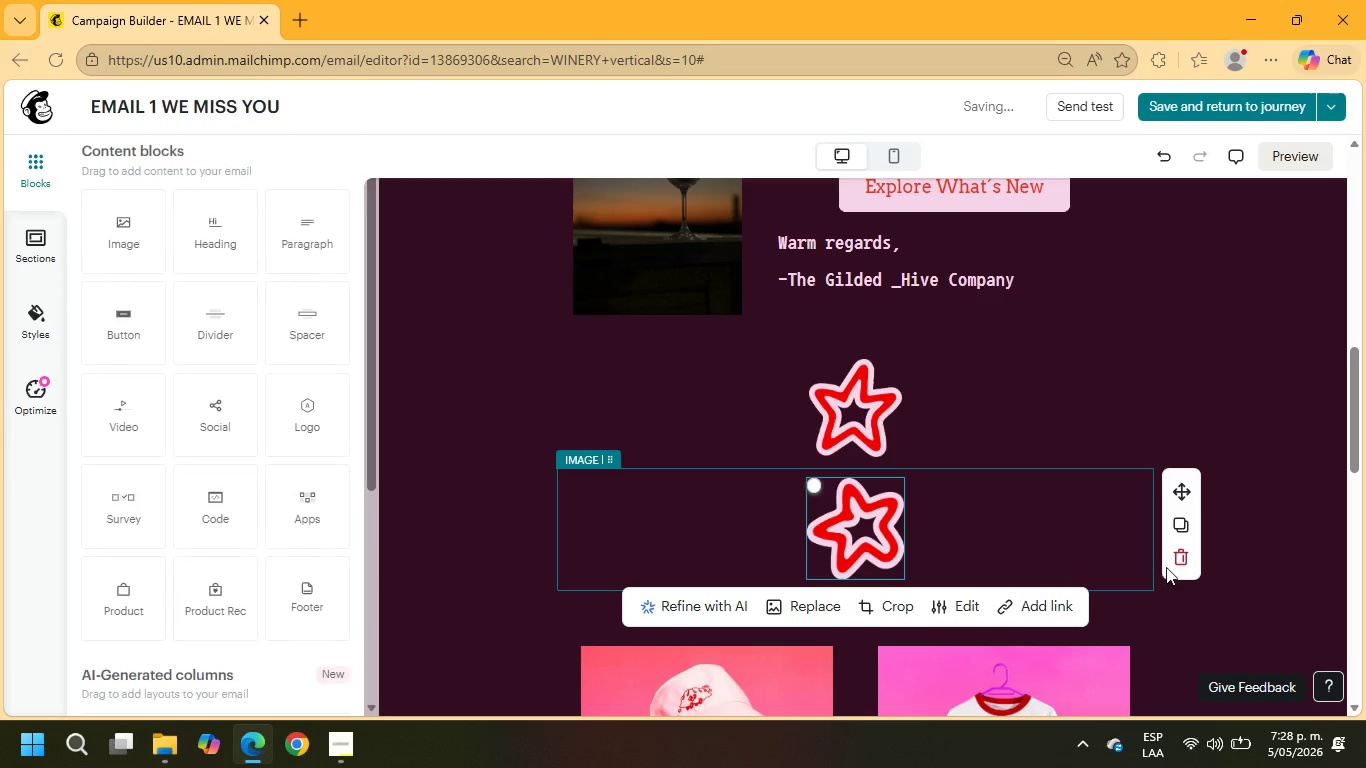 
left_click([1174, 563])
 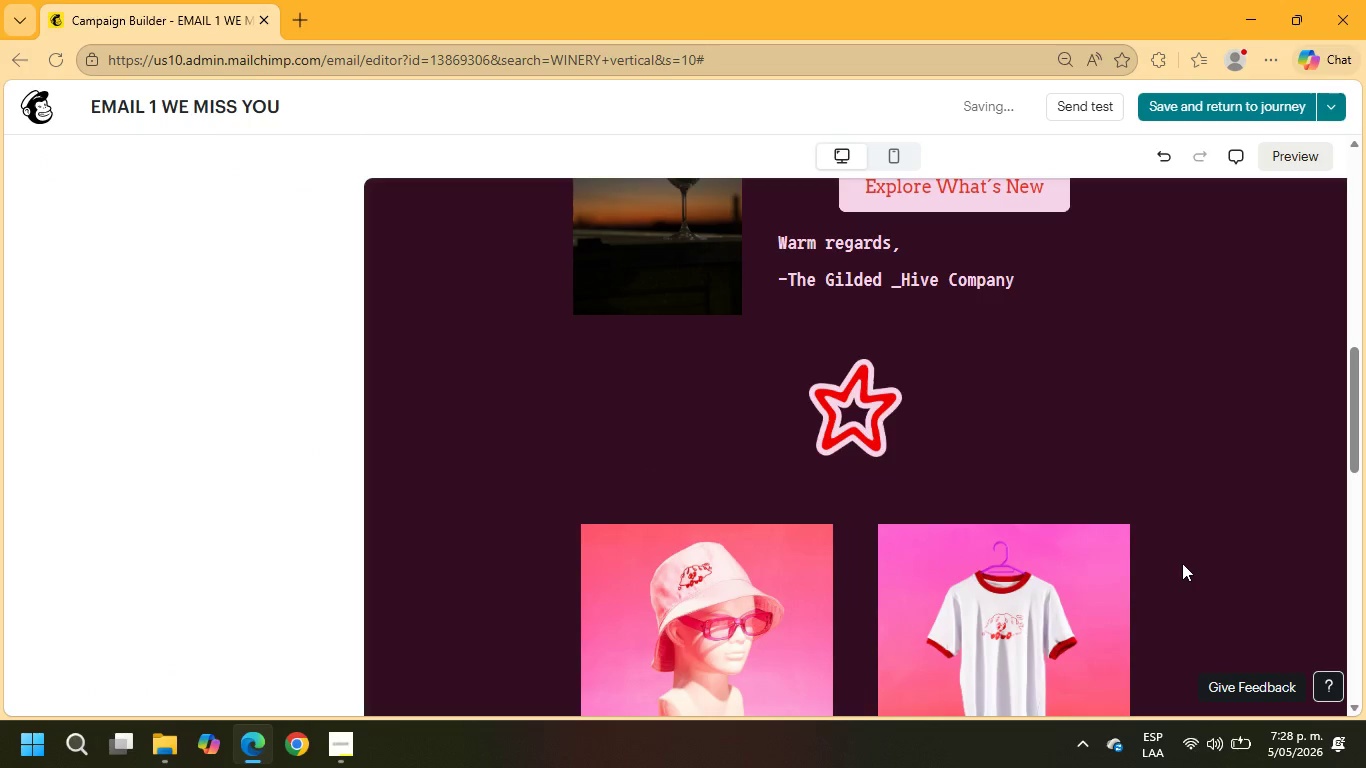 
left_click([1182, 563])
 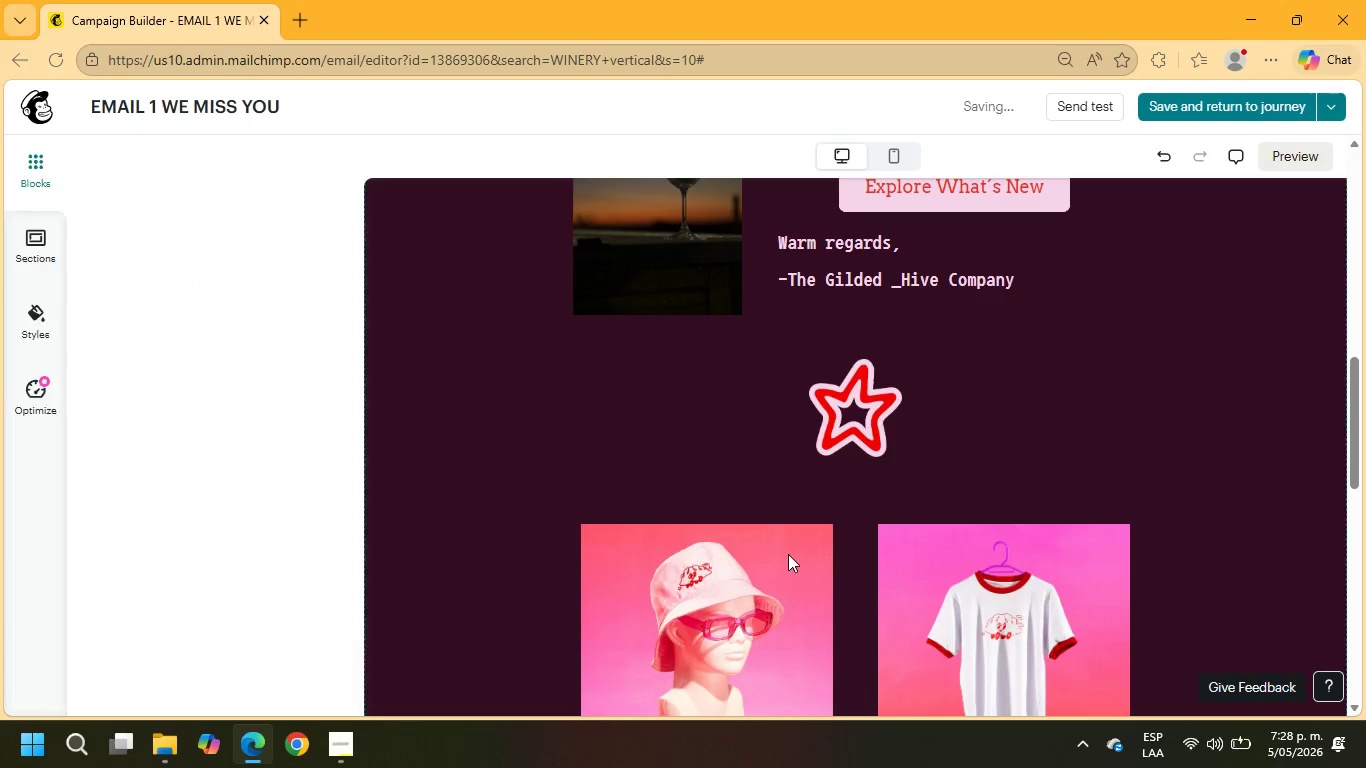 
left_click([783, 558])
 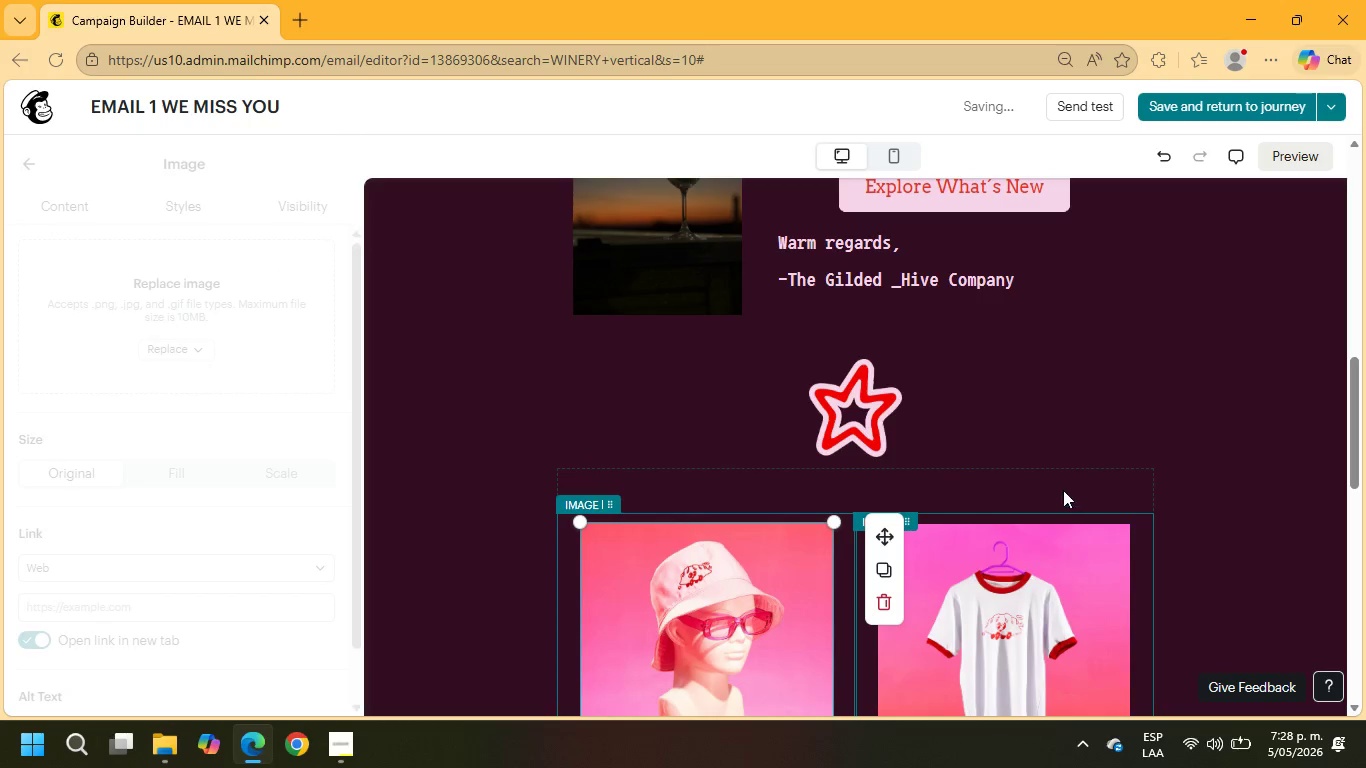 
left_click([1062, 485])
 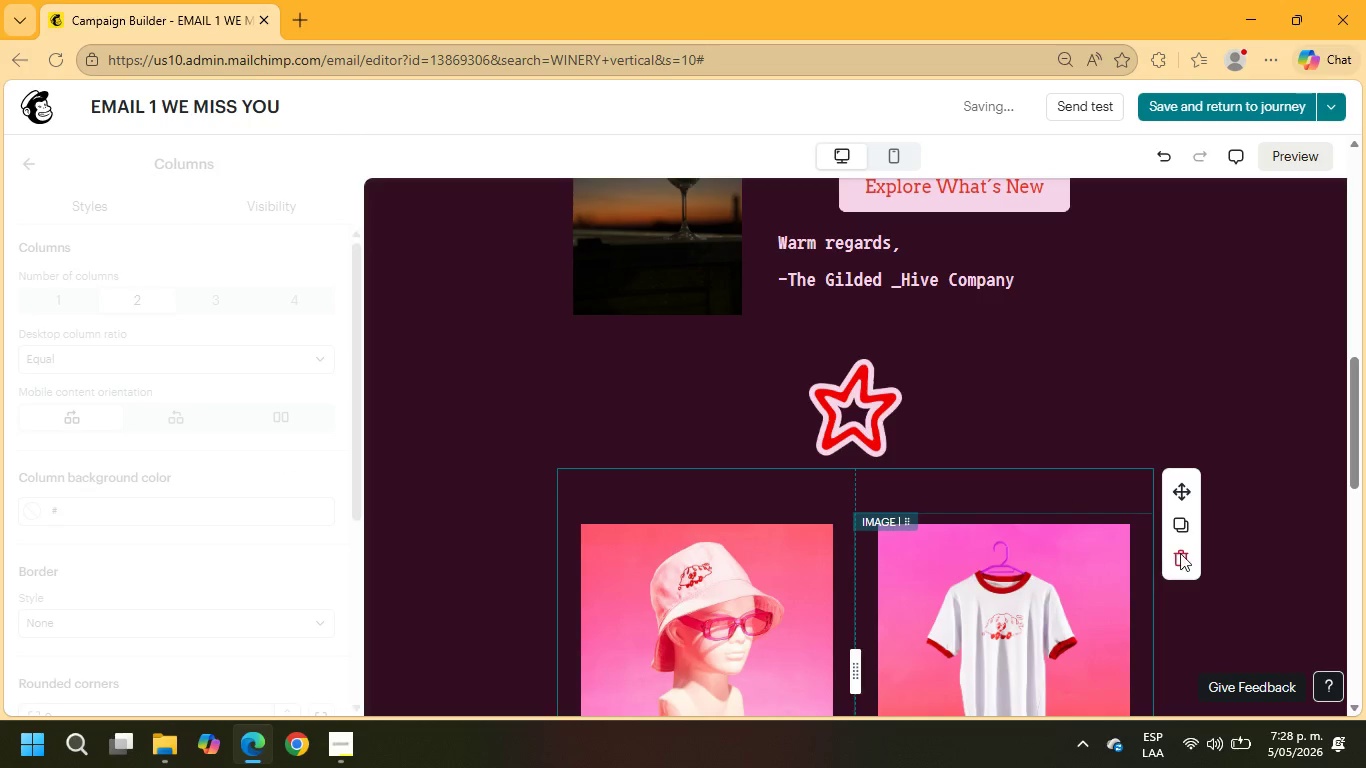 
left_click([1185, 558])
 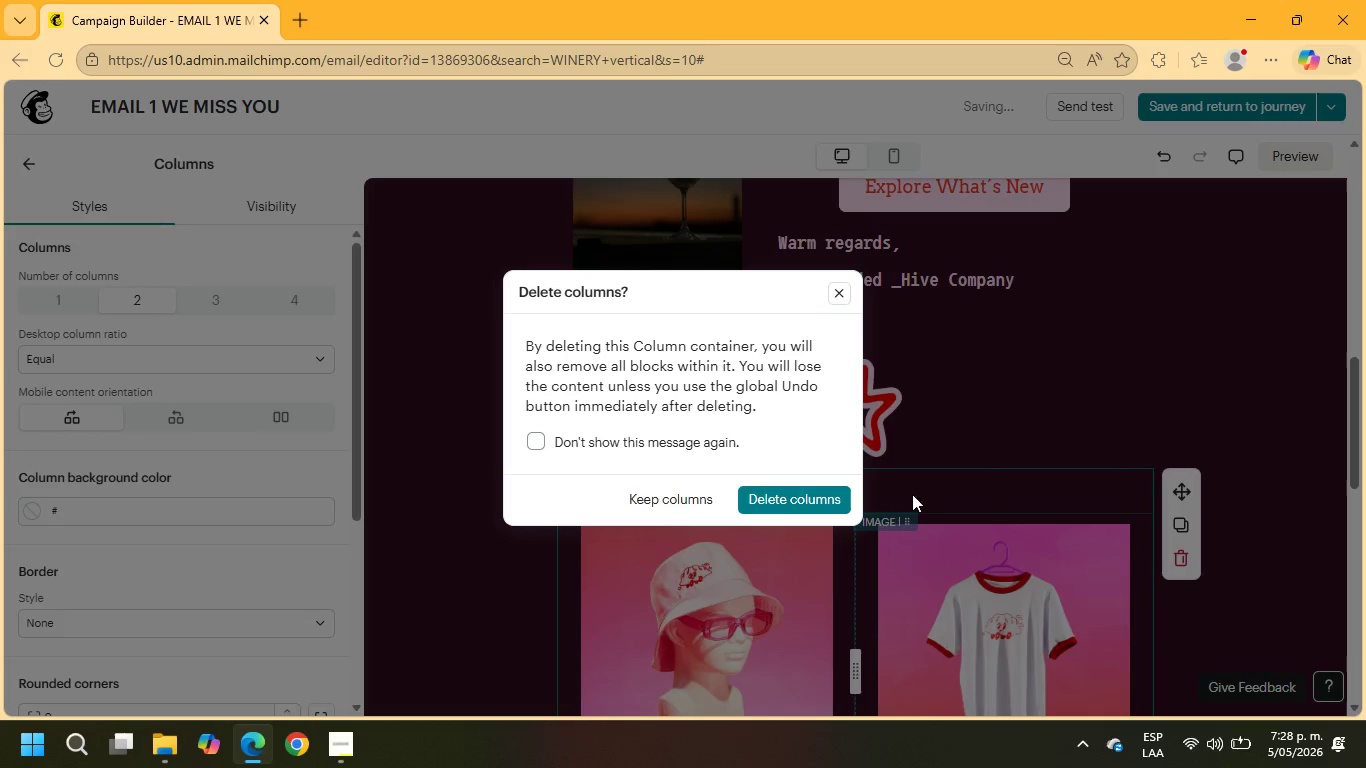 
left_click([816, 493])
 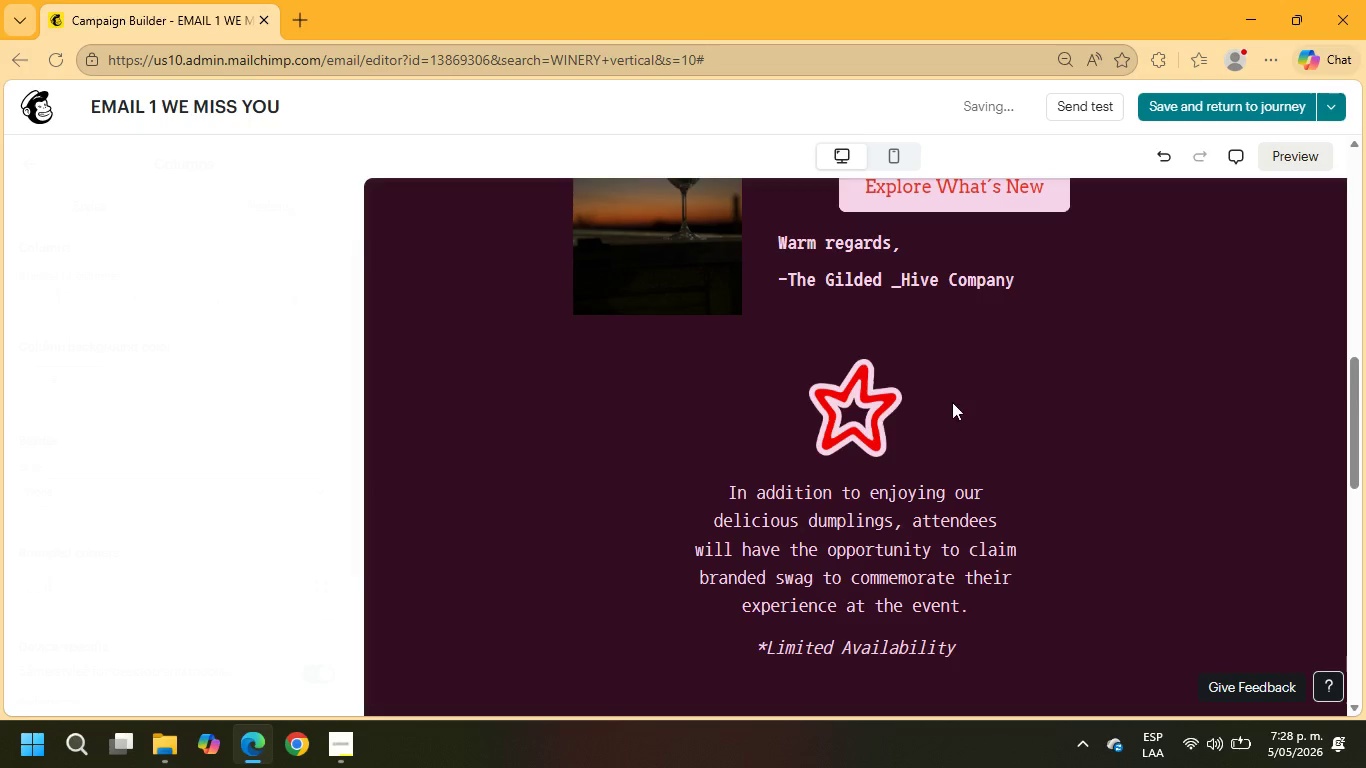 
scroll: coordinate [952, 401], scroll_direction: down, amount: 2.0
 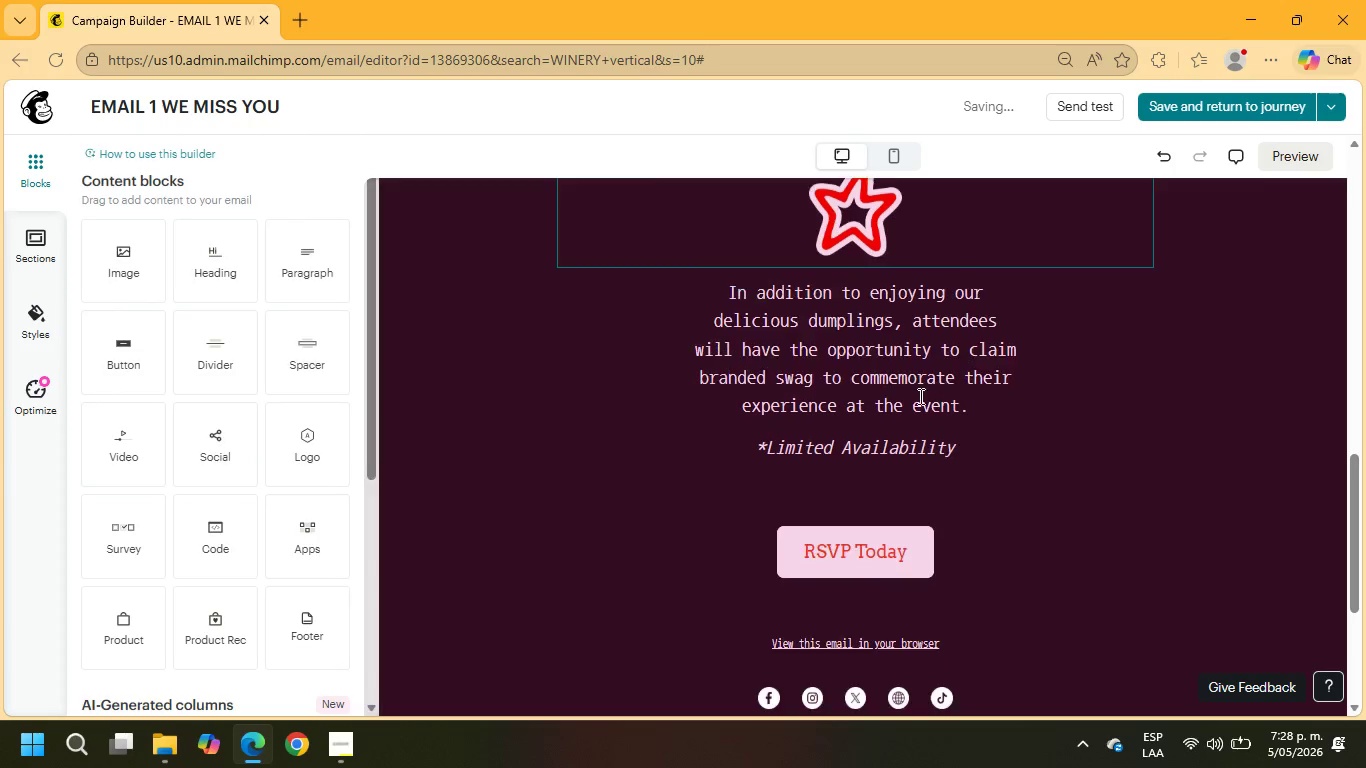 
left_click([907, 377])
 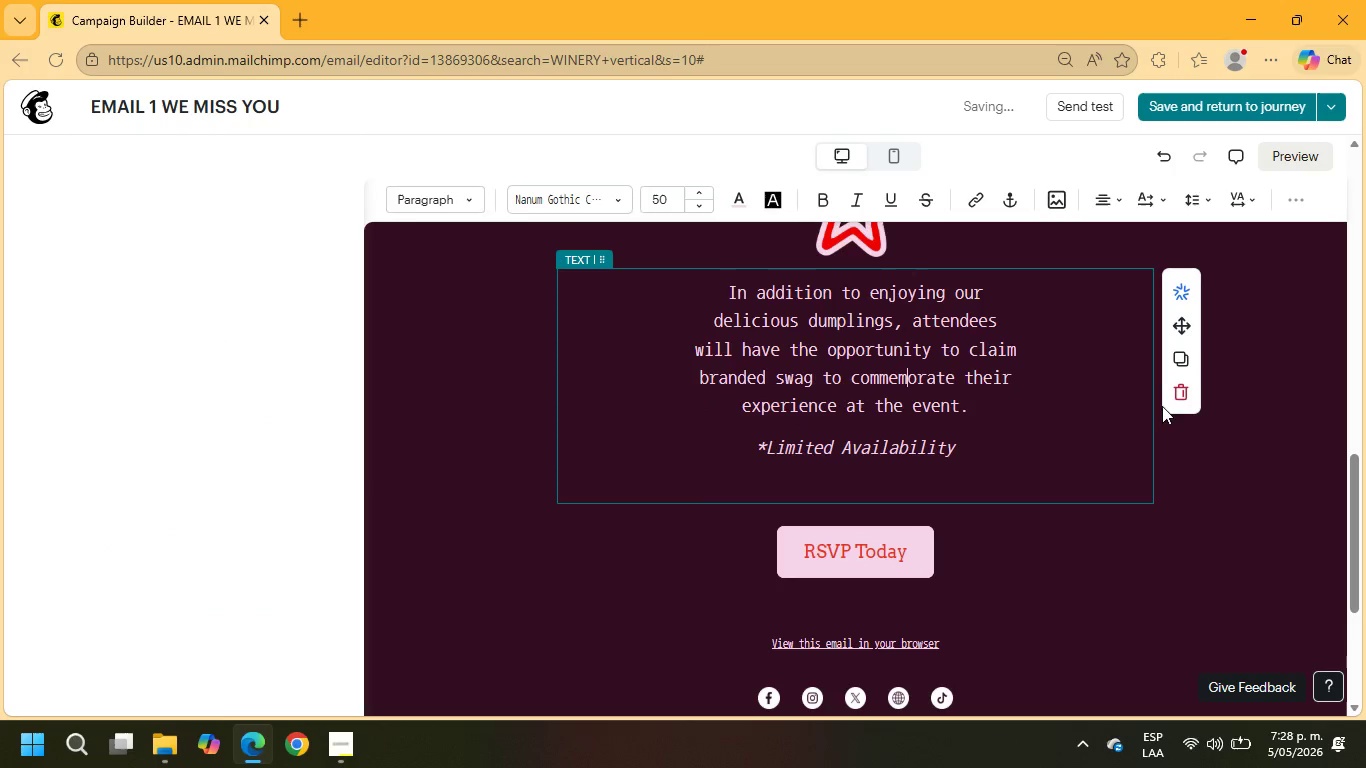 
left_click([1176, 396])
 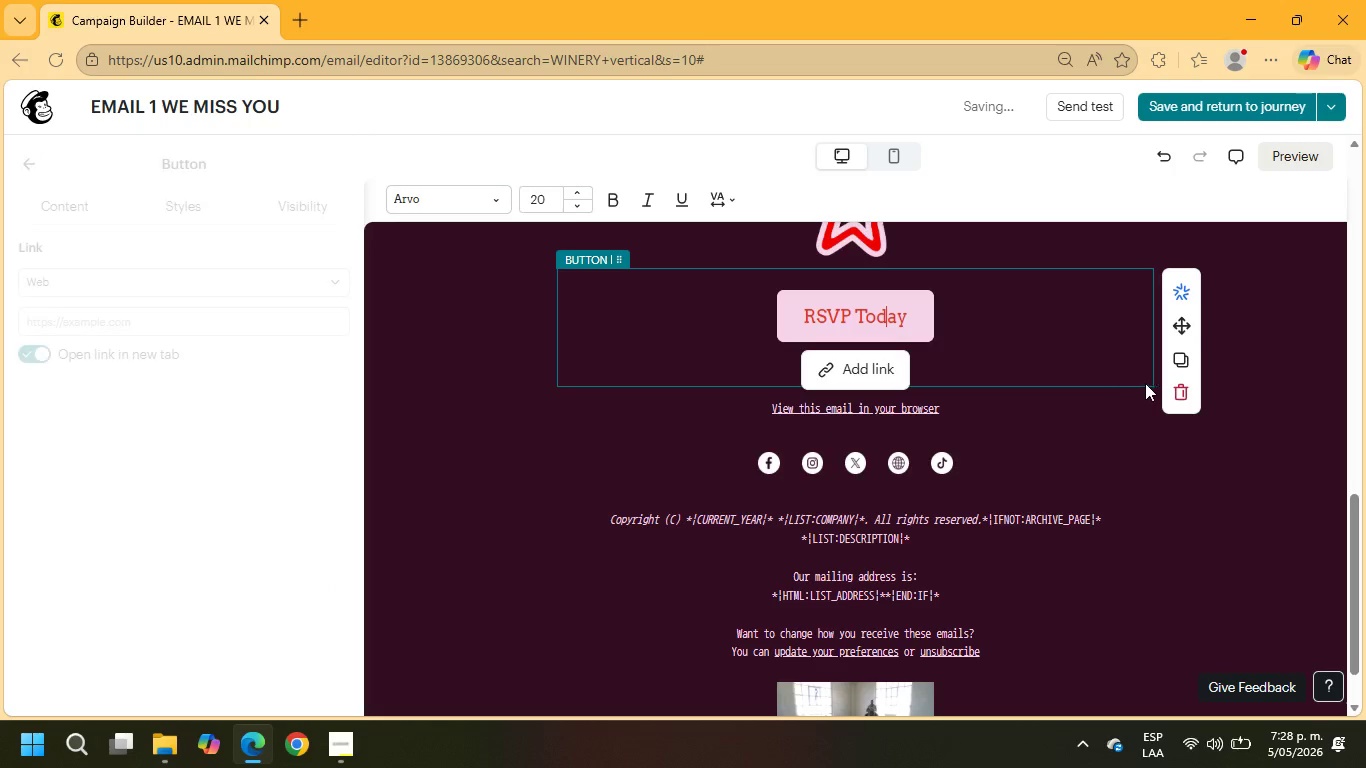 
left_click([1180, 391])
 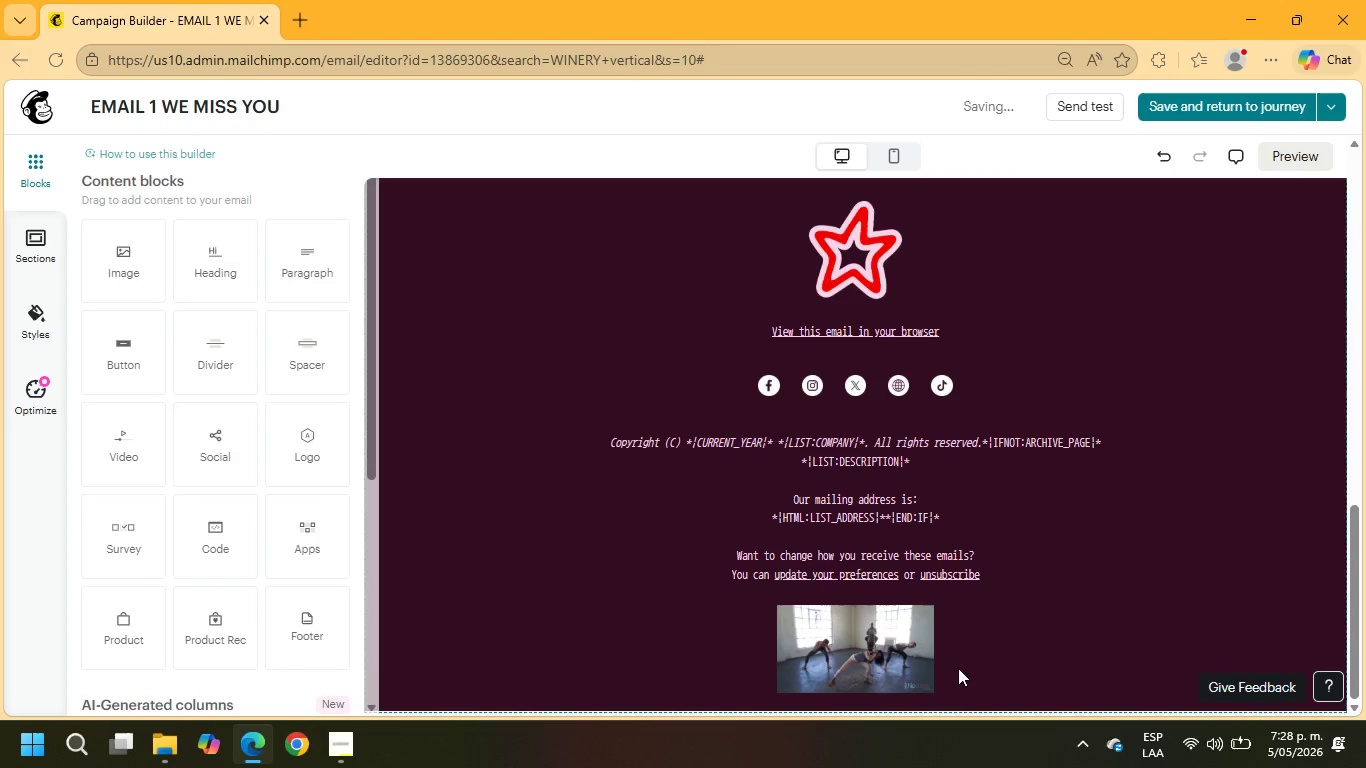 
left_click([926, 636])
 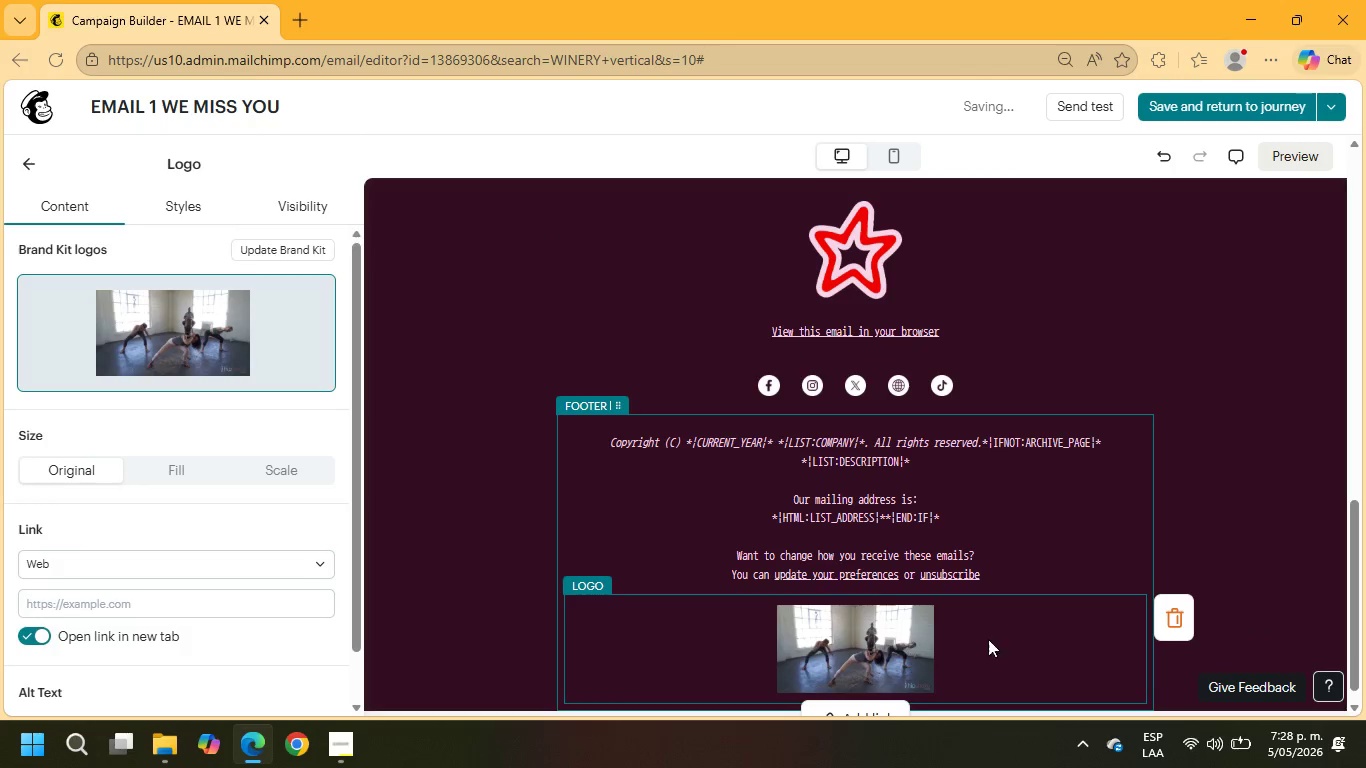 
mouse_move([1167, 633])
 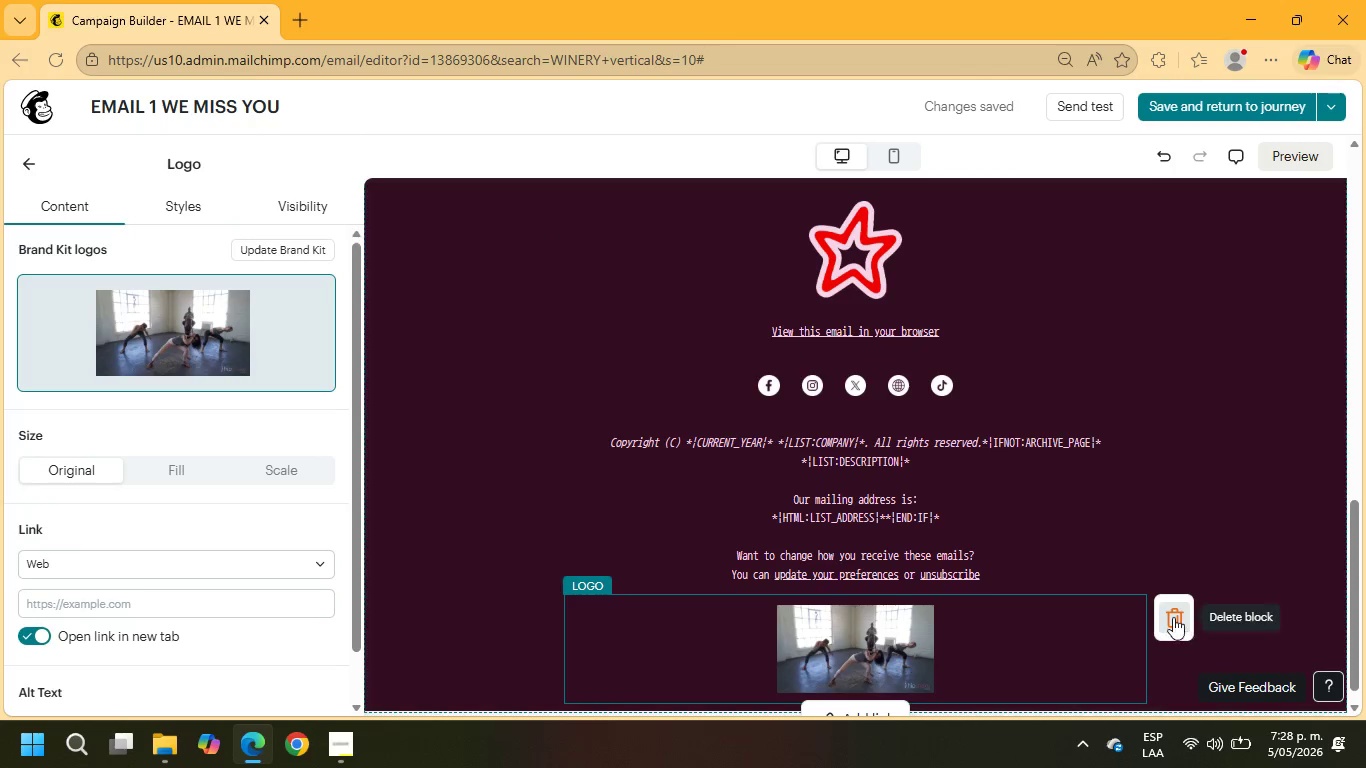 
left_click([1169, 617])
 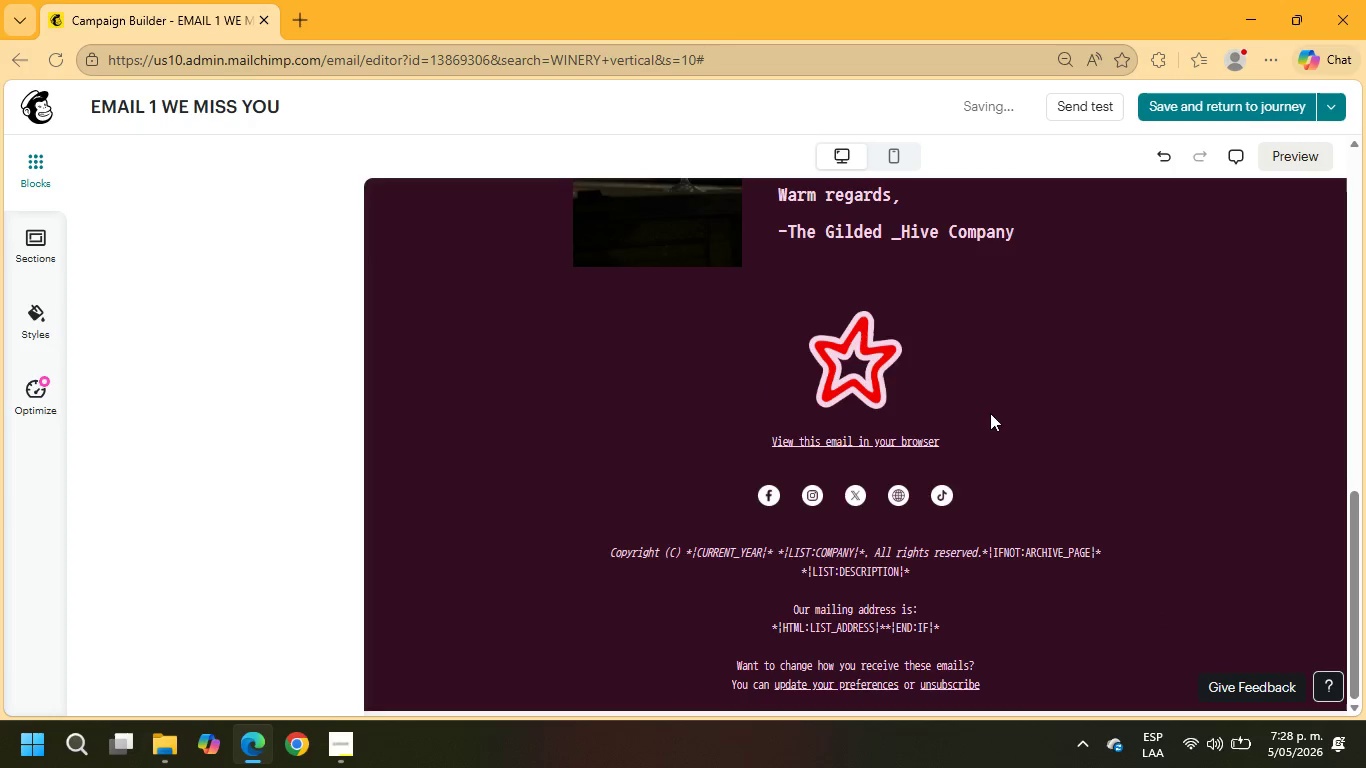 
scroll: coordinate [989, 409], scroll_direction: up, amount: 2.0
 